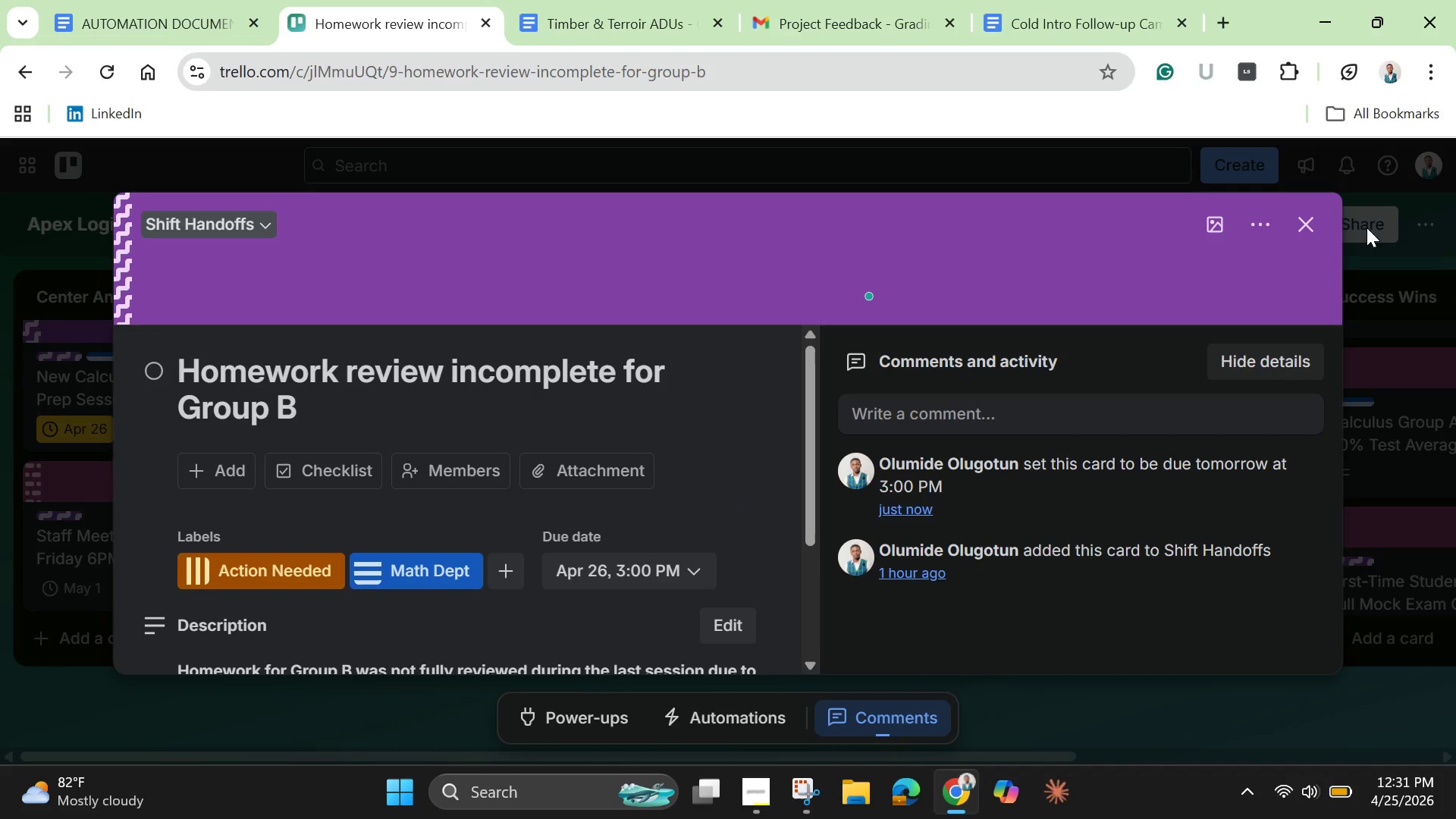 
left_click([1310, 237])
 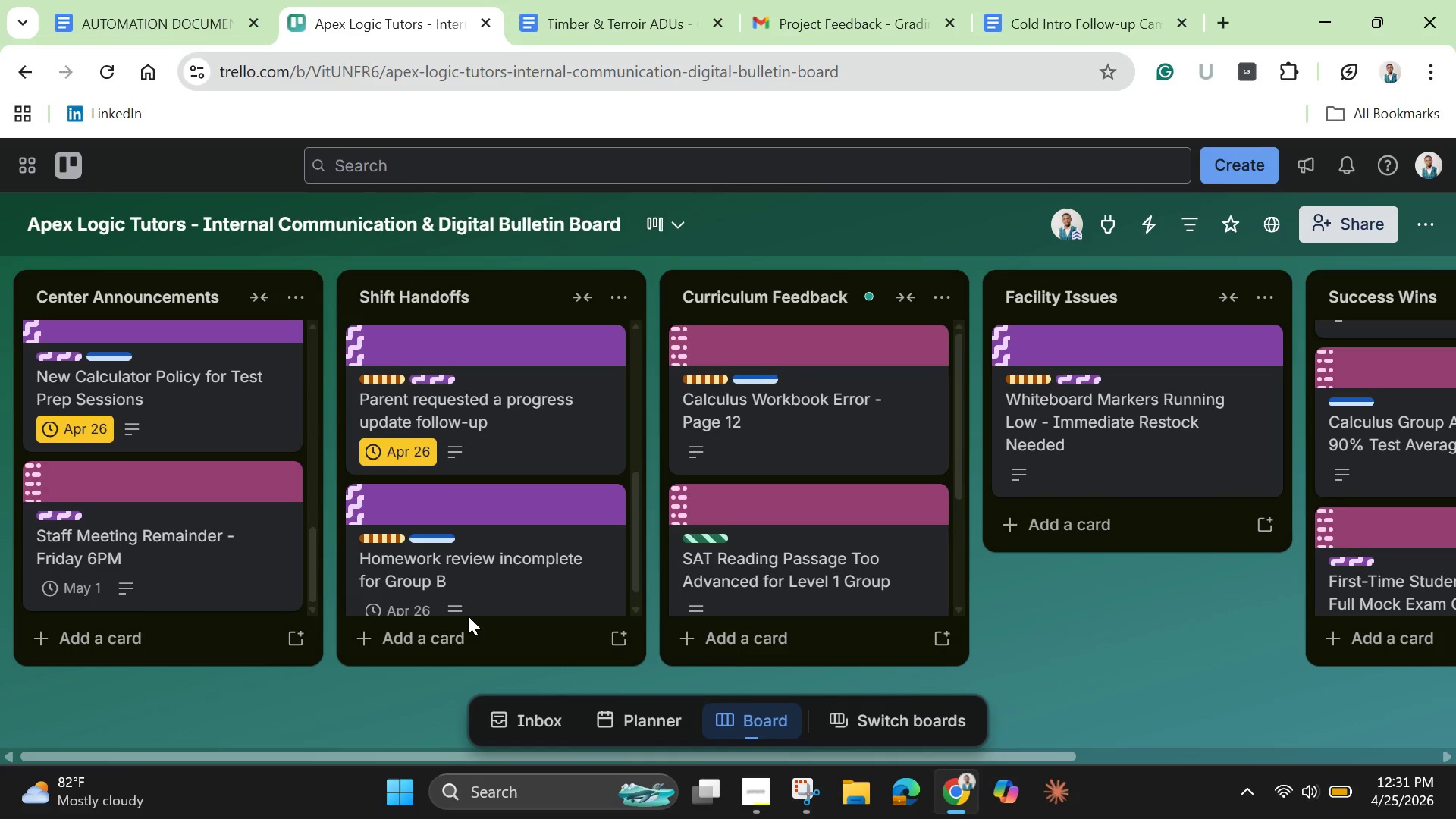 
scroll: coordinate [485, 535], scroll_direction: down, amount: 5.0
 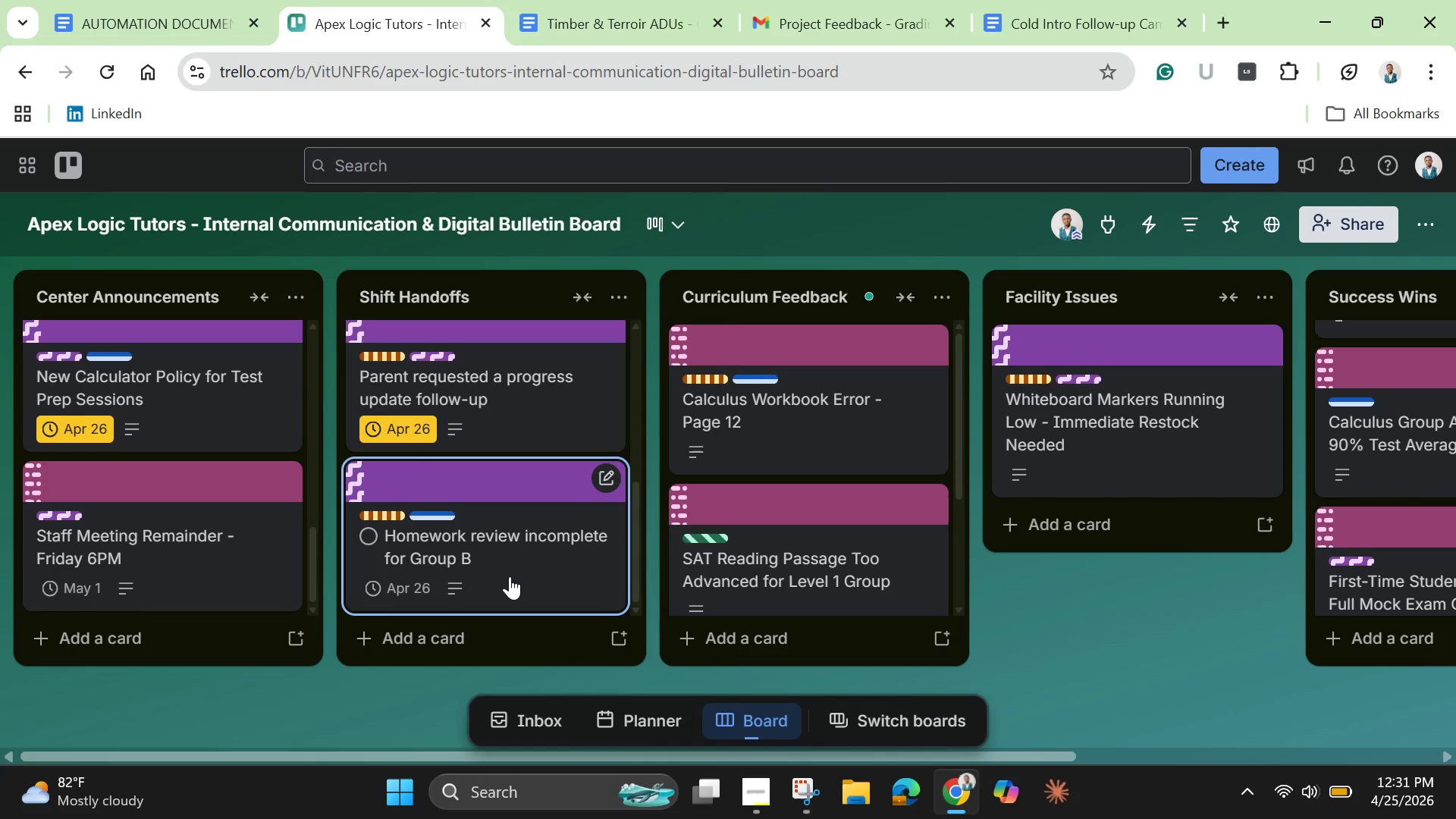 
wait(6.62)
 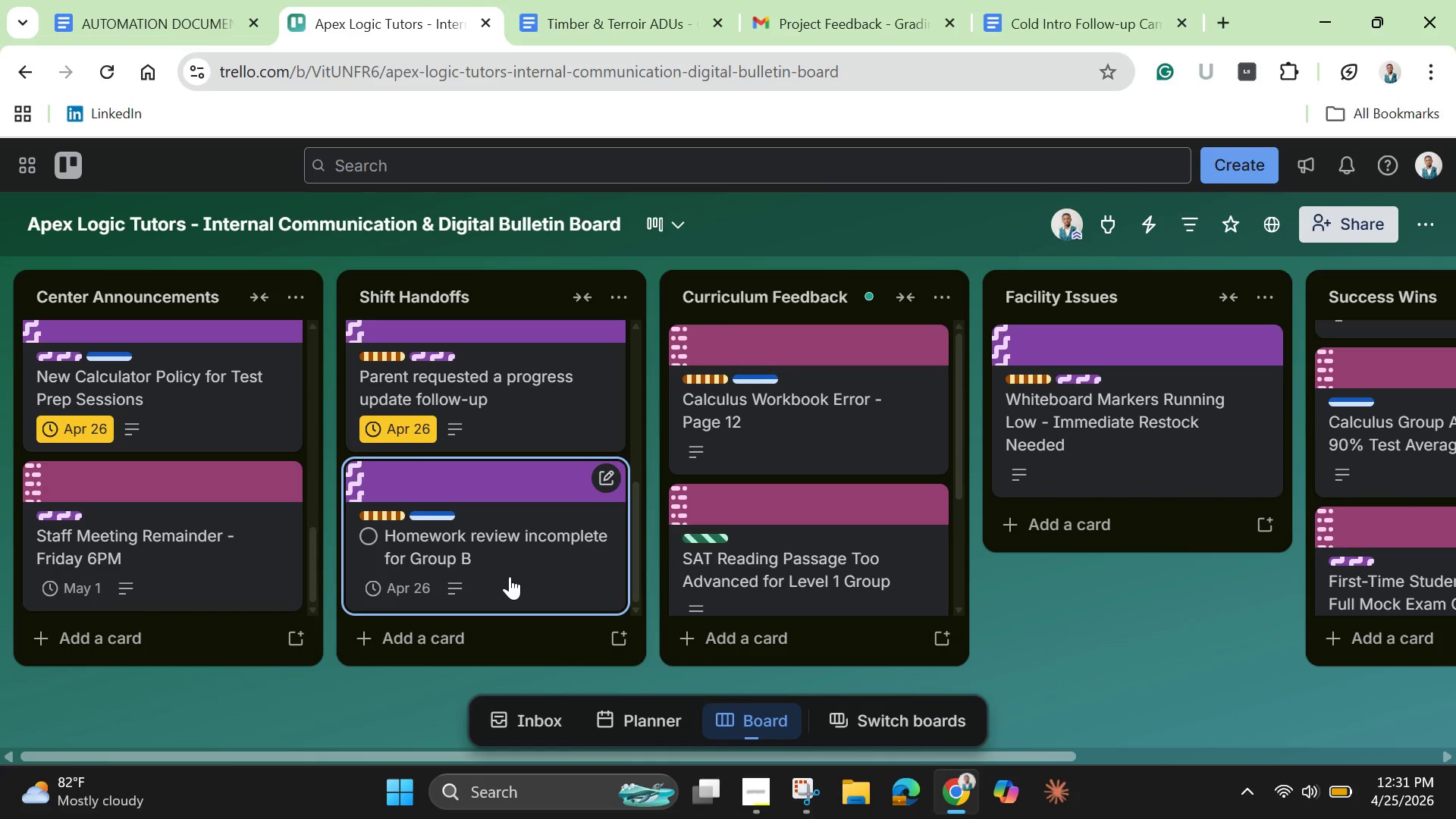 
left_click([510, 576])
 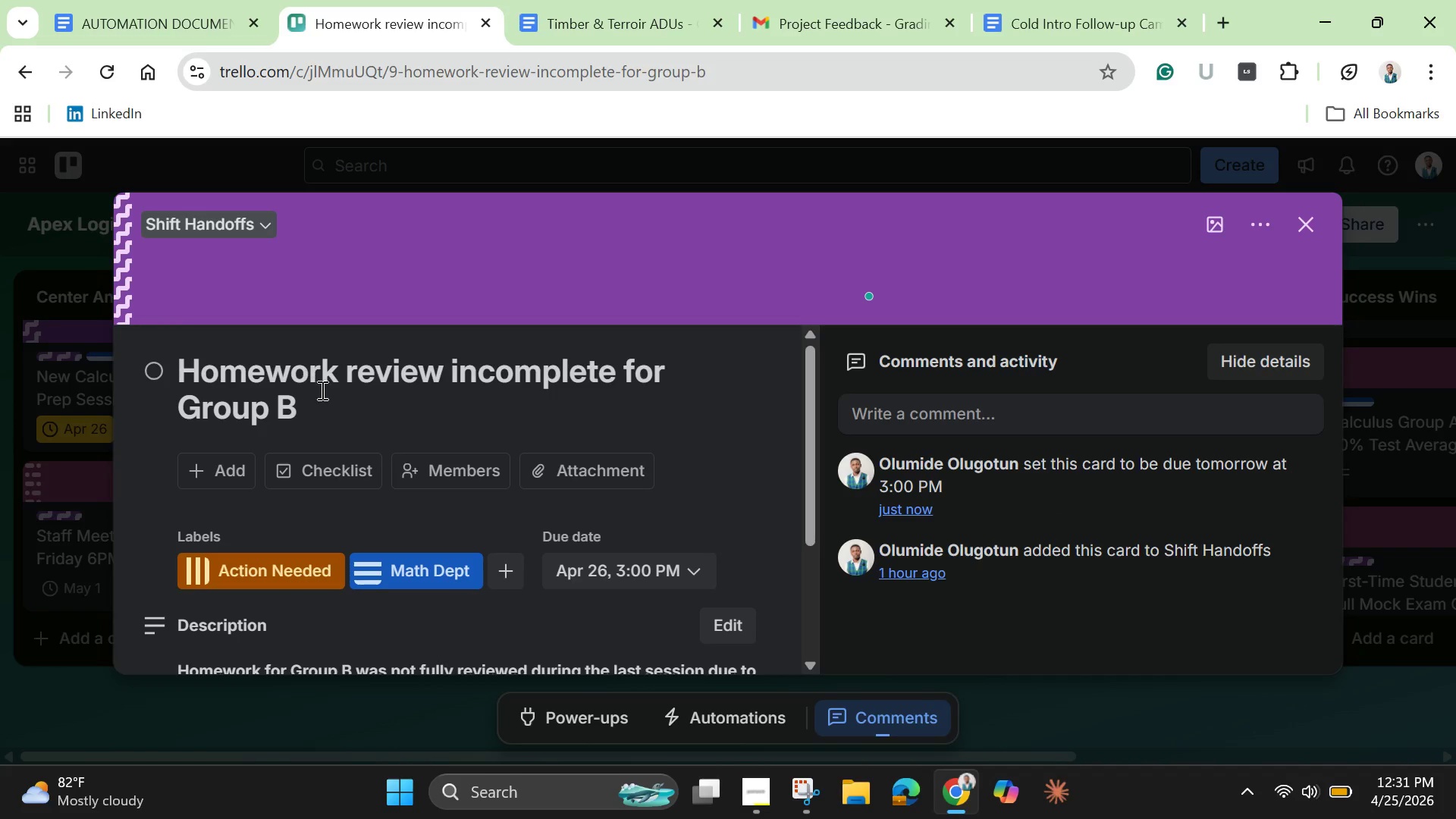 
left_click([354, 381])
 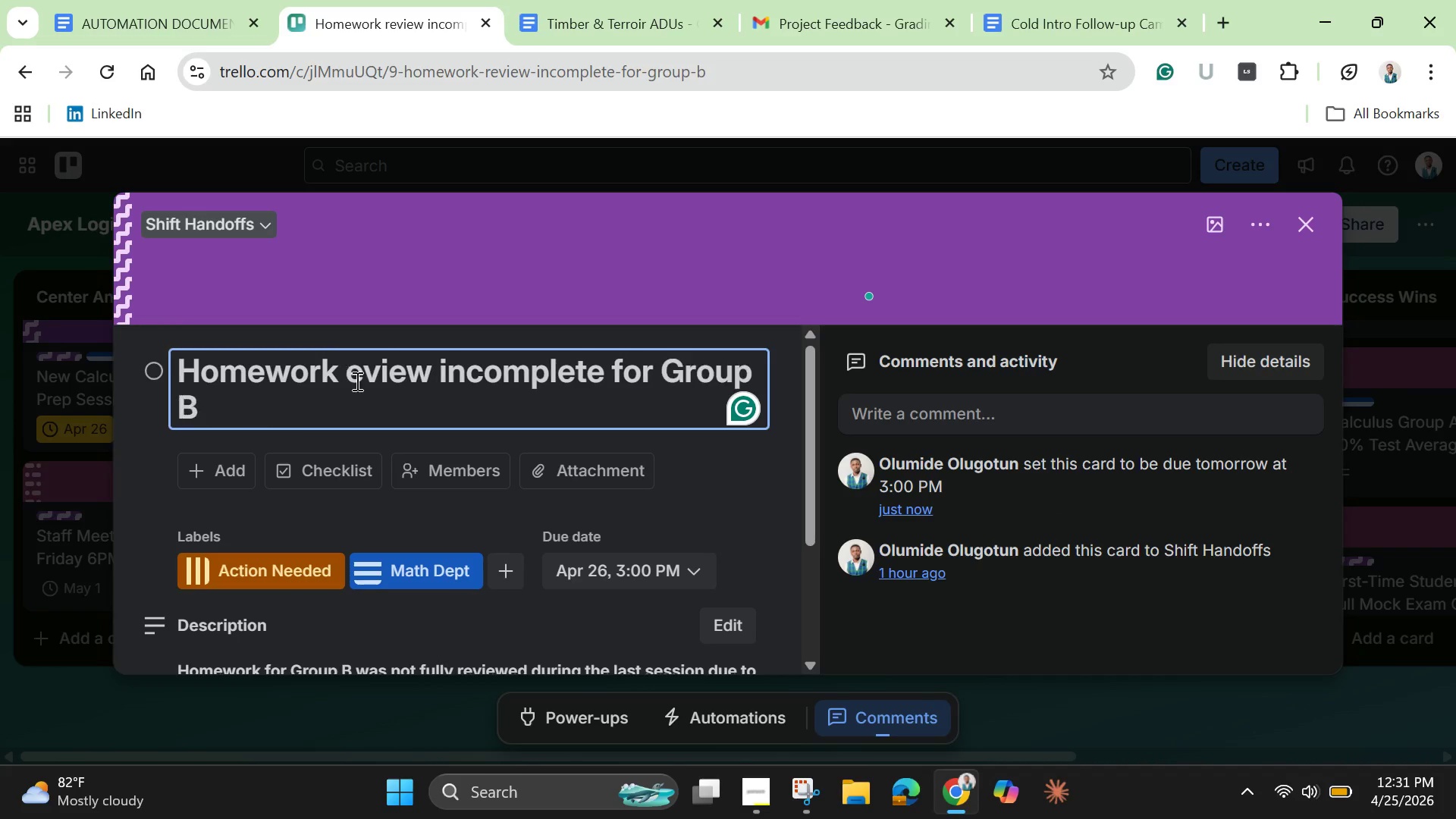 
key(Backspace)
 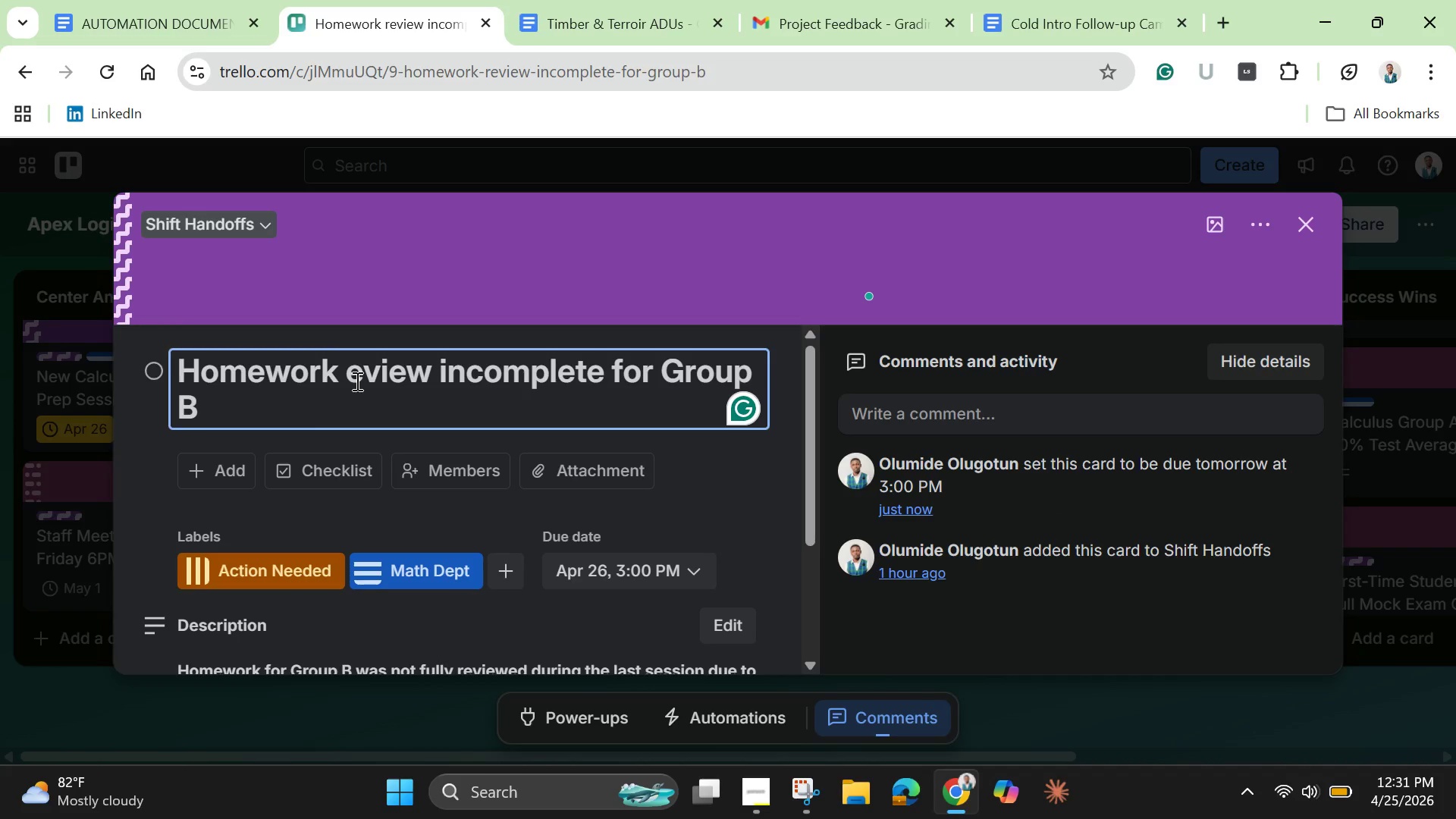 
key(Shift+R)
 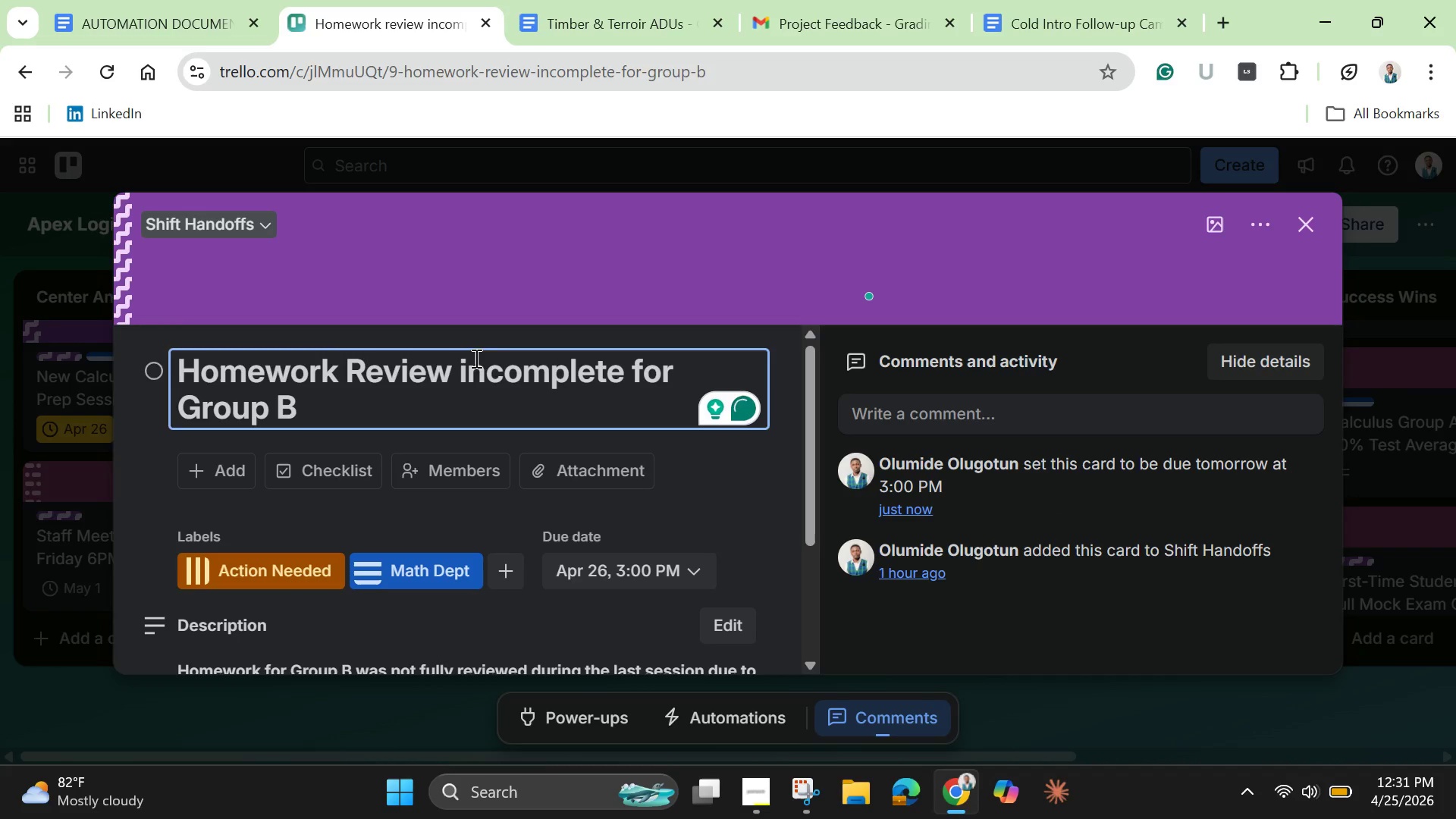 
left_click([472, 378])
 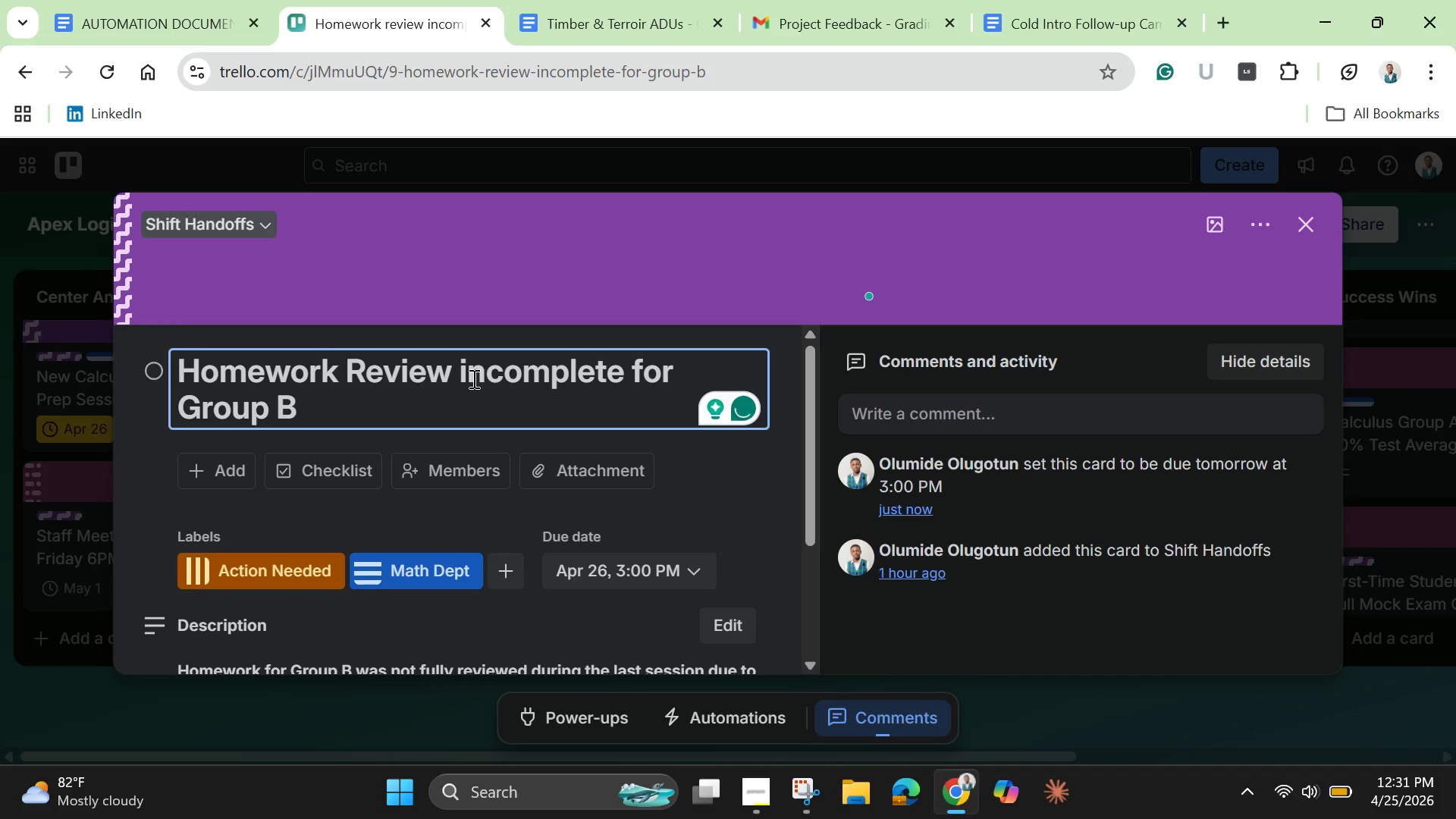 
key(Backspace)
type(II)
key(Backspace)
 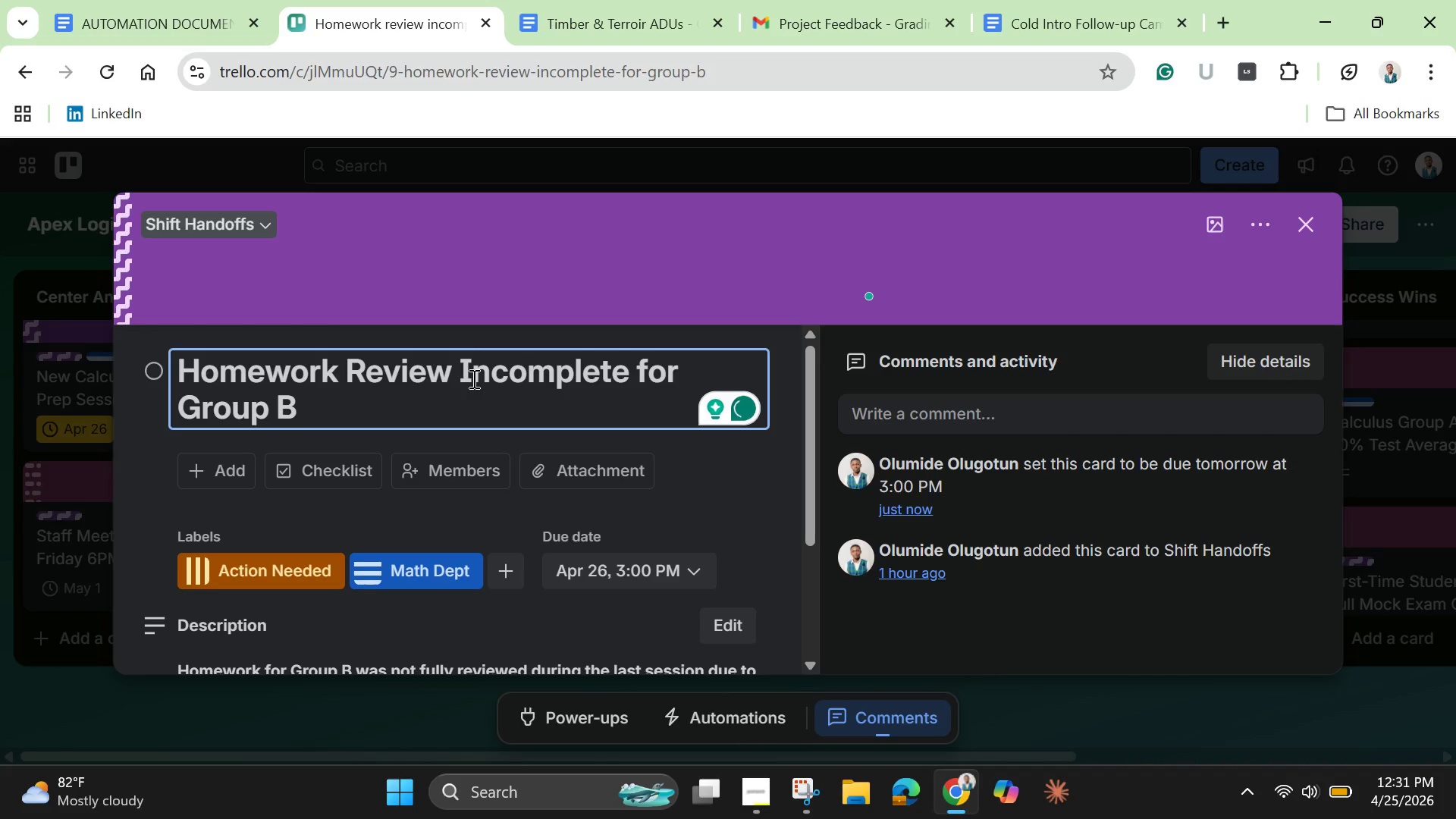 
left_click([461, 400])
 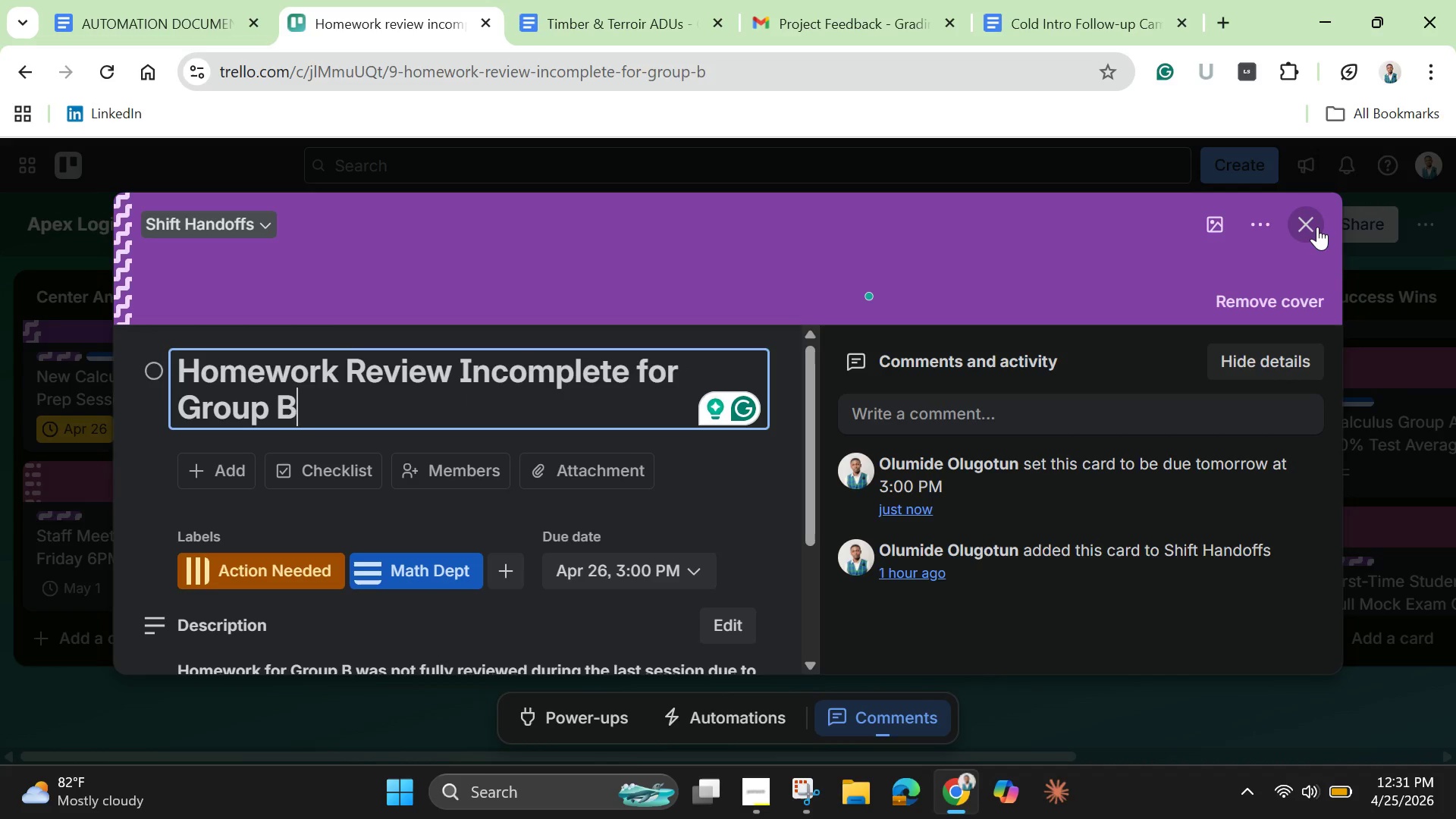 
left_click([1317, 227])
 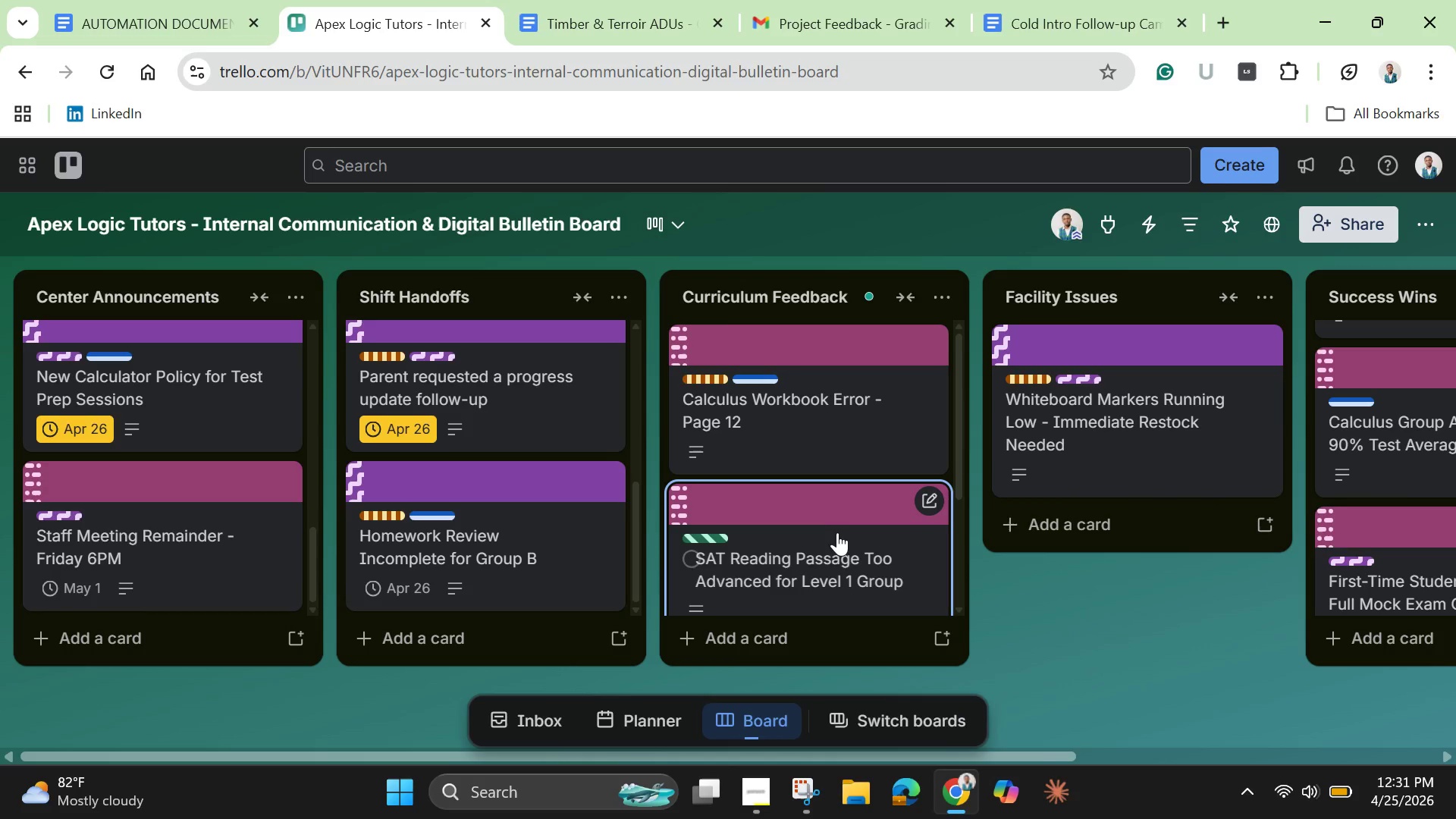 
scroll: coordinate [576, 568], scroll_direction: down, amount: 1.0
 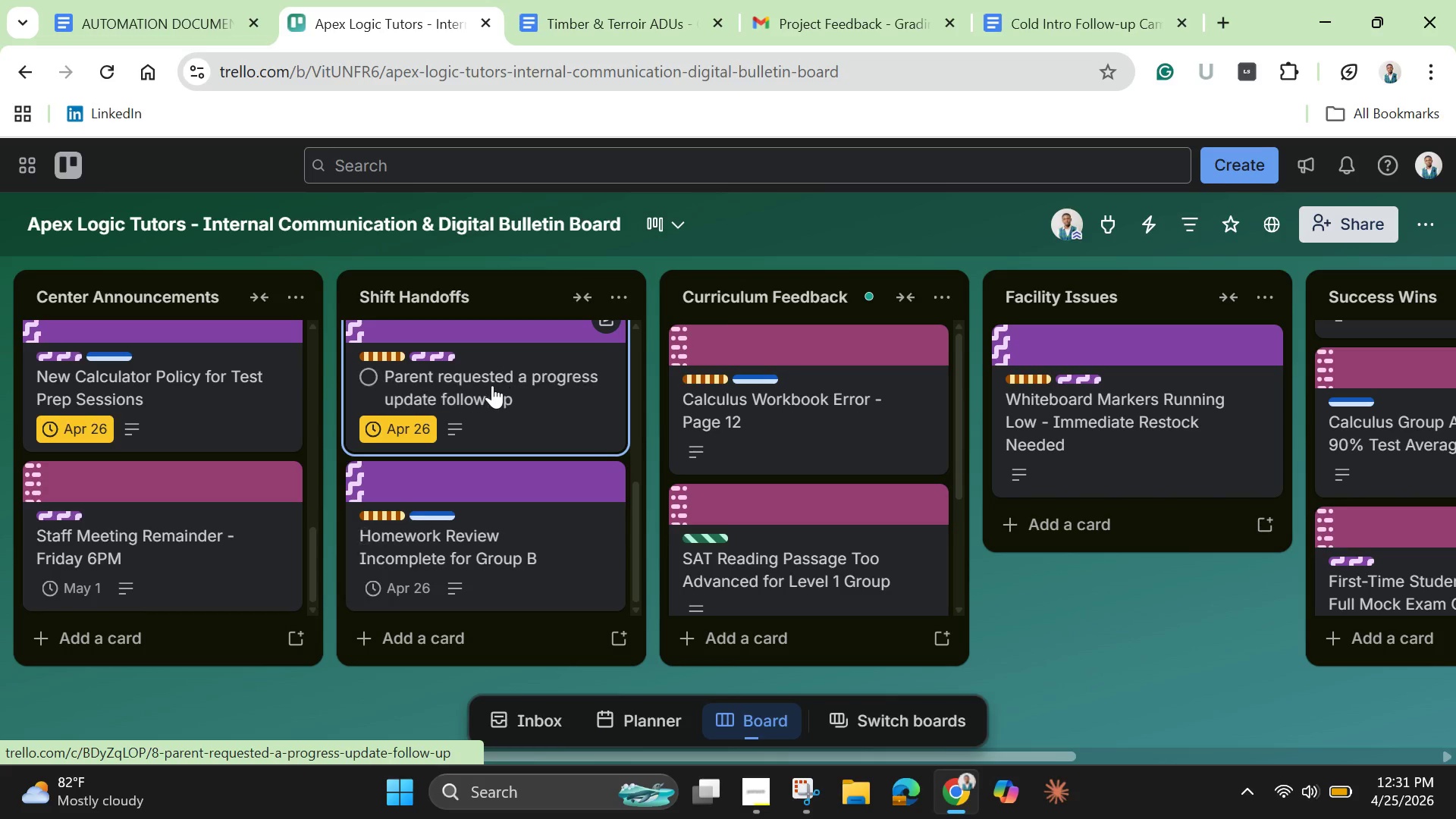 
mouse_move([562, 560])
 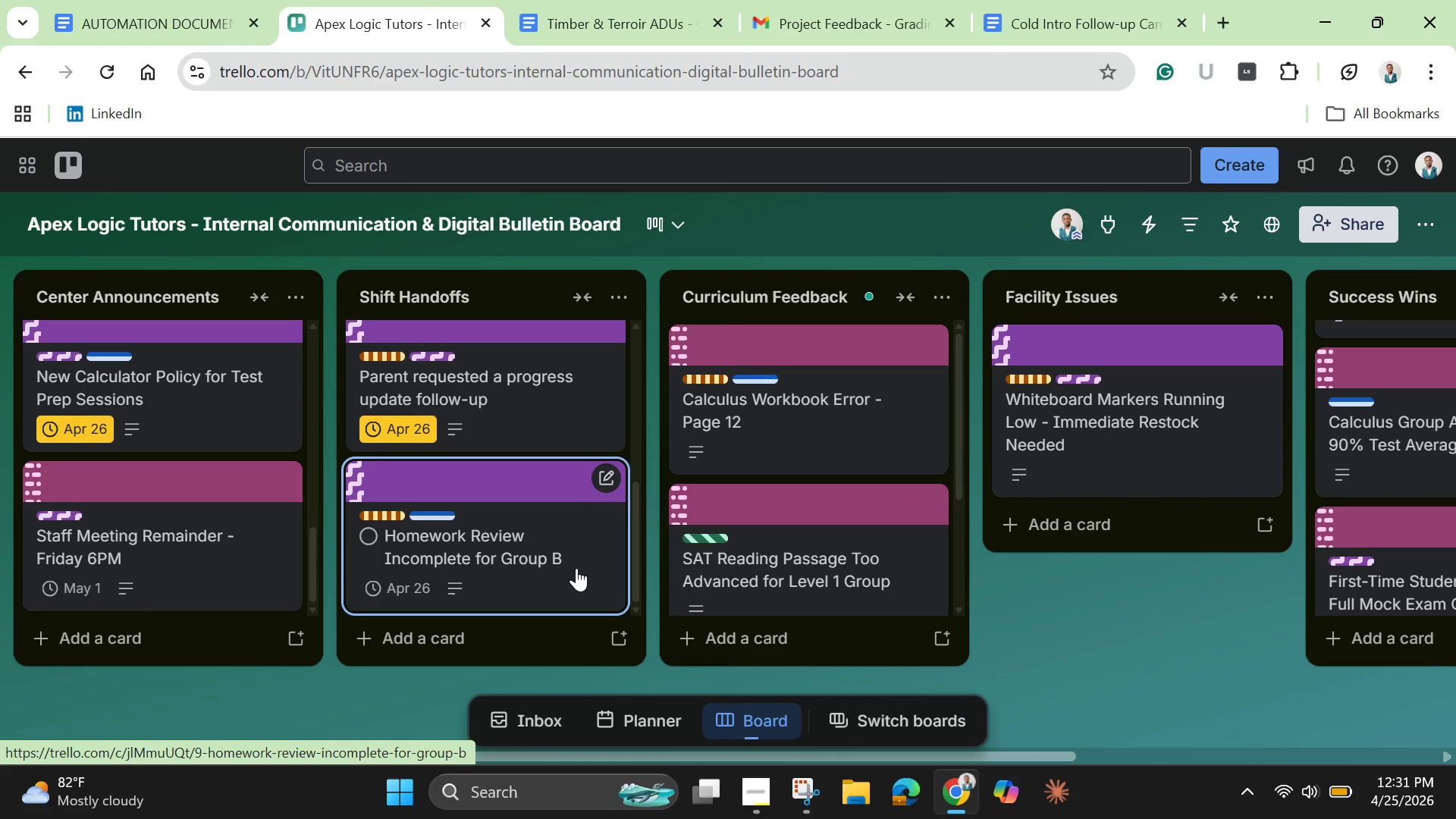 
left_click([494, 385])
 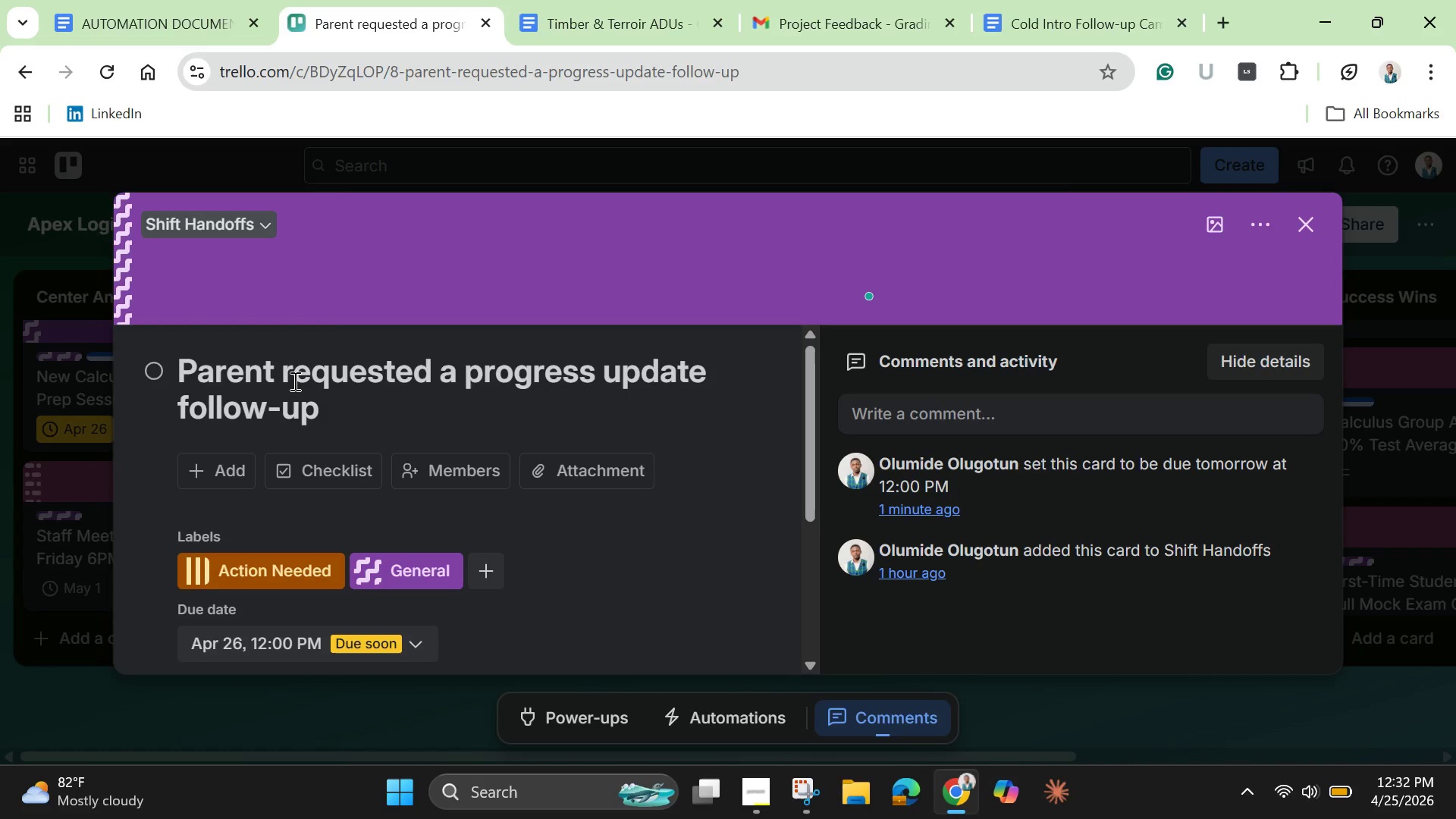 
left_click([293, 381])
 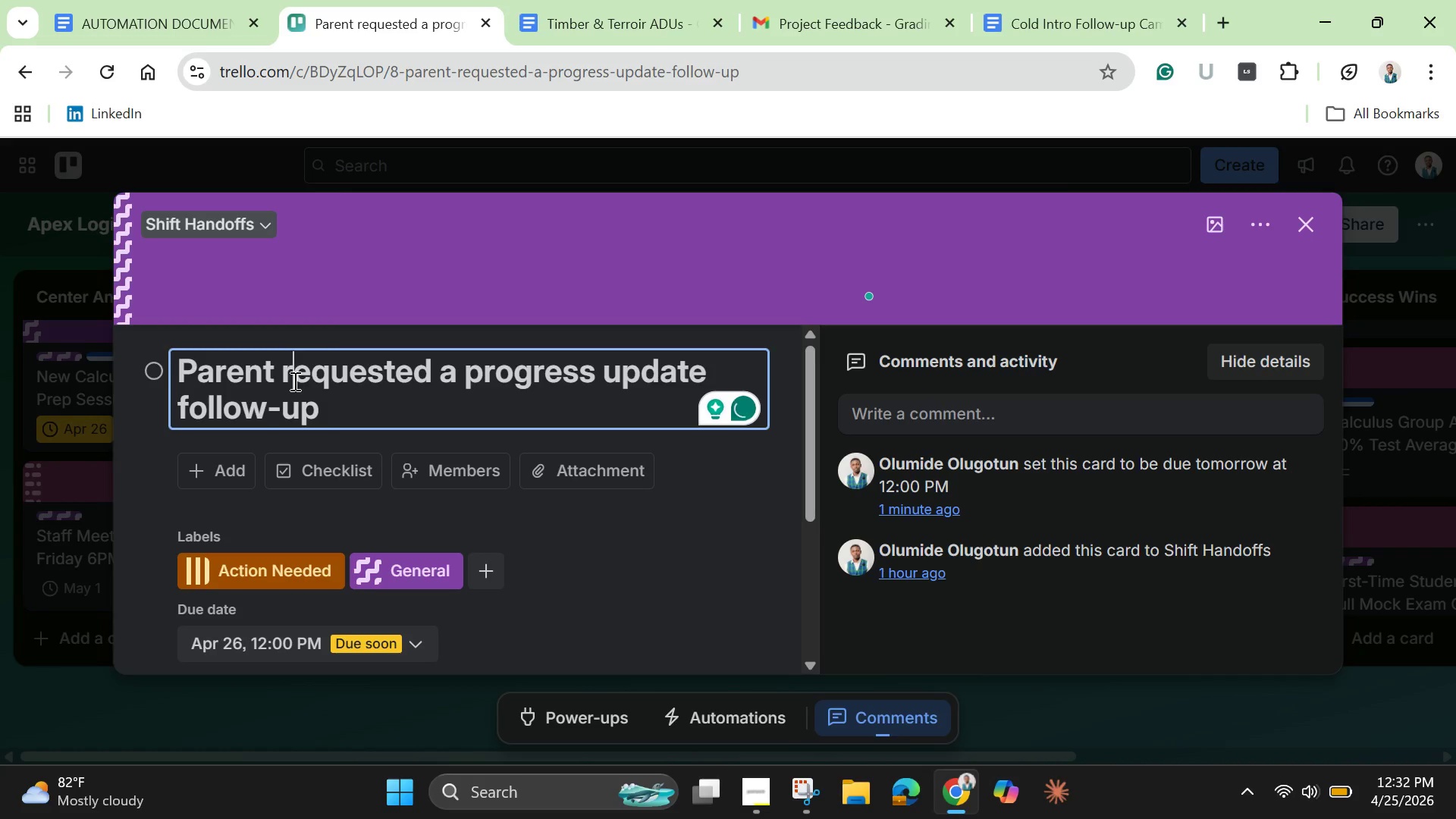 
wait(5.16)
 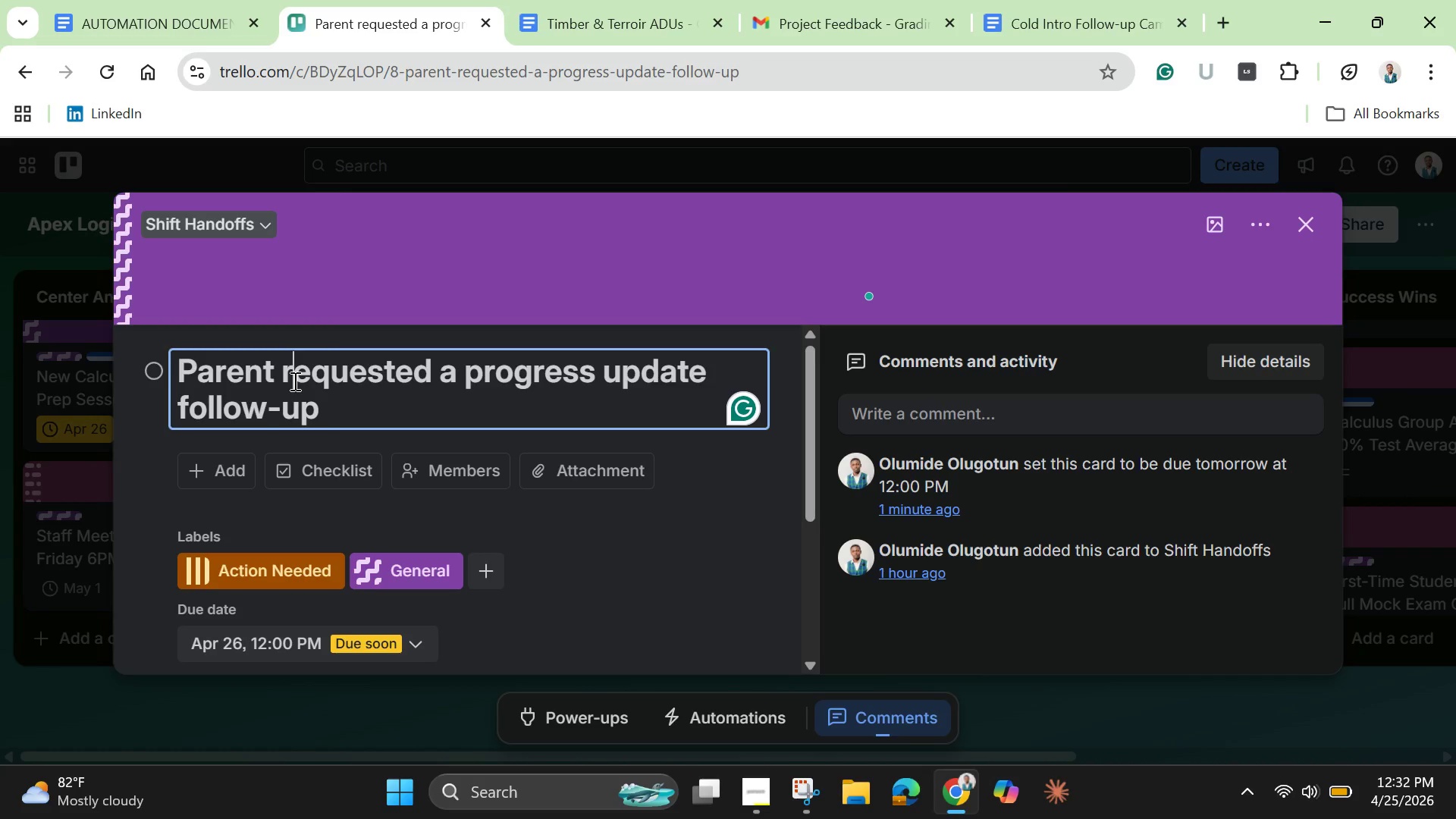 
key(Backspace)
 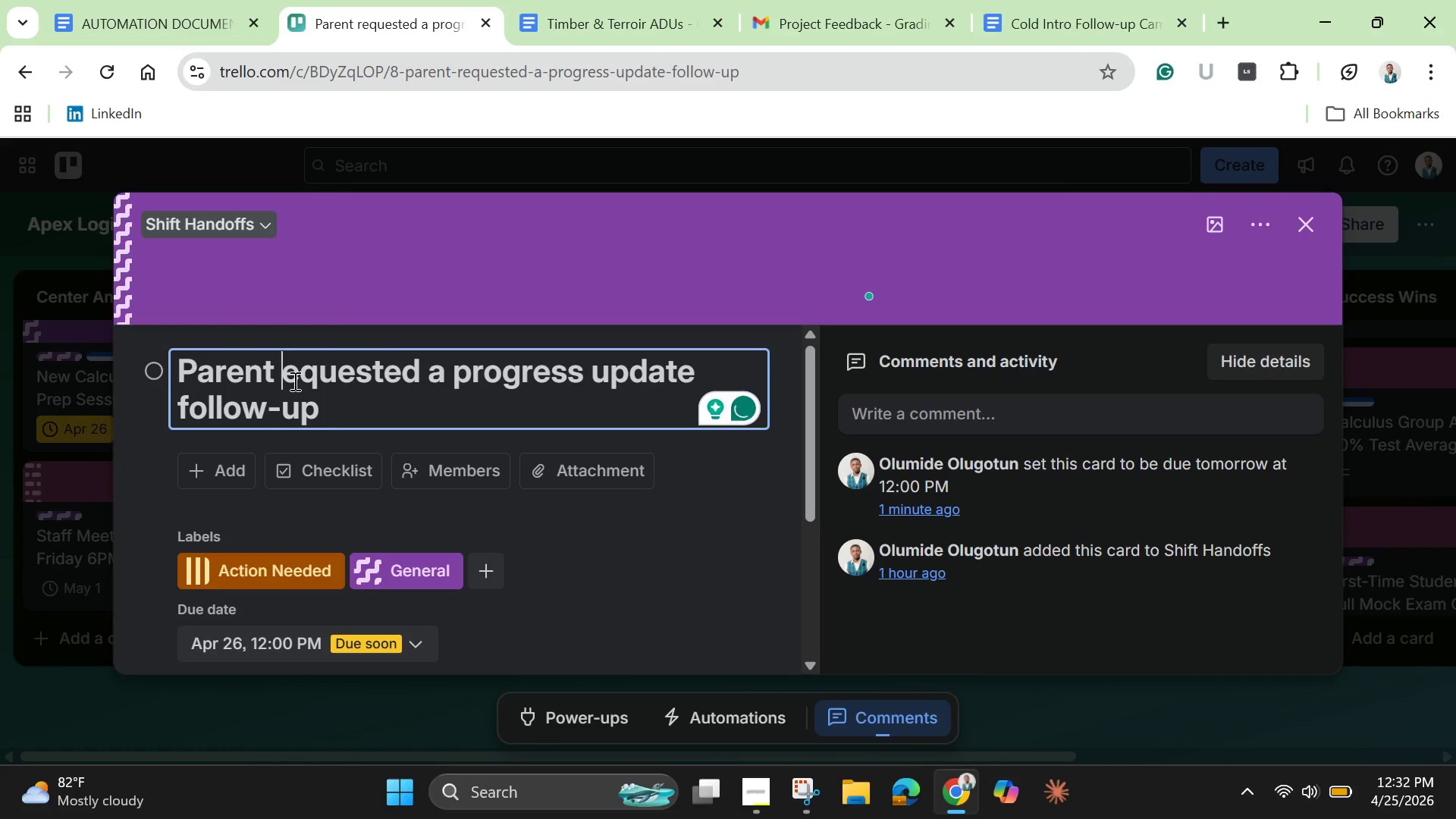 
key(Shift+R)
 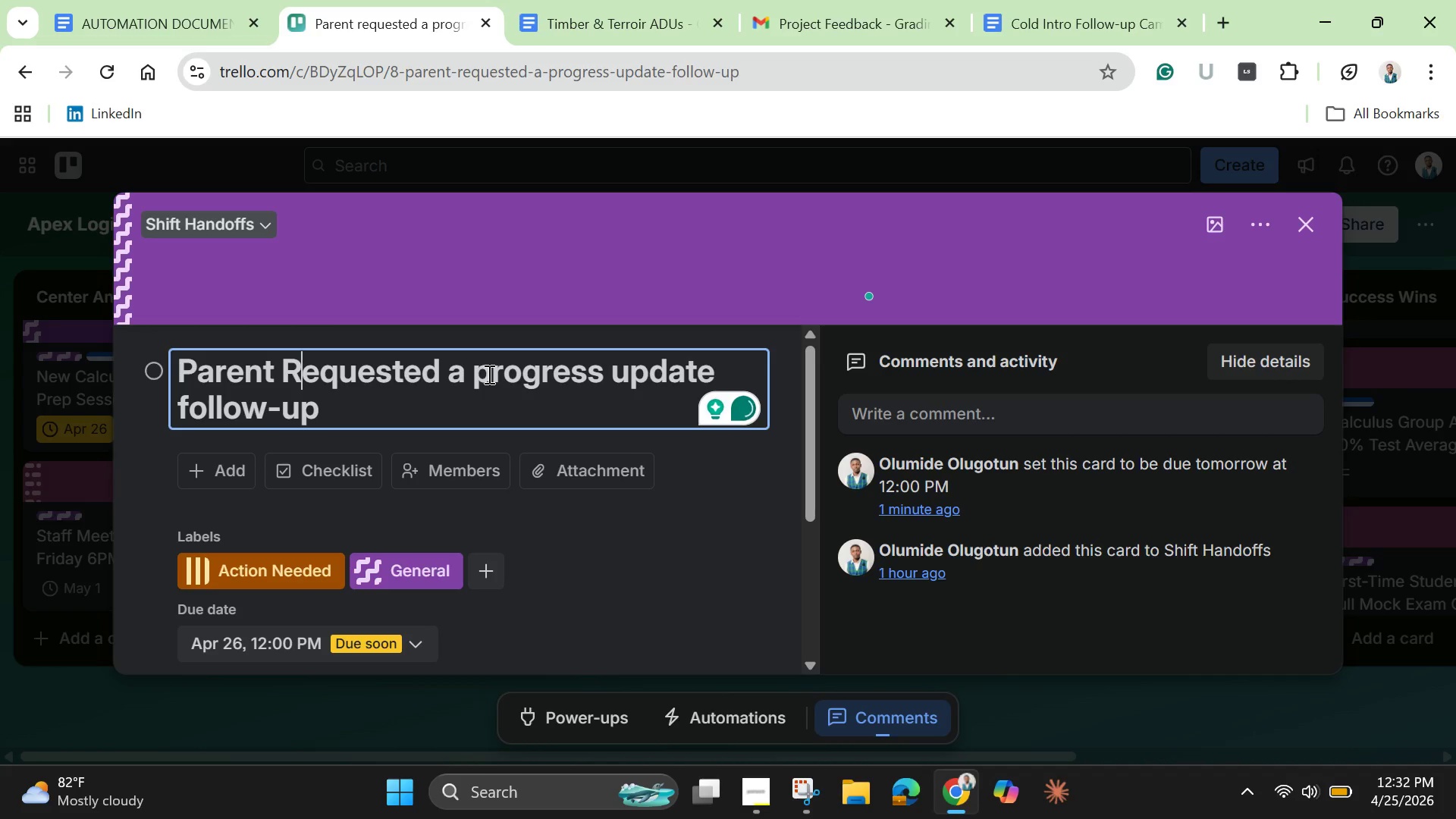 
key(Backspace)
 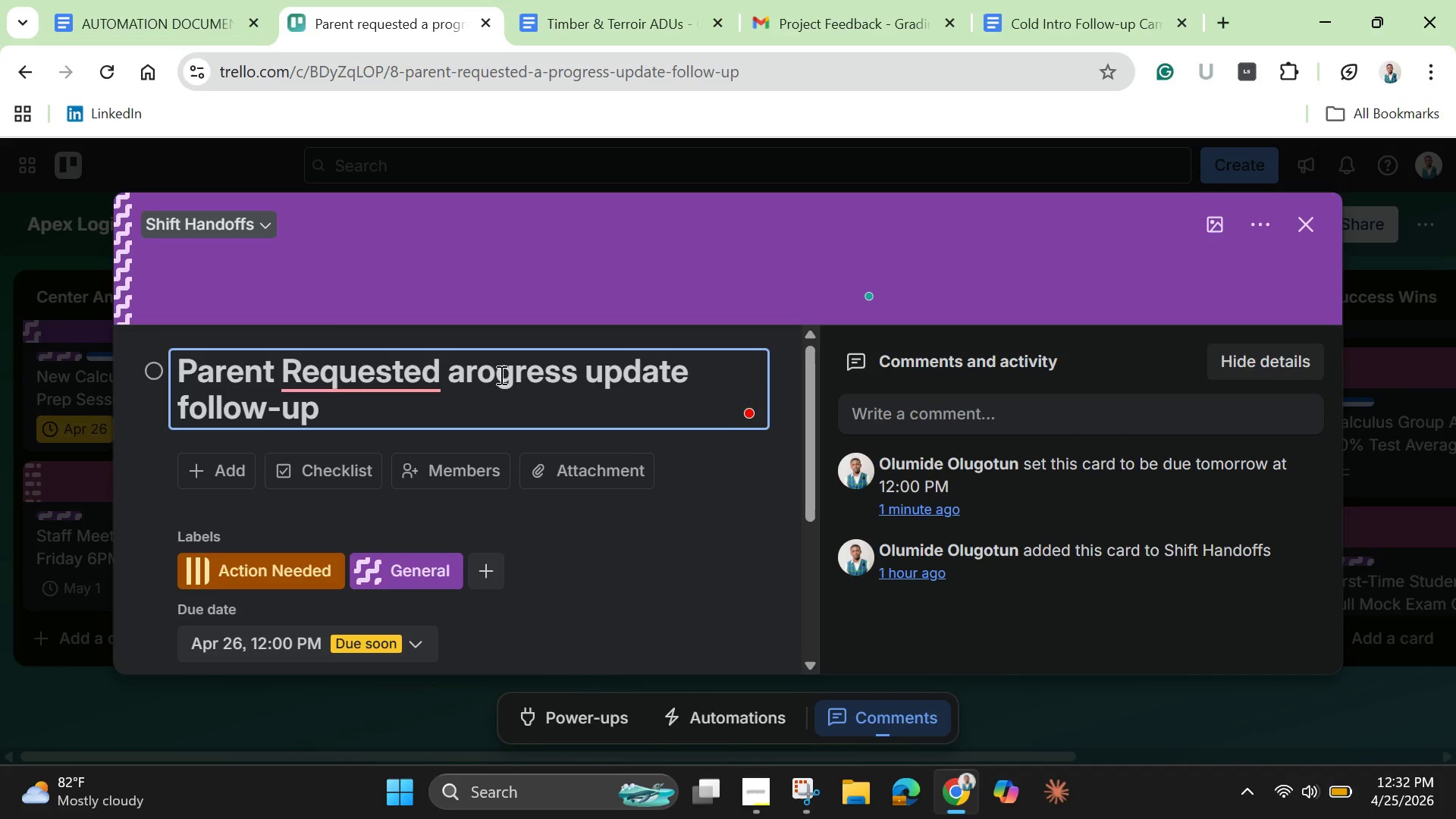 
key(Backspace)
 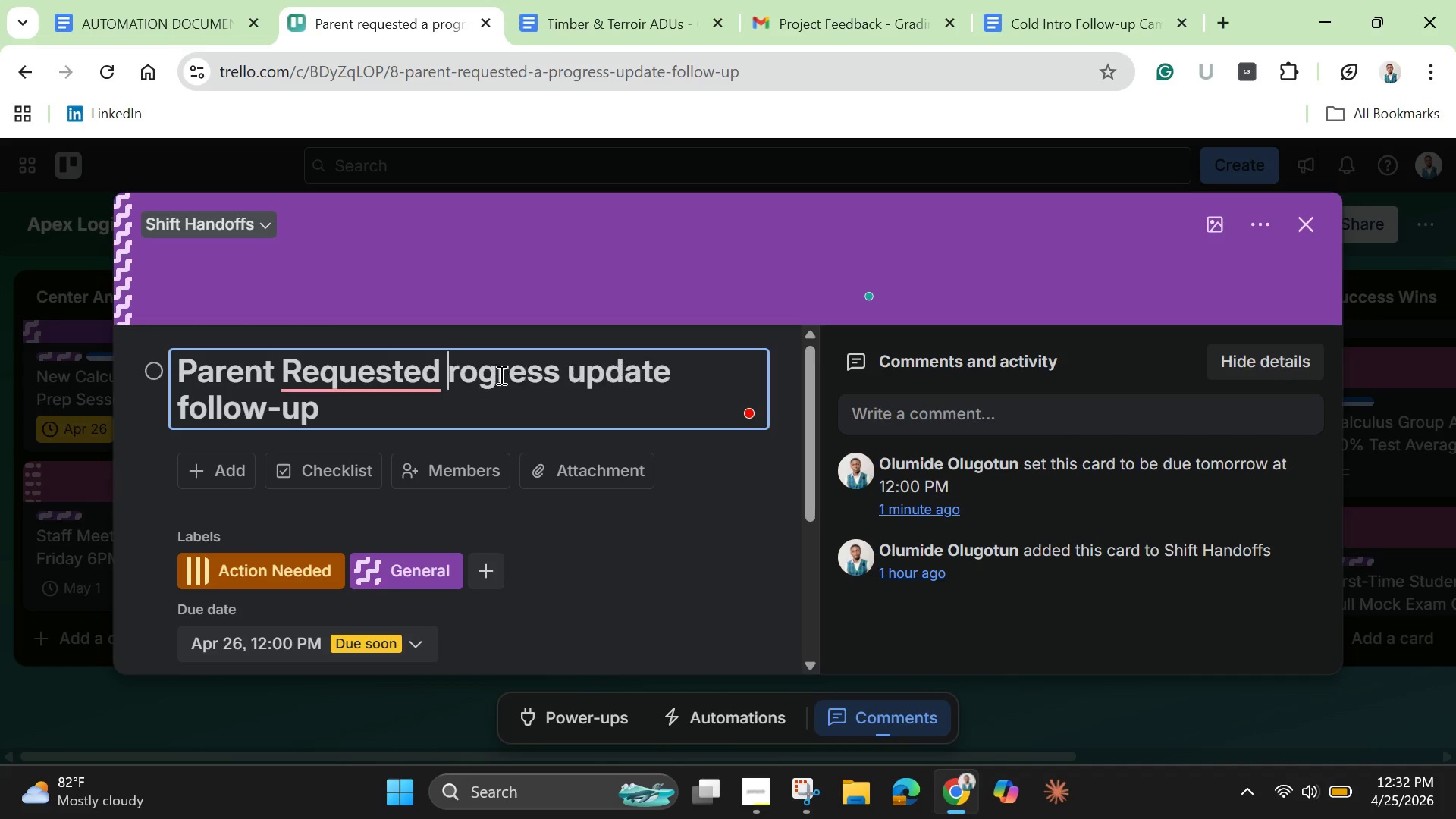 
key(Backspace)
 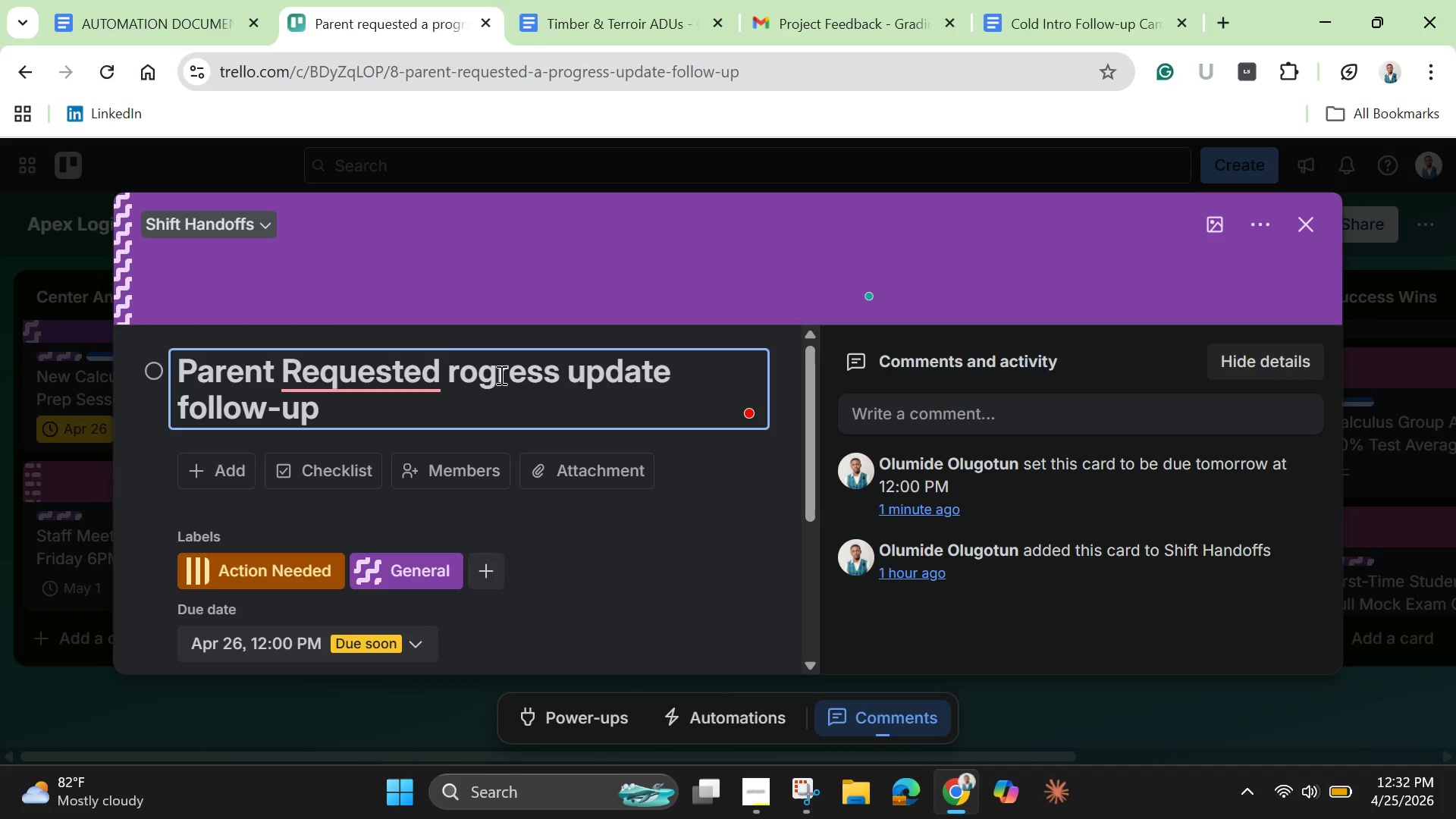 
key(Shift+P)
 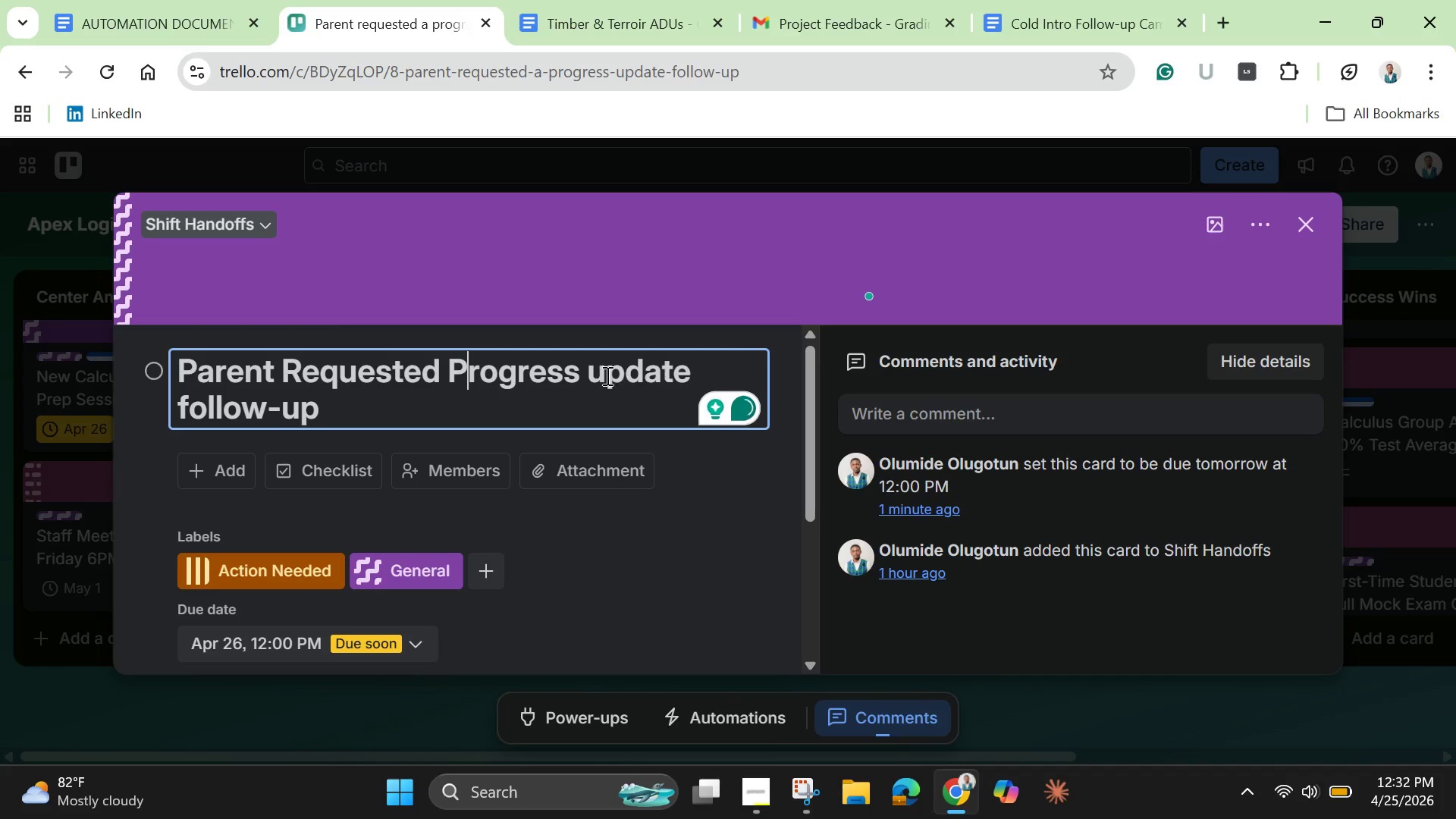 
key(Backspace)
 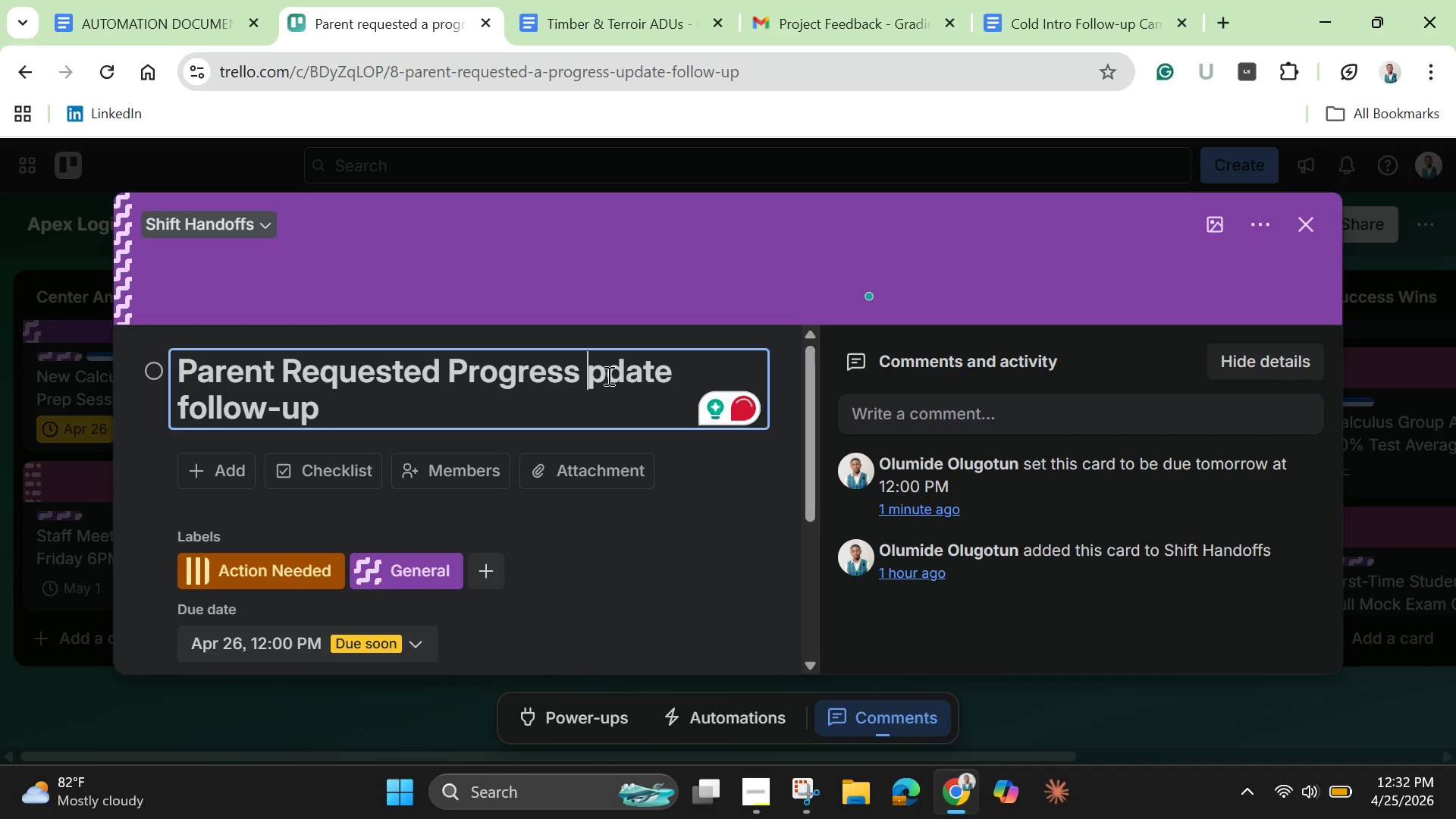 
key(Shift+U)
 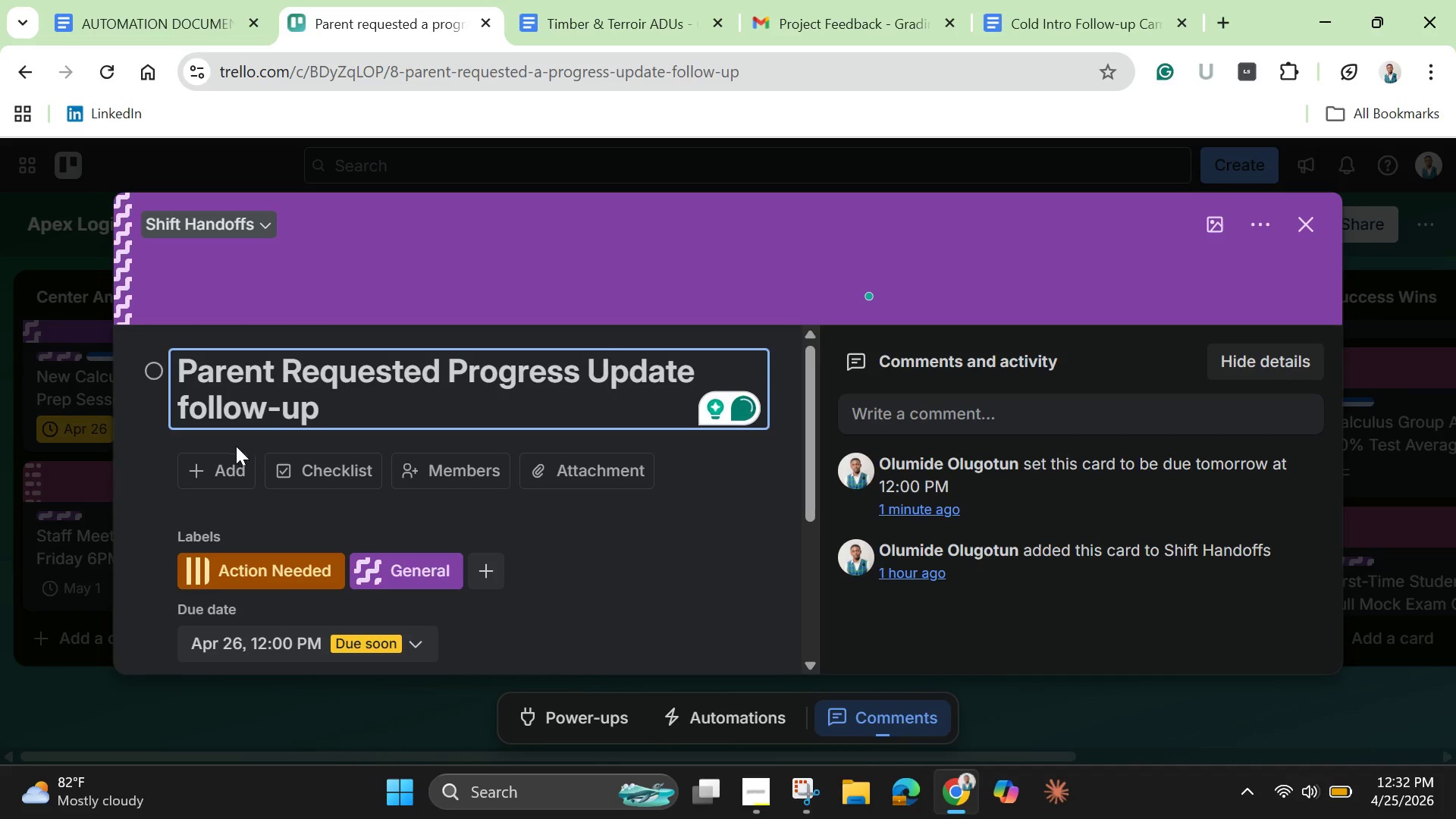 
left_click([192, 404])
 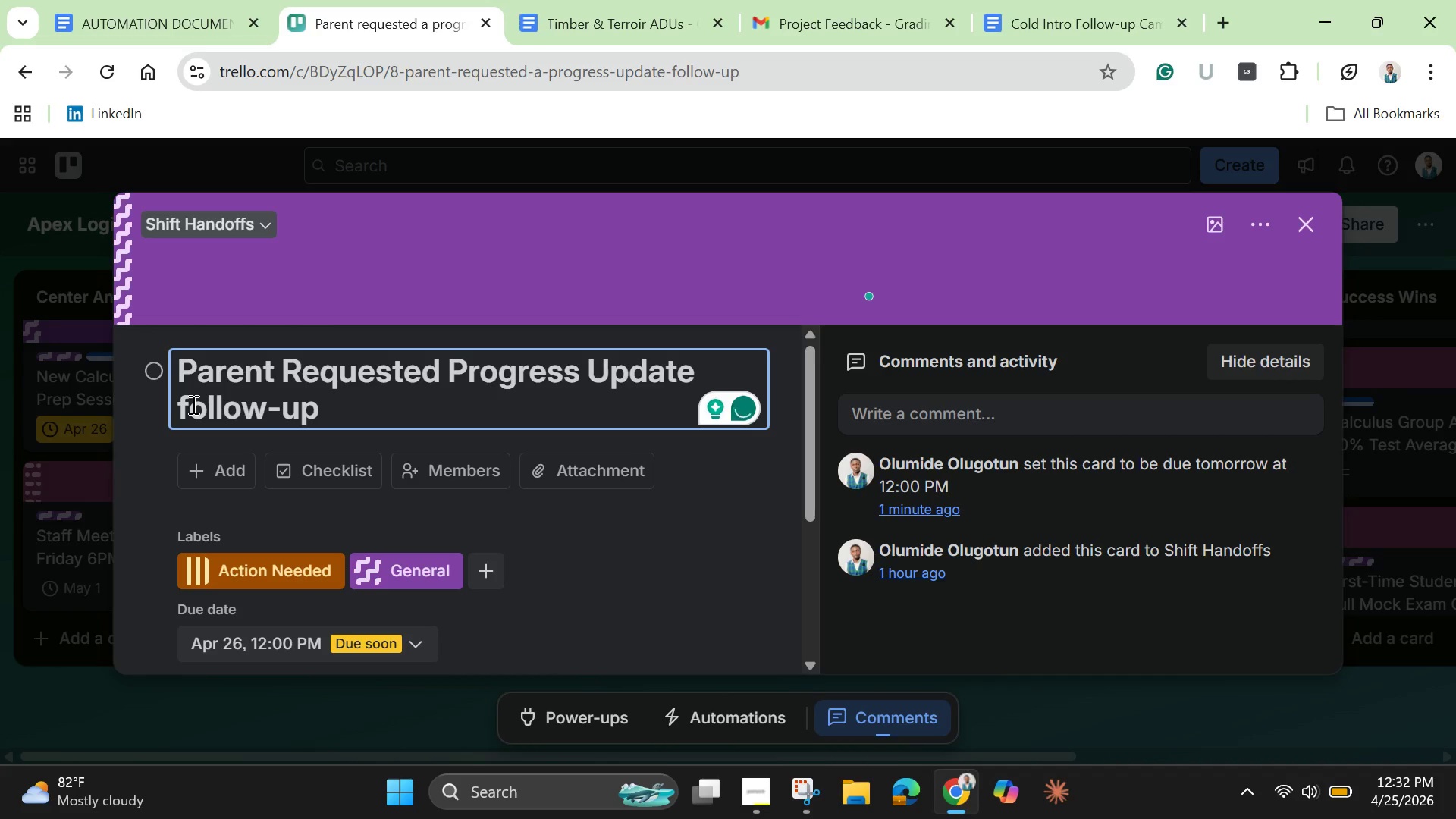 
key(Backspace)
 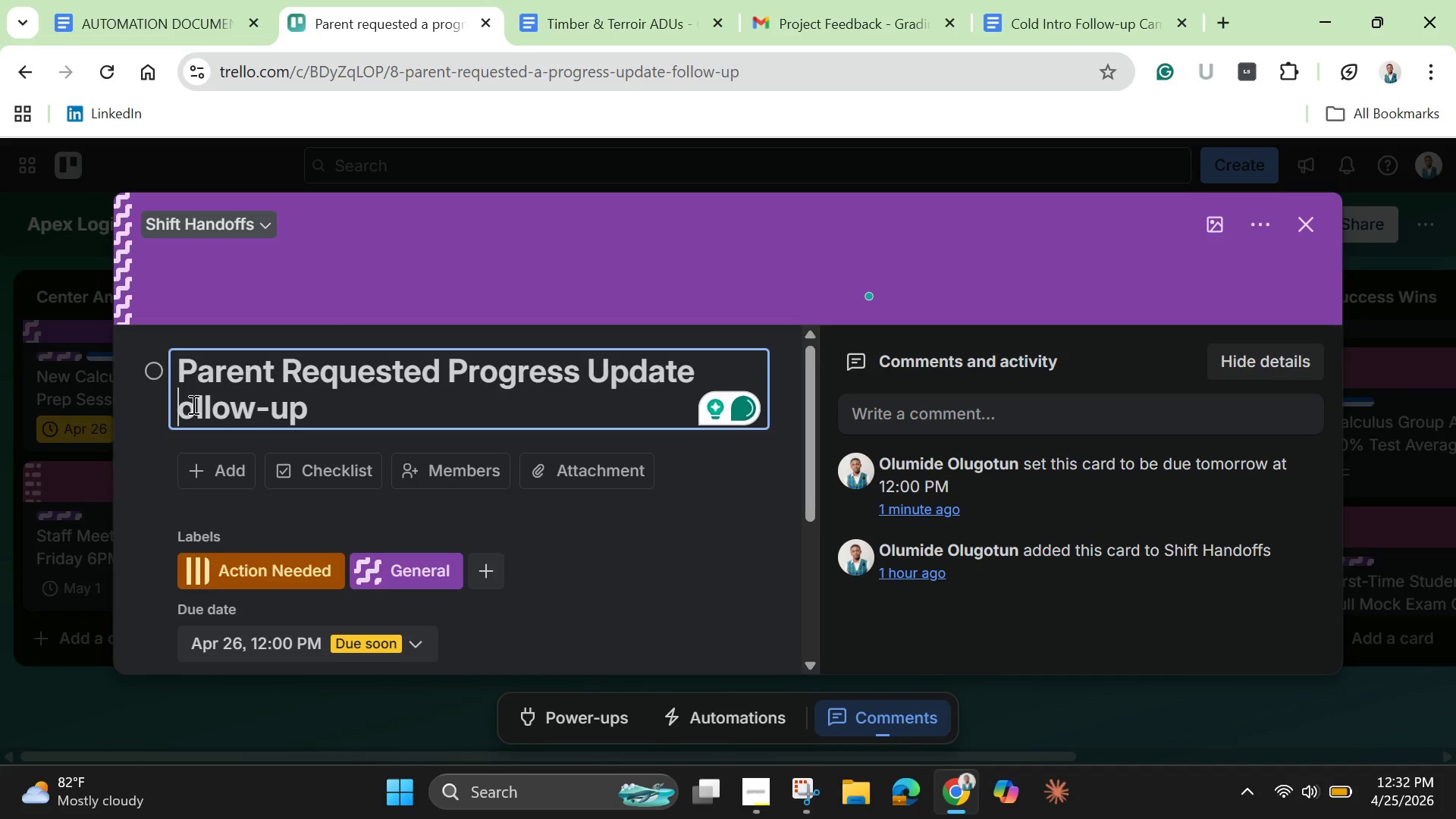 
key(Shift+F)
 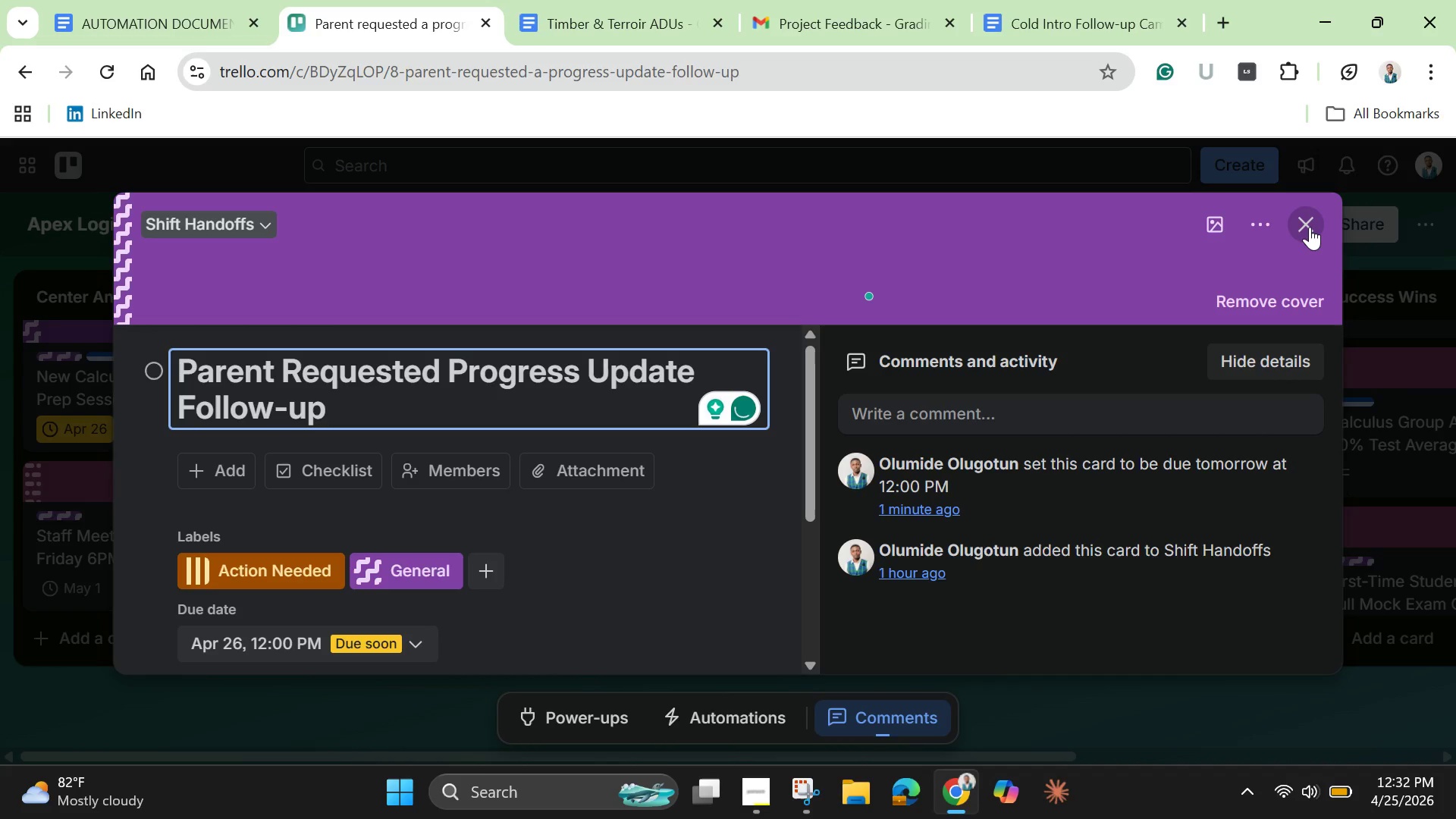 
left_click([1310, 227])
 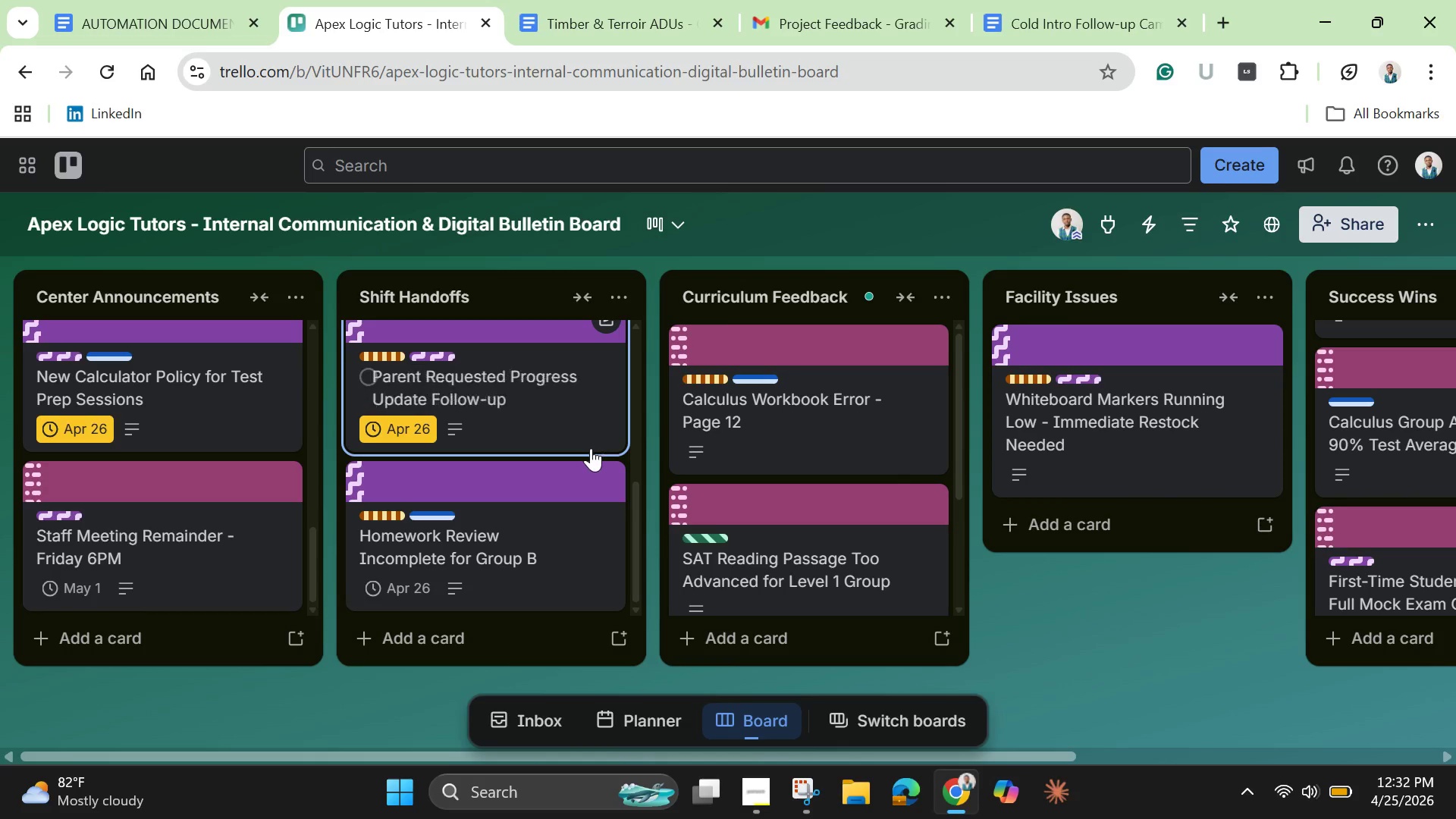 
scroll: coordinate [591, 447], scroll_direction: up, amount: 3.0
 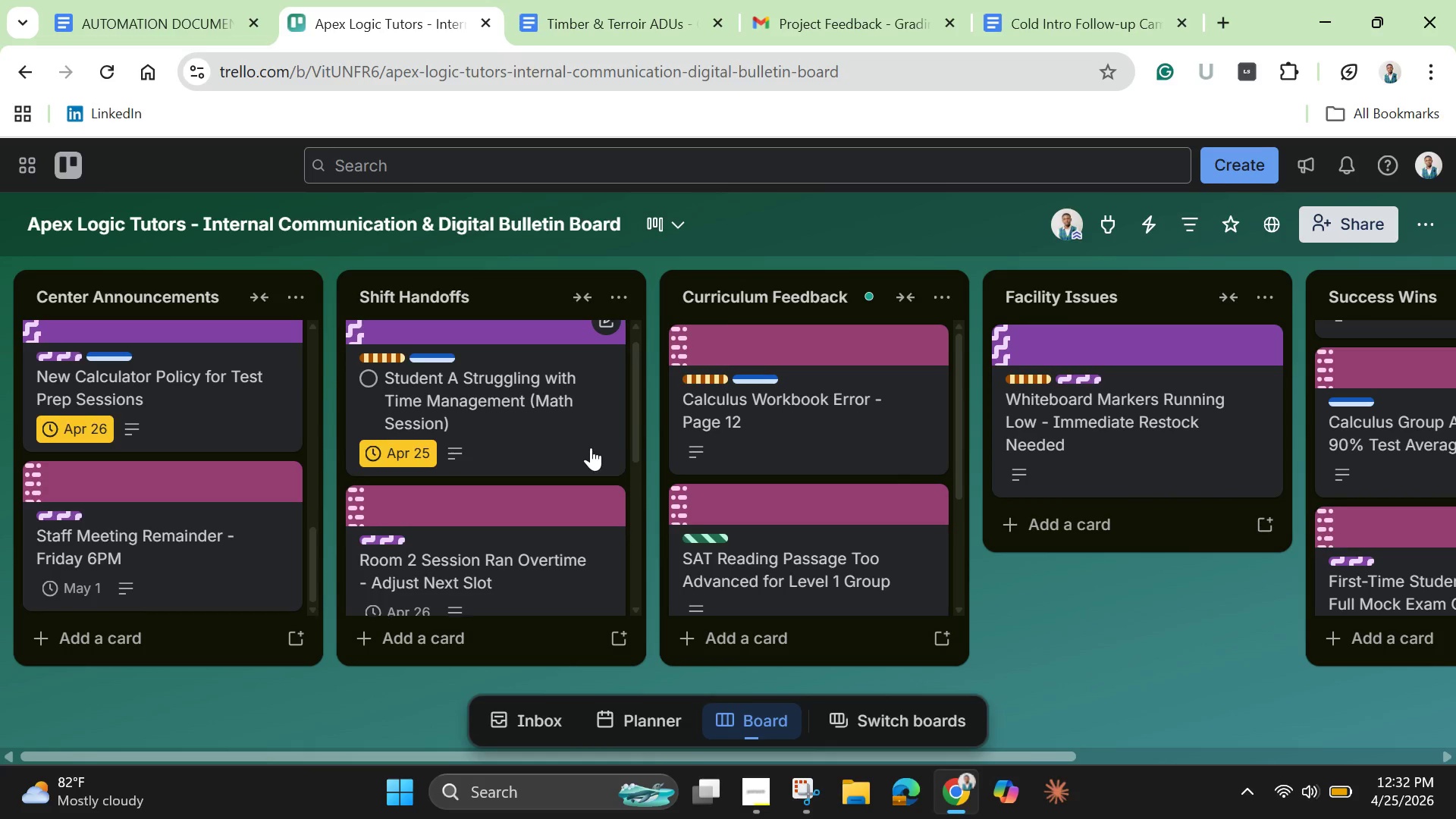 
scroll: coordinate [591, 447], scroll_direction: none, amount: 0.0
 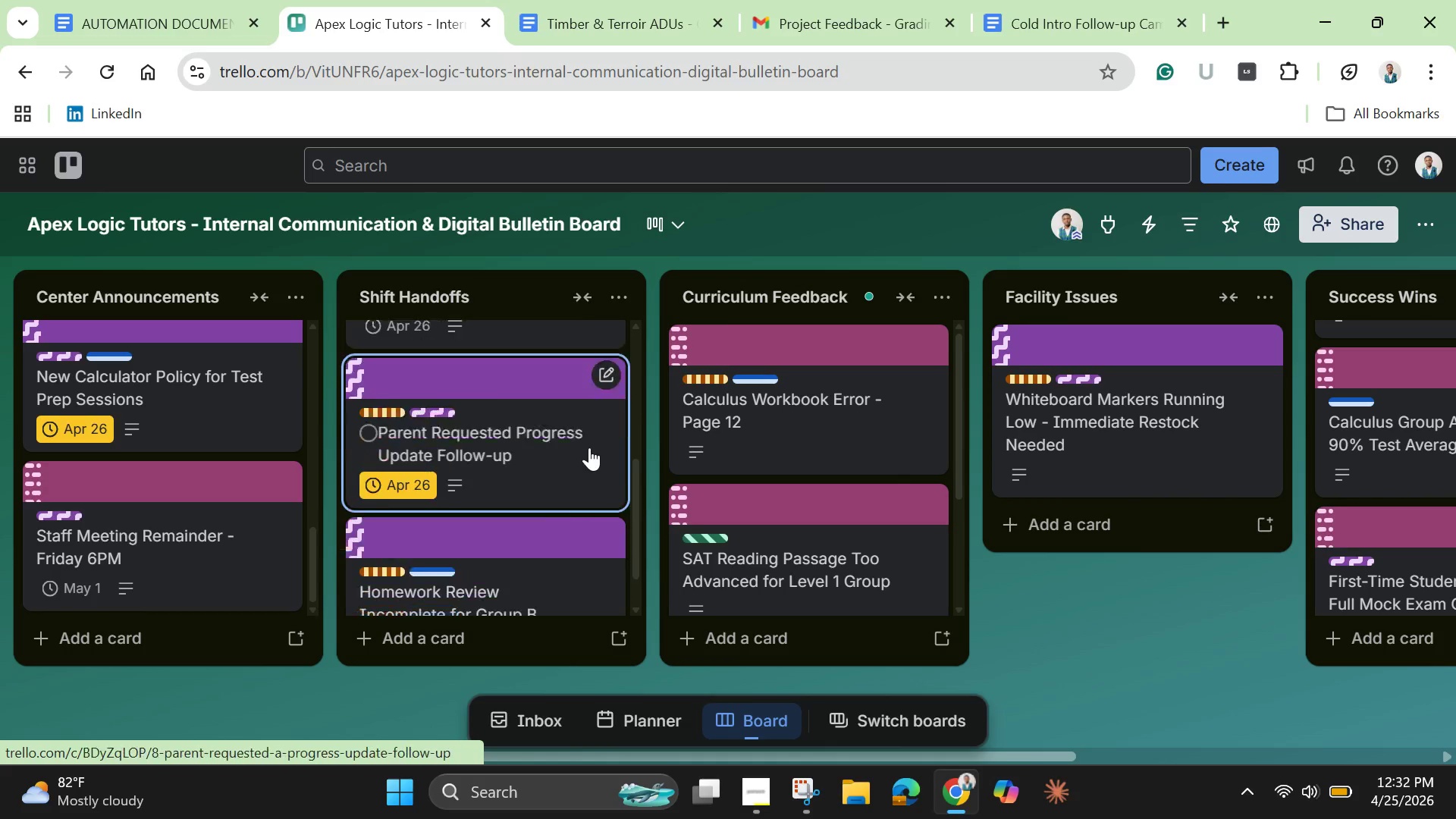 
scroll: coordinate [589, 447], scroll_direction: down, amount: 4.0
 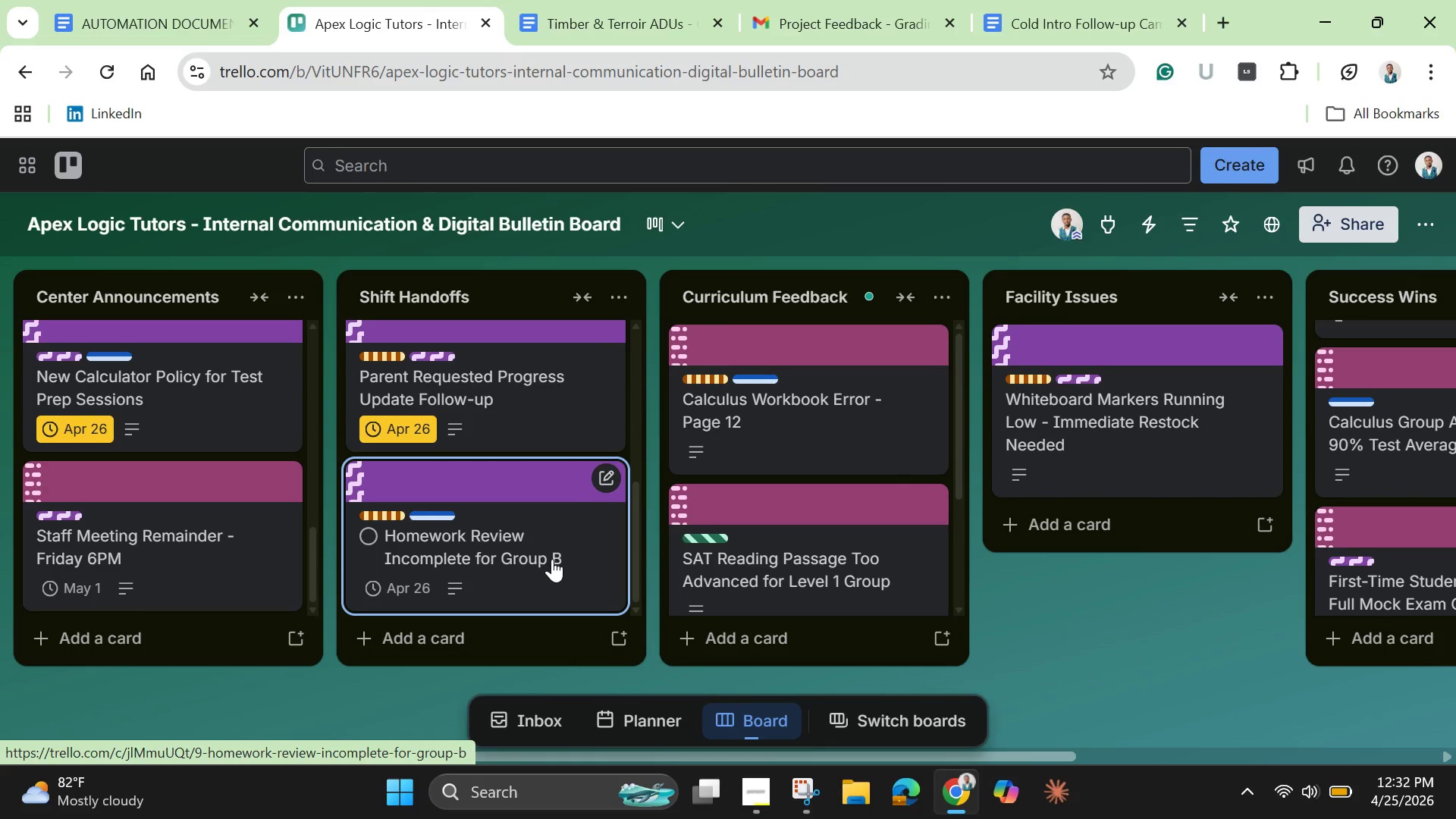 
wait(8.25)
 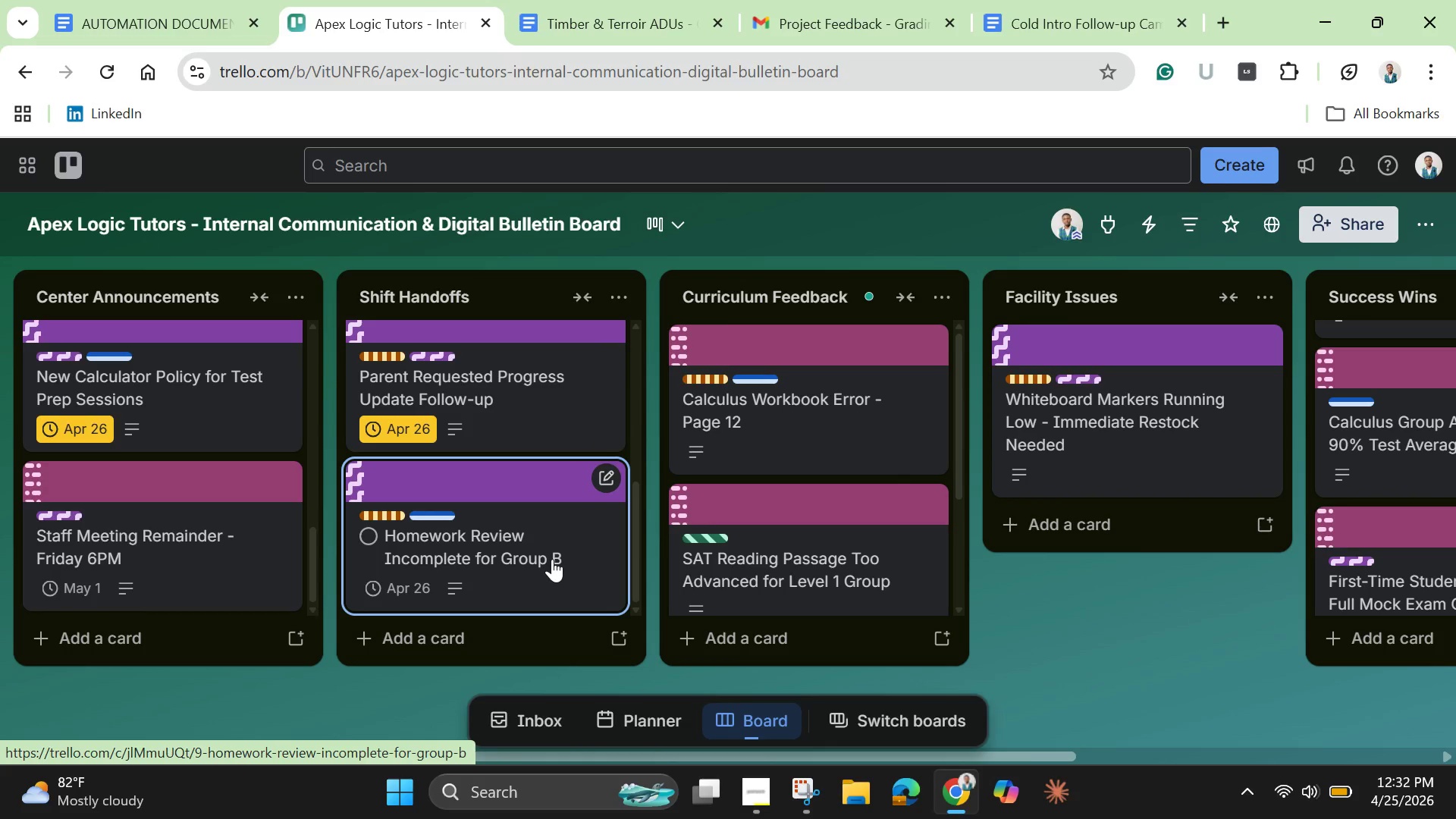 
left_click([783, 431])
 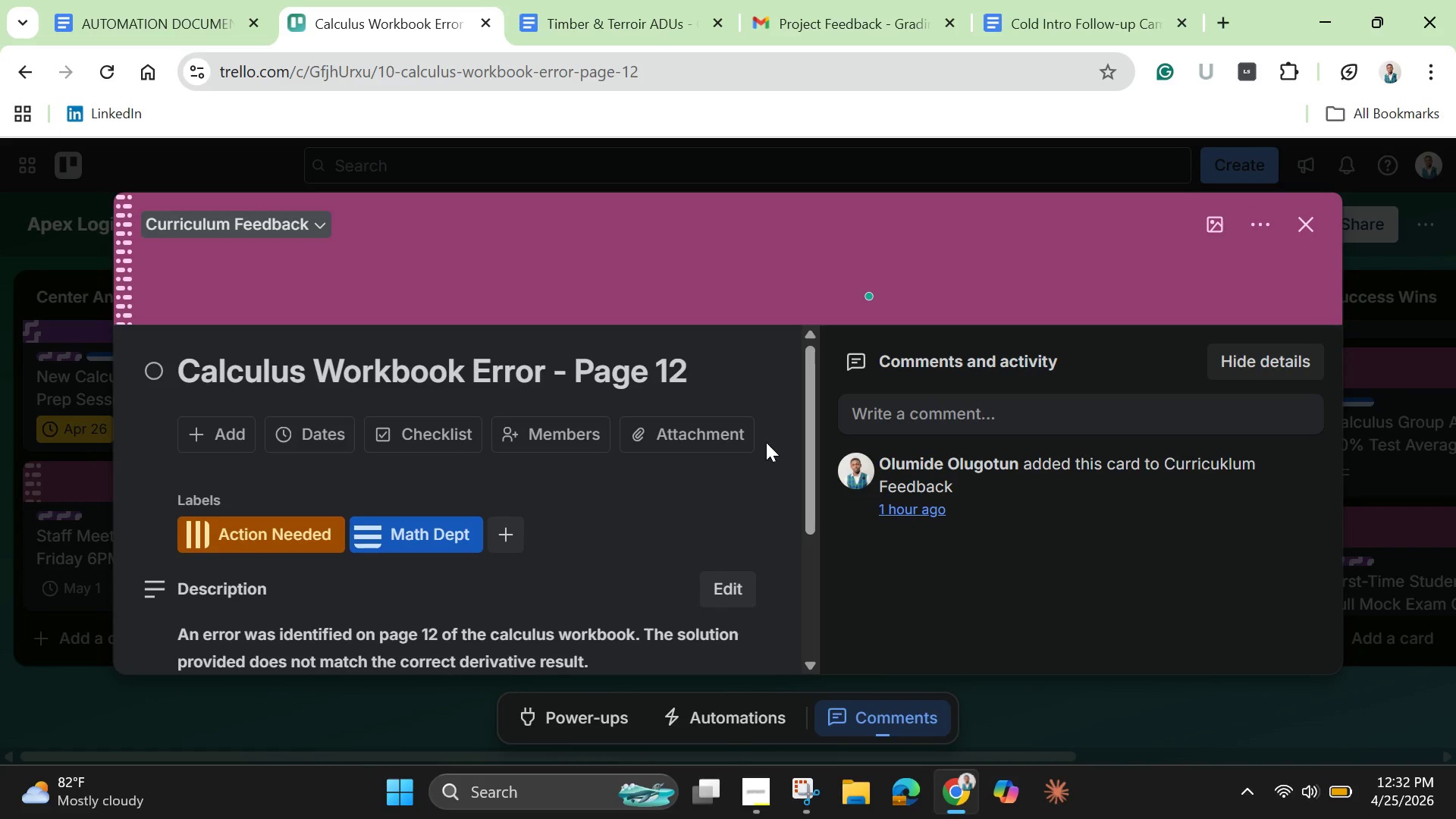 
left_click([315, 441])
 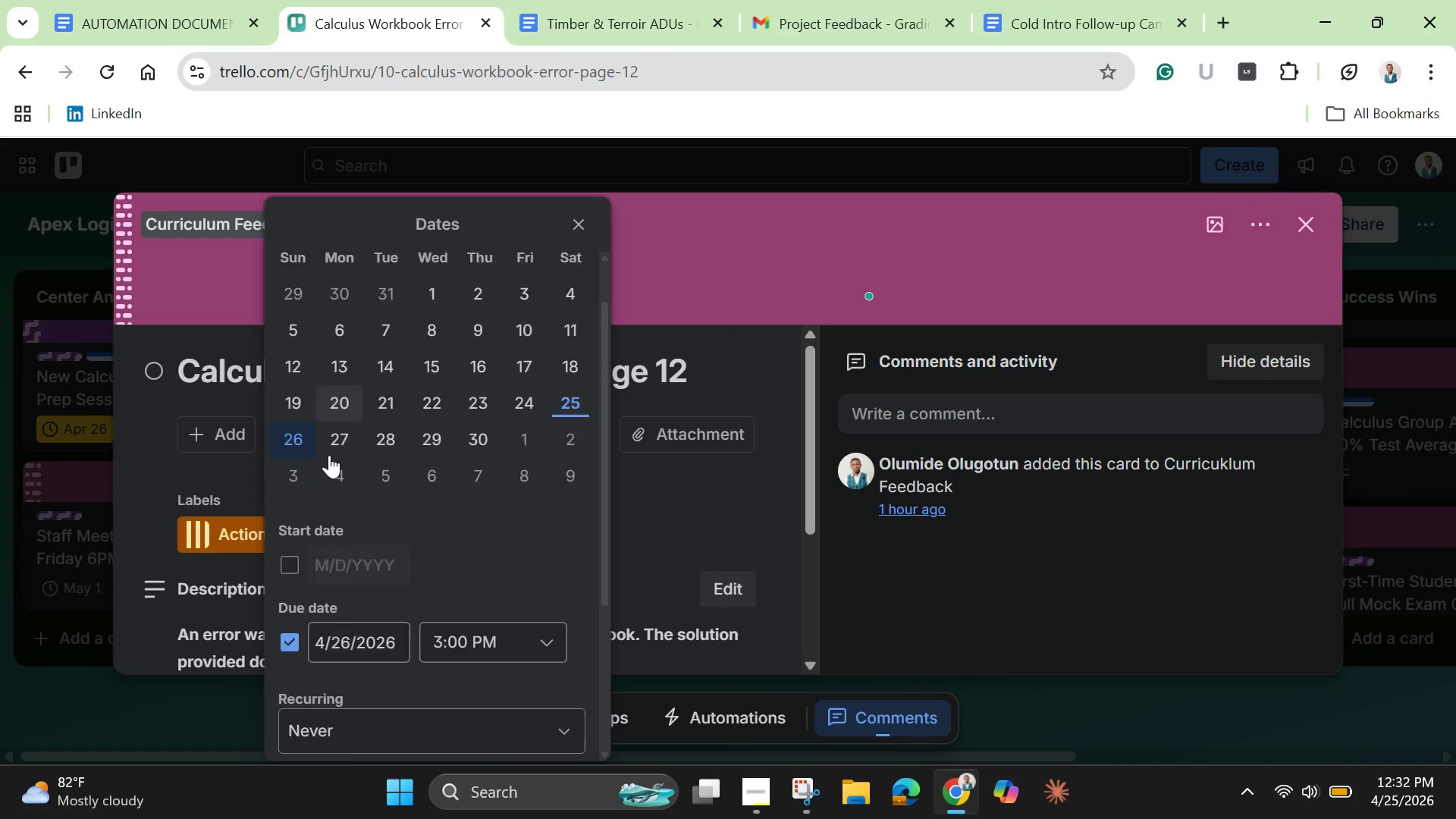 
scroll: coordinate [329, 455], scroll_direction: down, amount: 1.0
 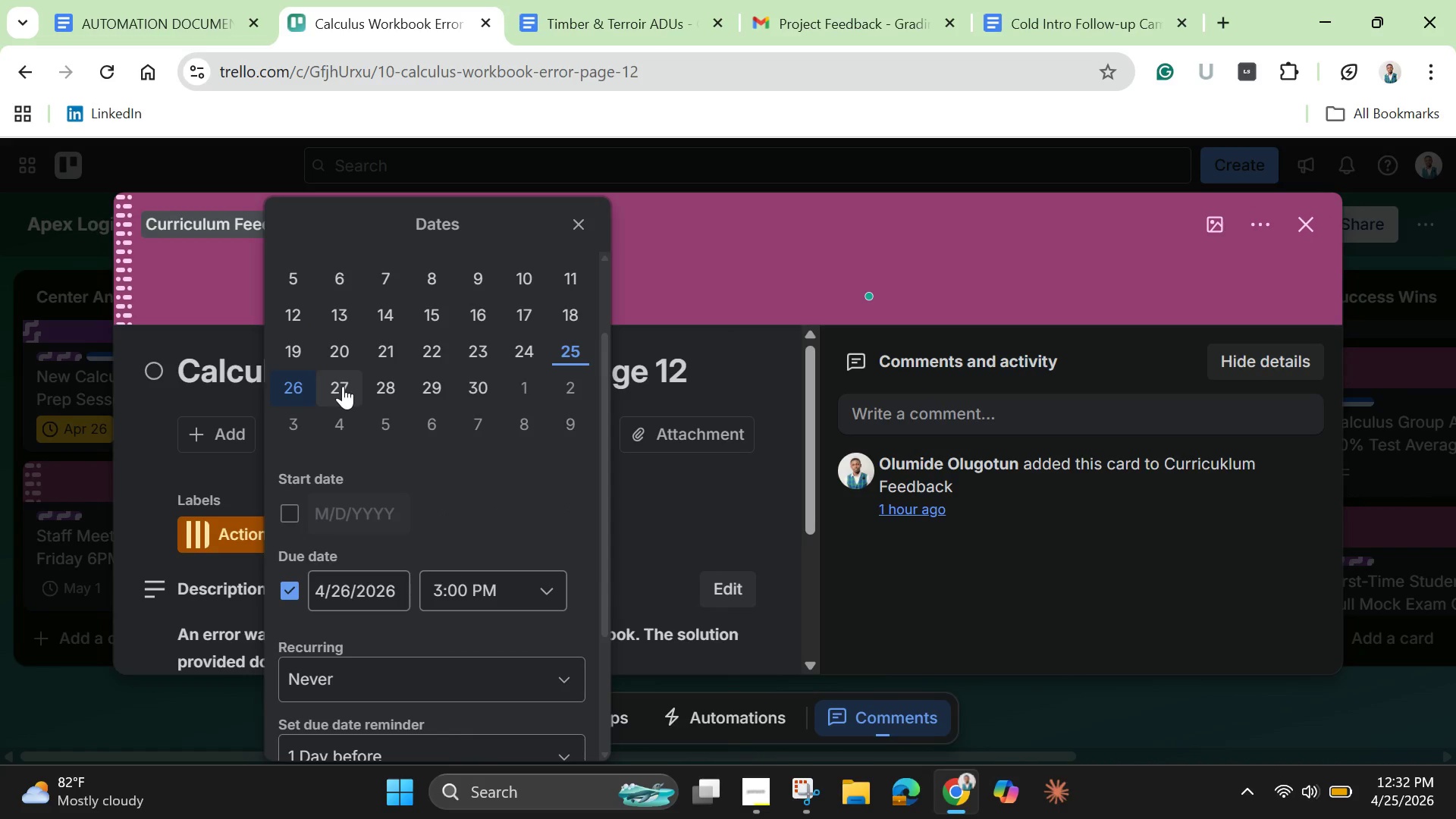 
left_click([343, 386])
 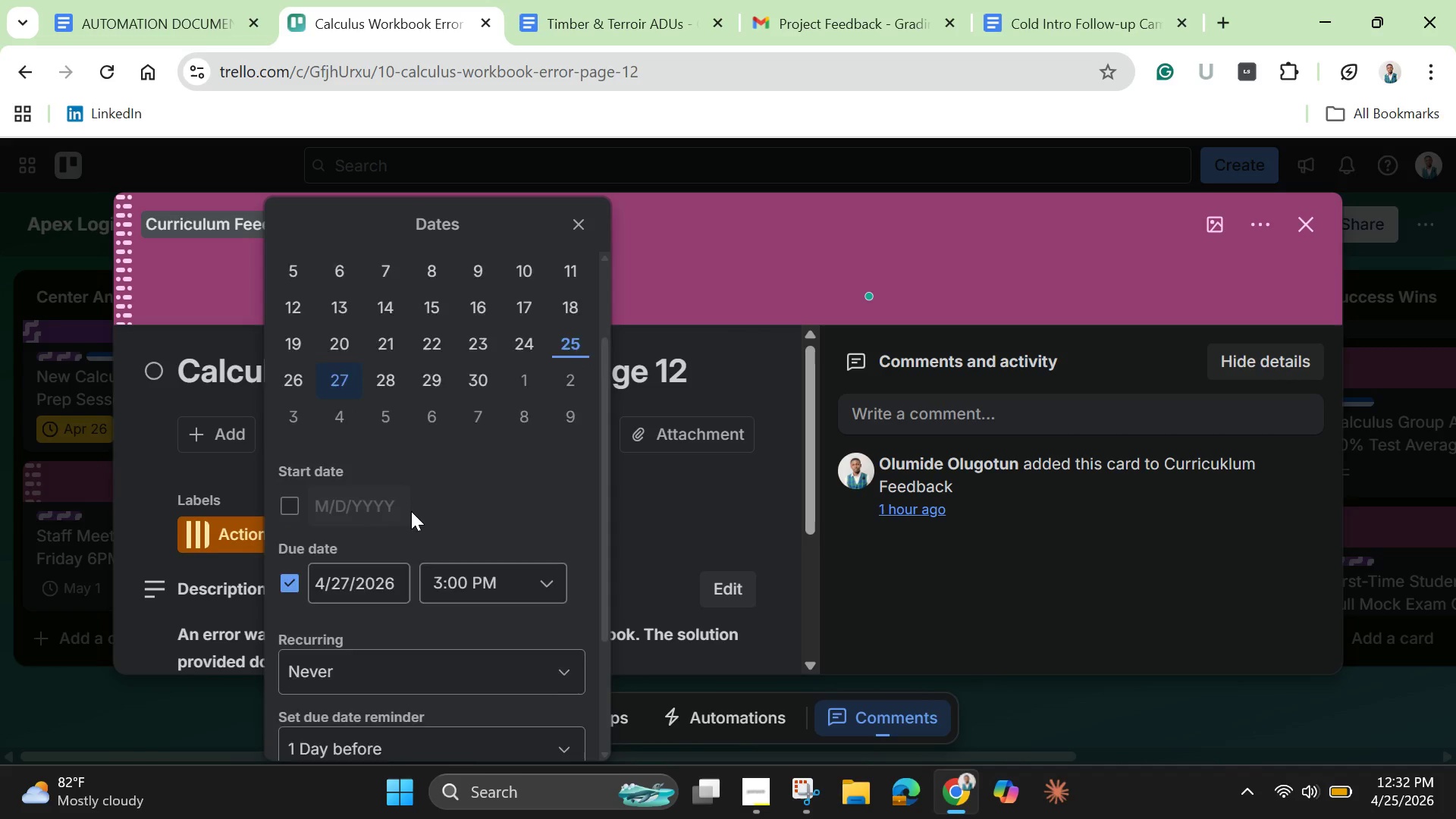 
scroll: coordinate [450, 569], scroll_direction: down, amount: 6.0
 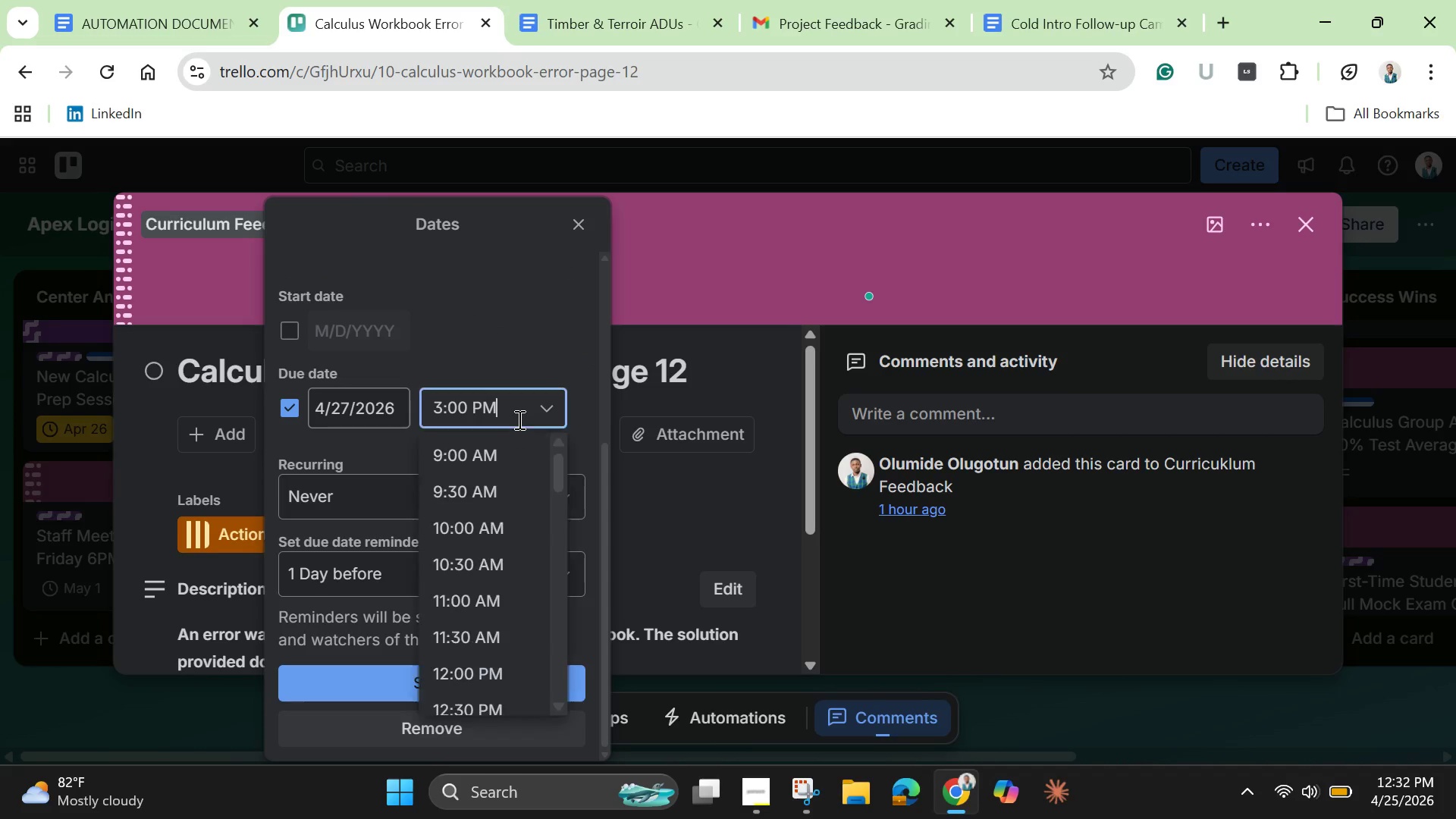 
left_click([518, 419])
 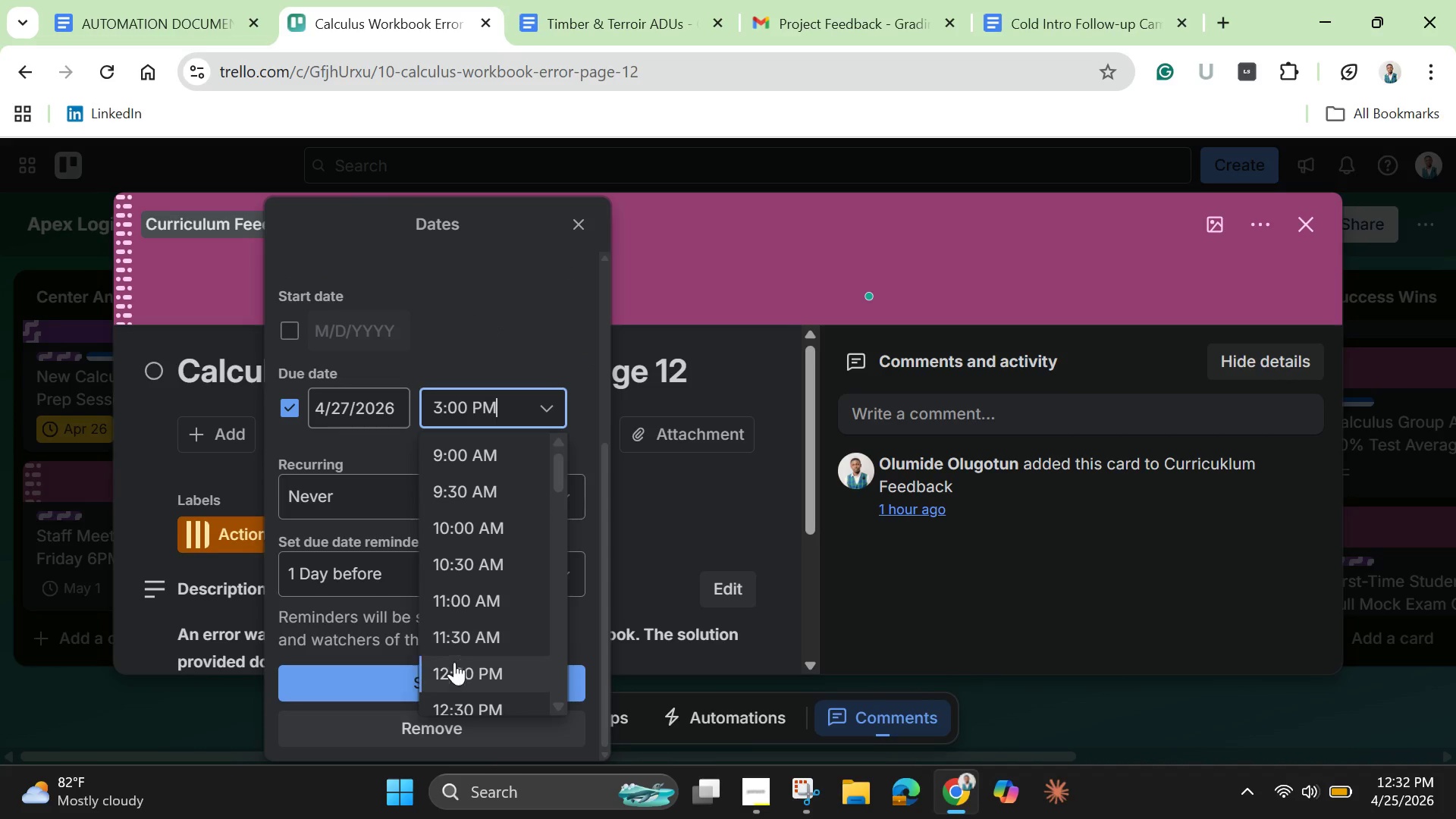 
scroll: coordinate [479, 647], scroll_direction: down, amount: 3.0
 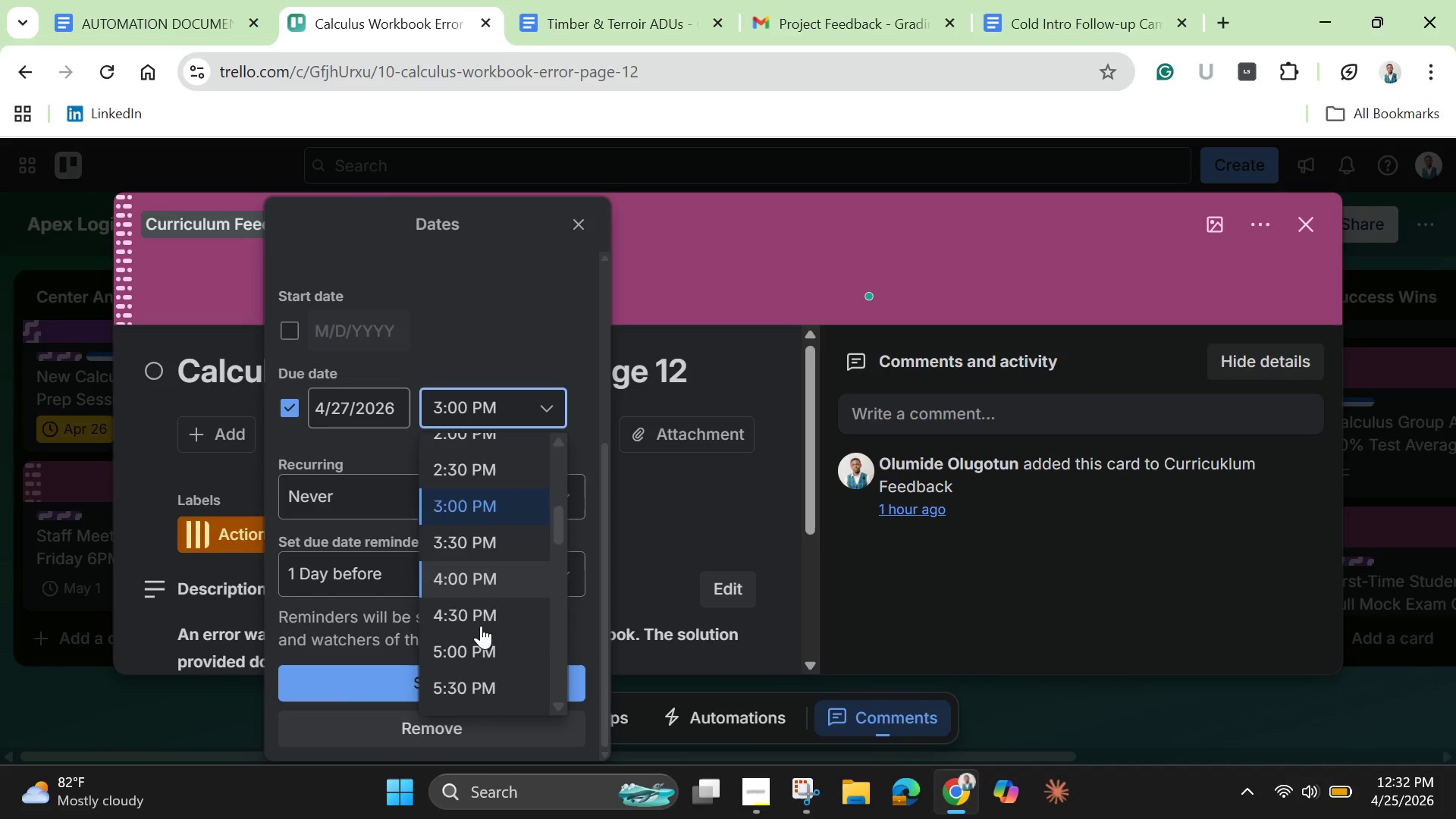 
scroll: coordinate [482, 621], scroll_direction: up, amount: 6.0
 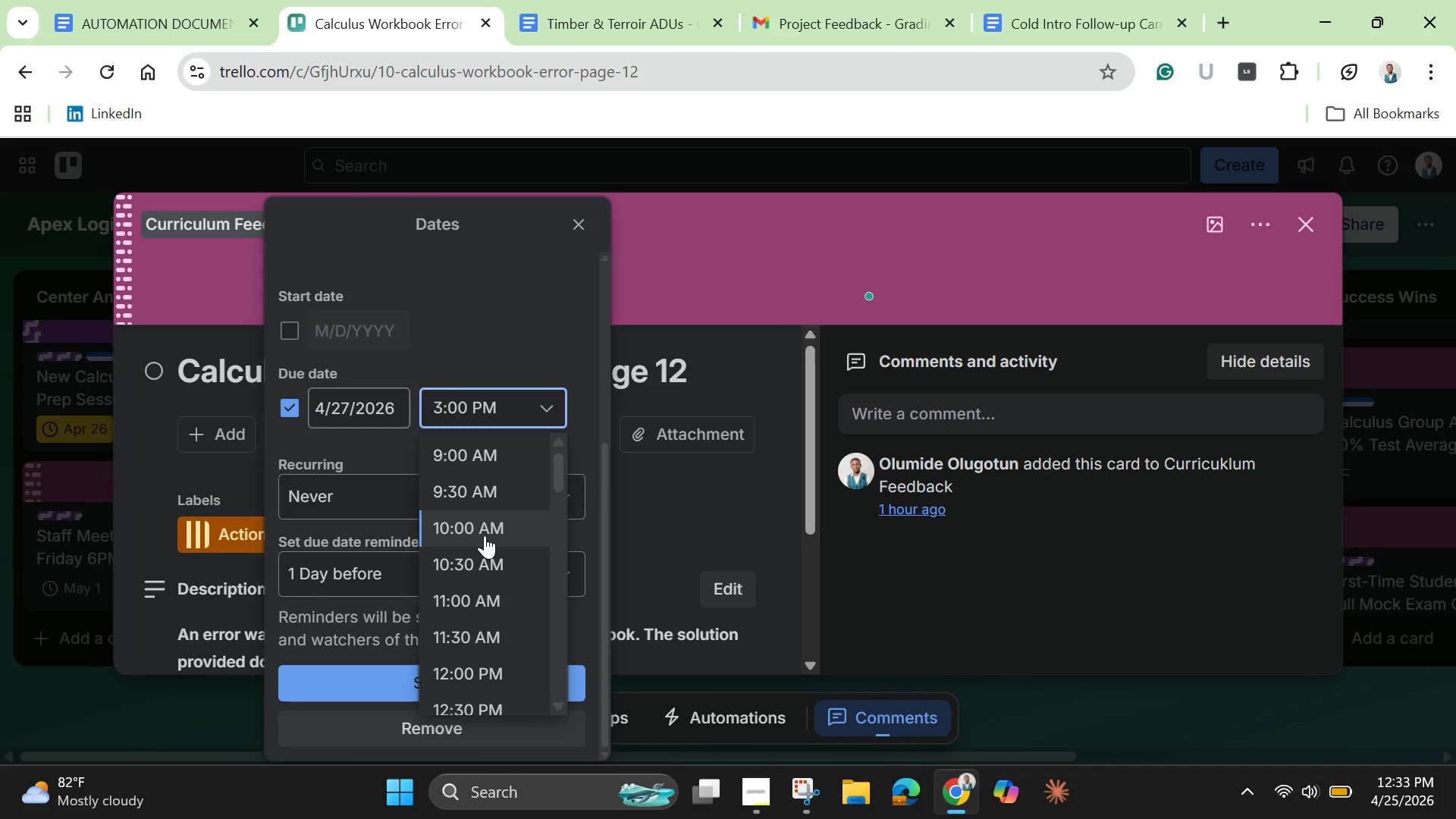 
left_click([485, 535])
 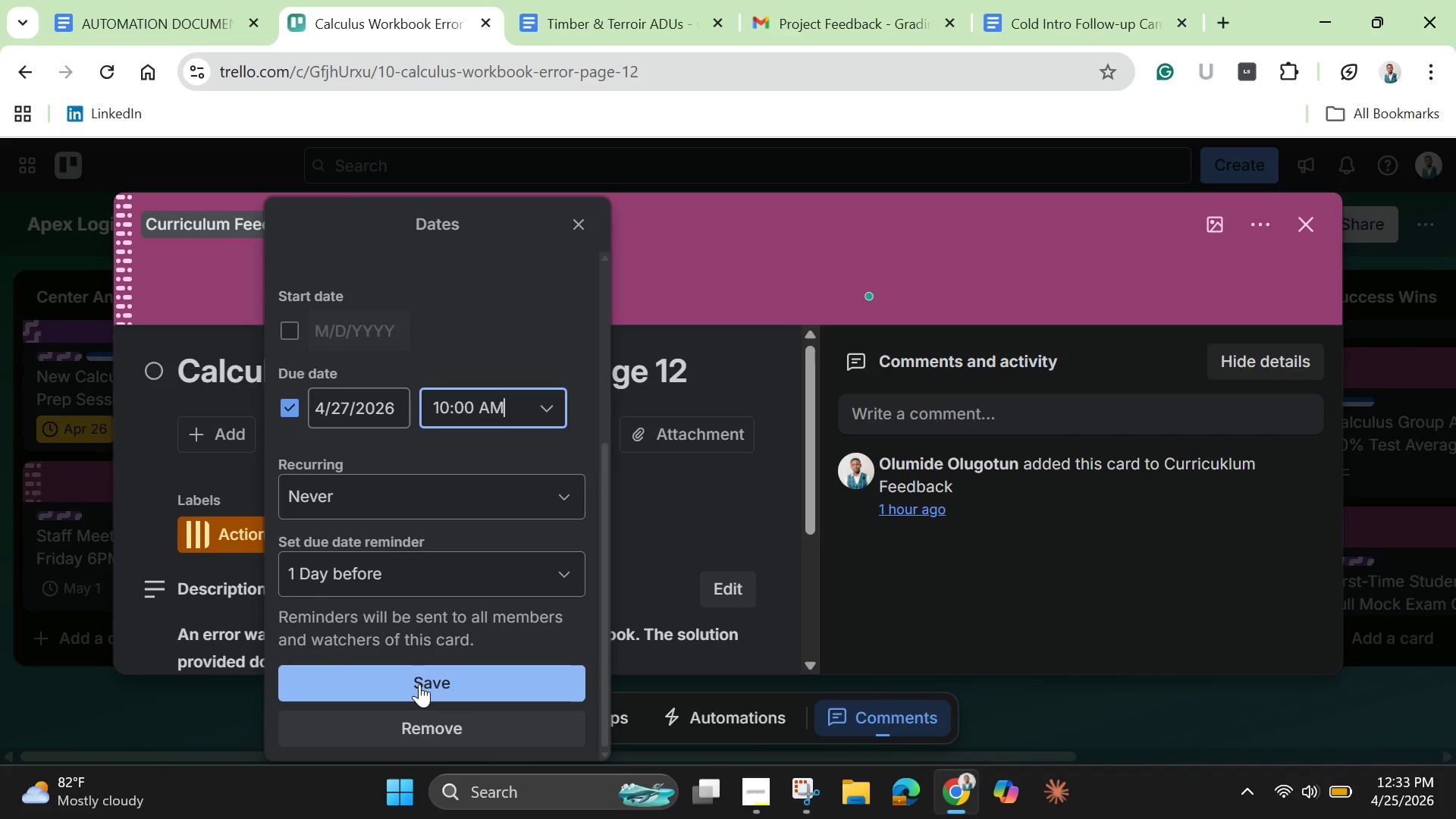 
left_click([419, 684])
 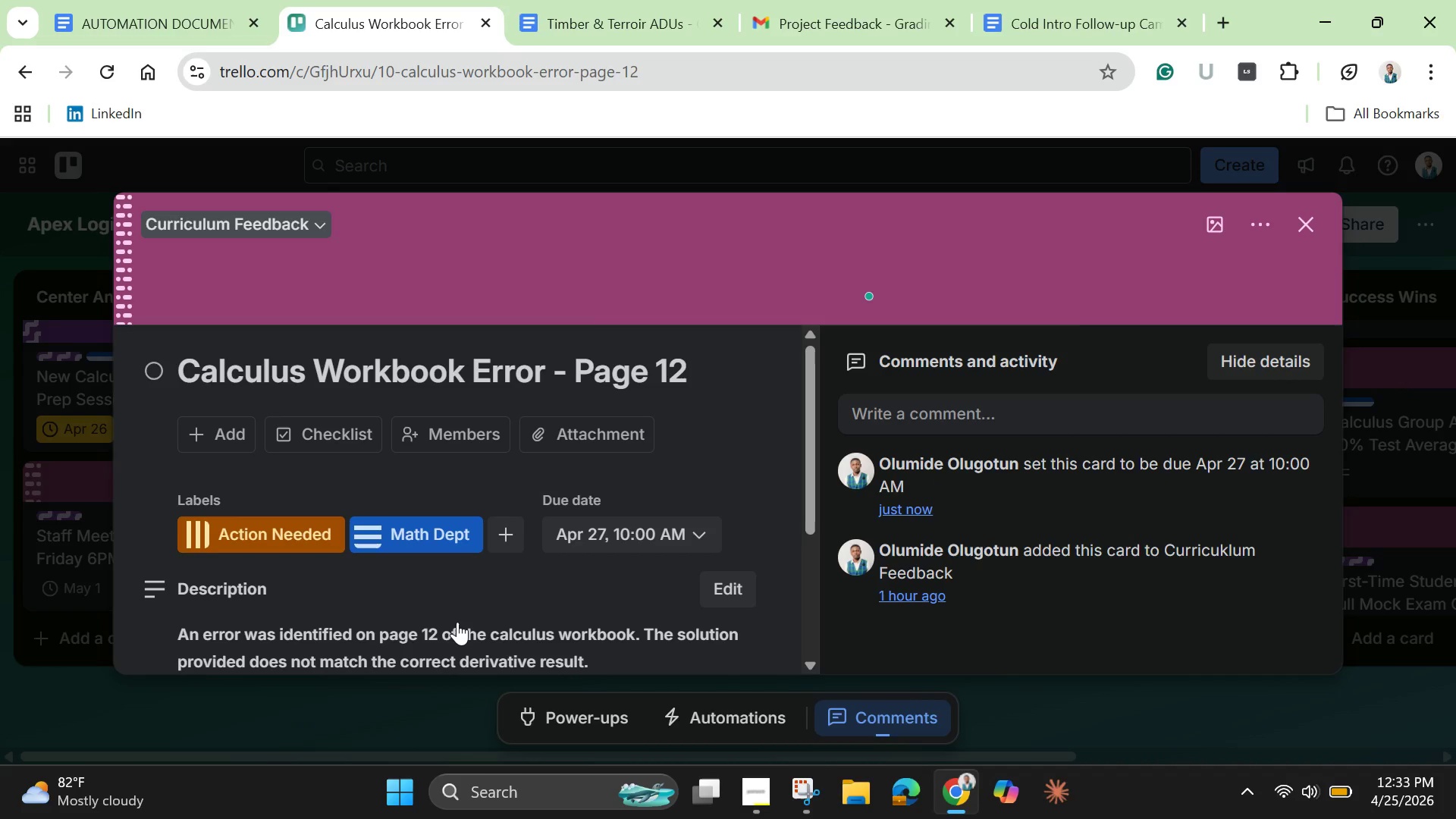 
wait(11.88)
 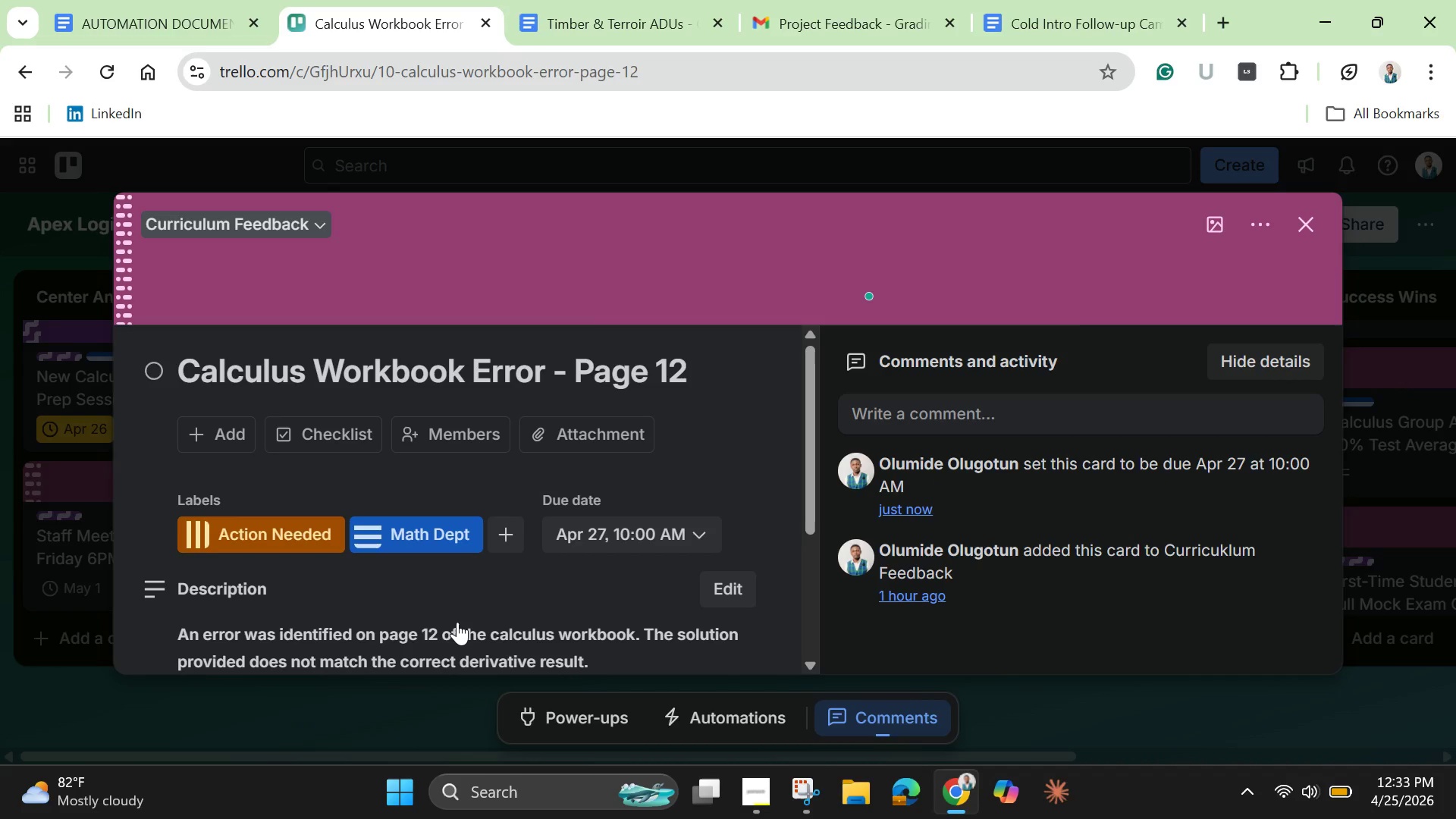 
left_click([1304, 228])
 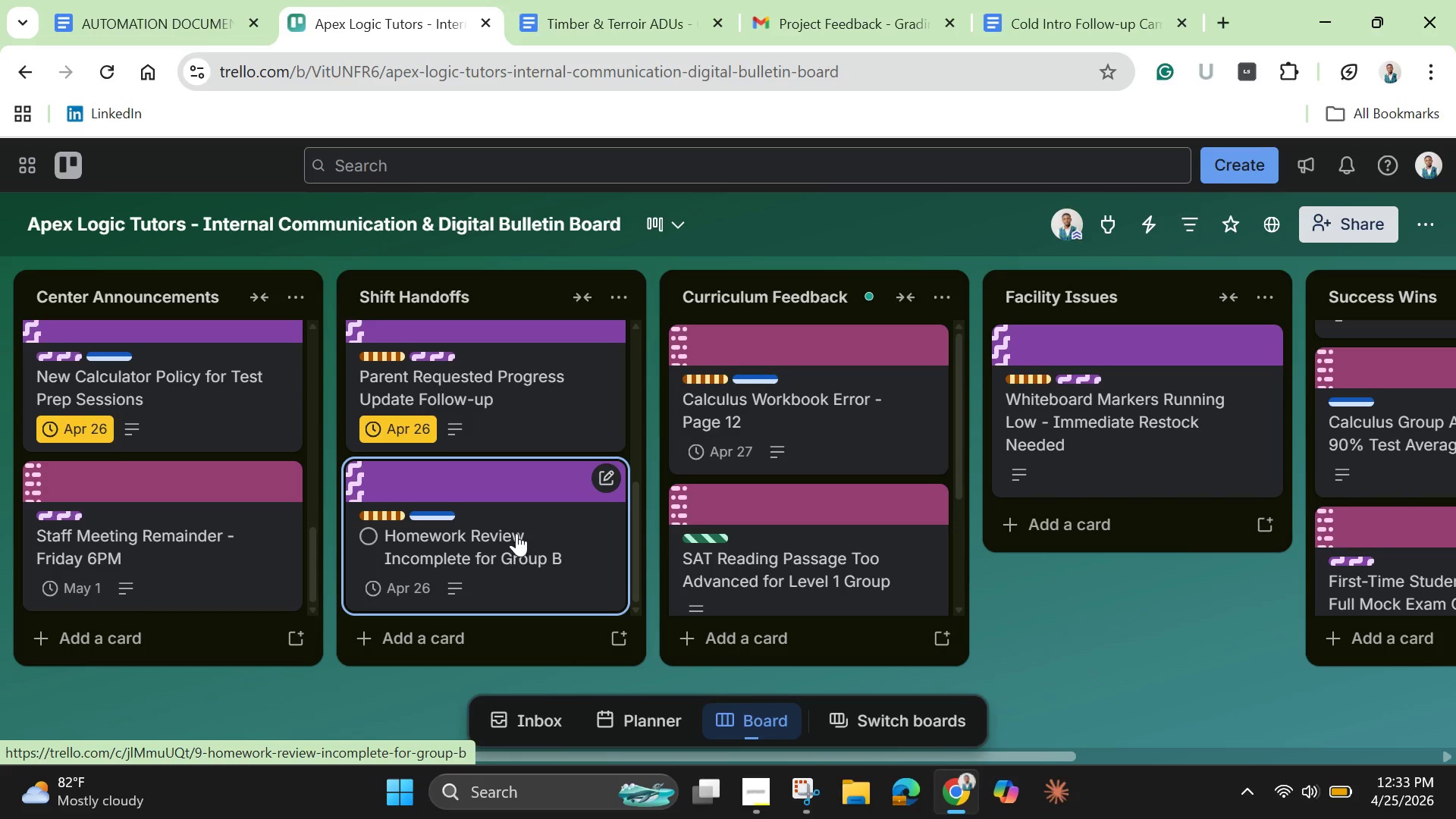 
scroll: coordinate [516, 532], scroll_direction: up, amount: 1.0
 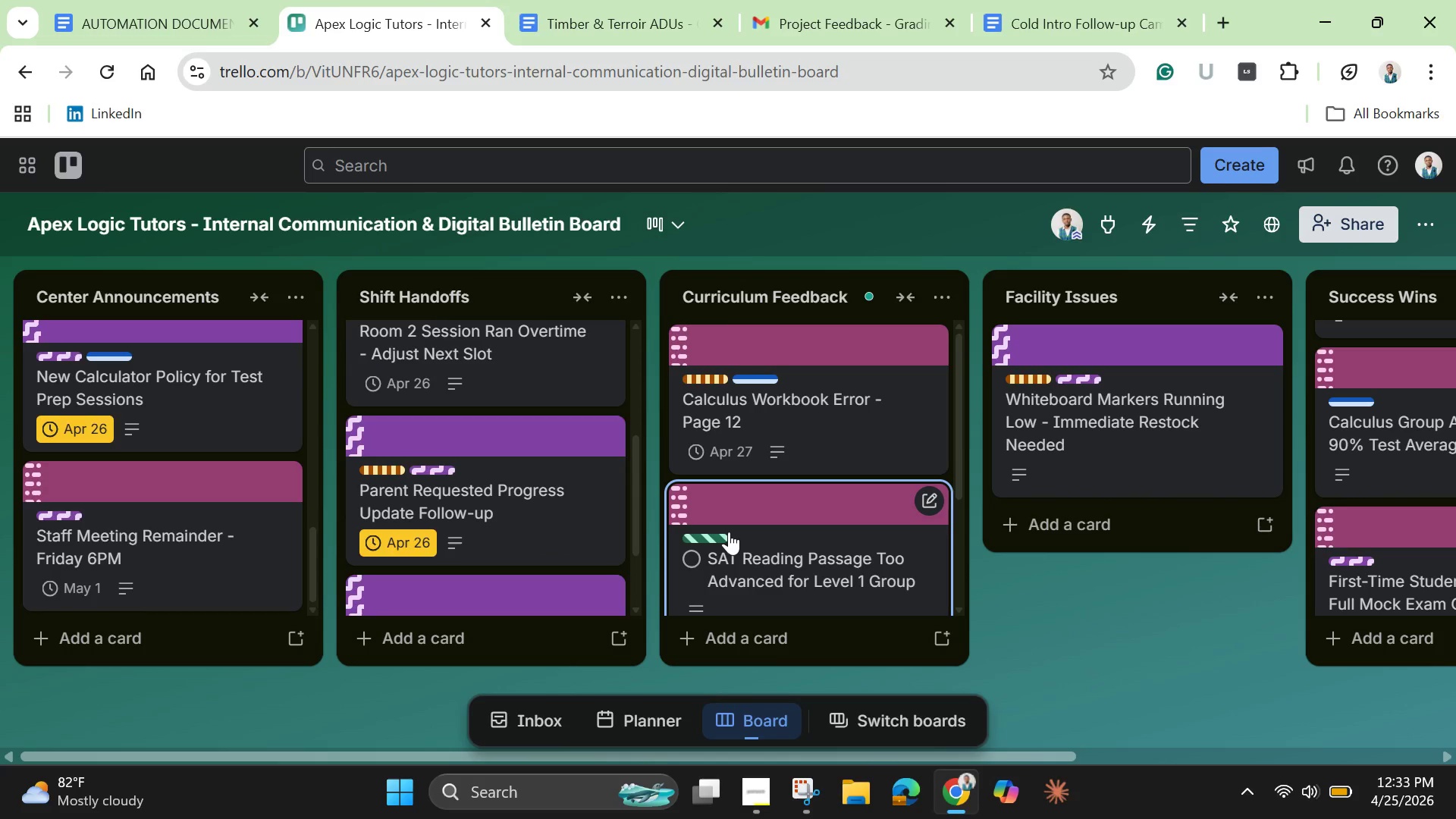 
scroll: coordinate [729, 532], scroll_direction: down, amount: 1.0
 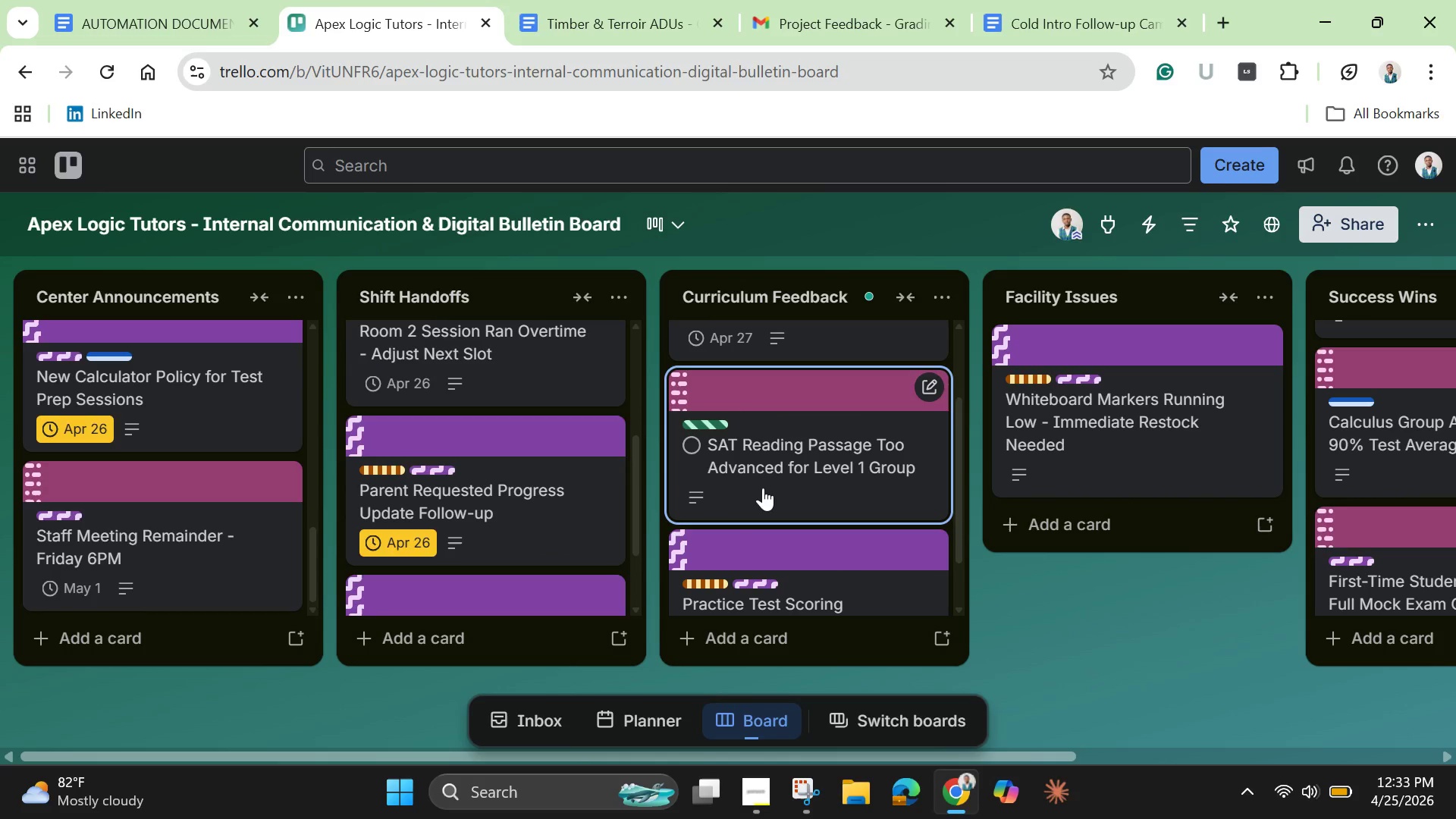 
left_click([763, 488])
 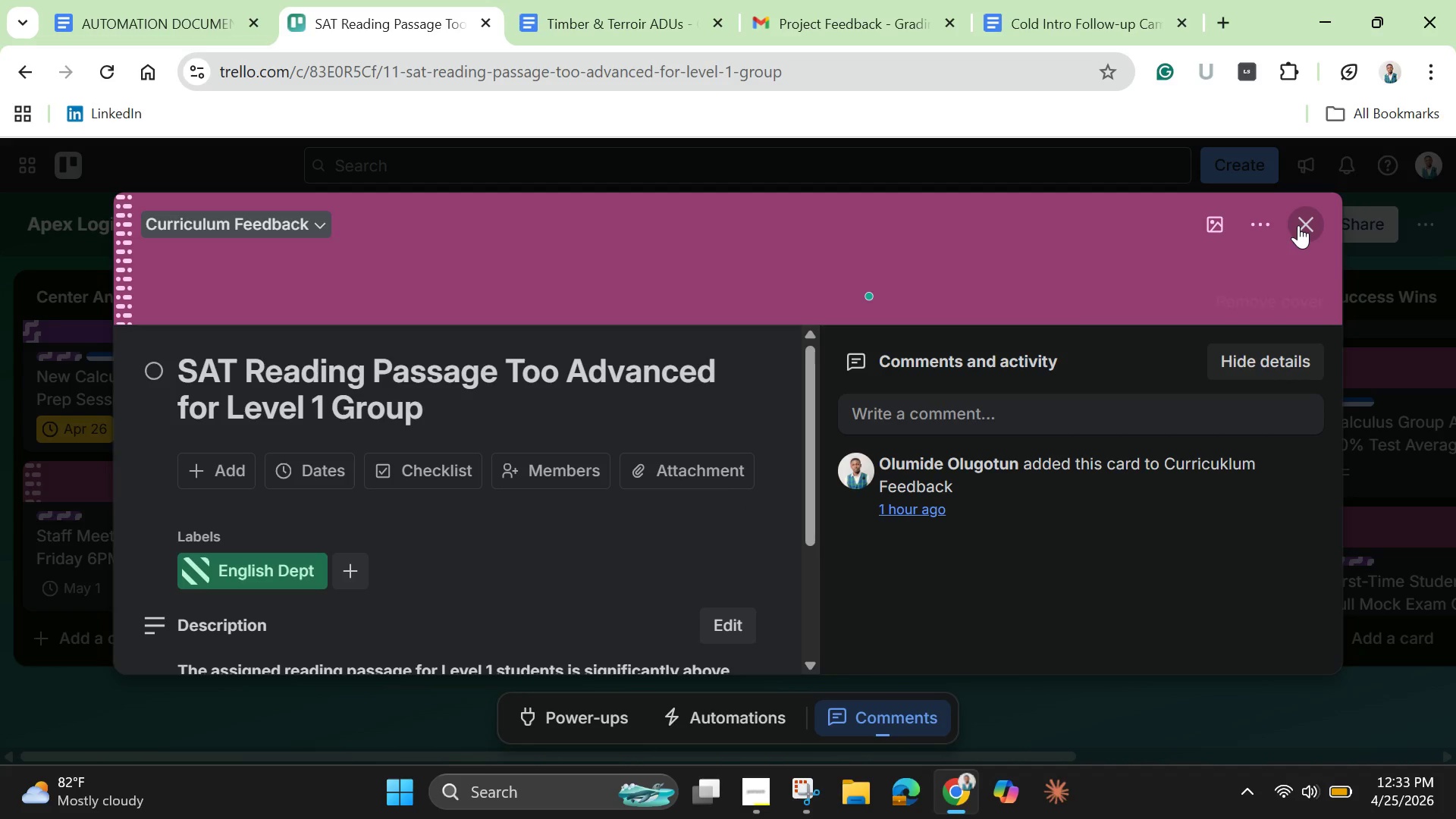 
left_click([1298, 225])
 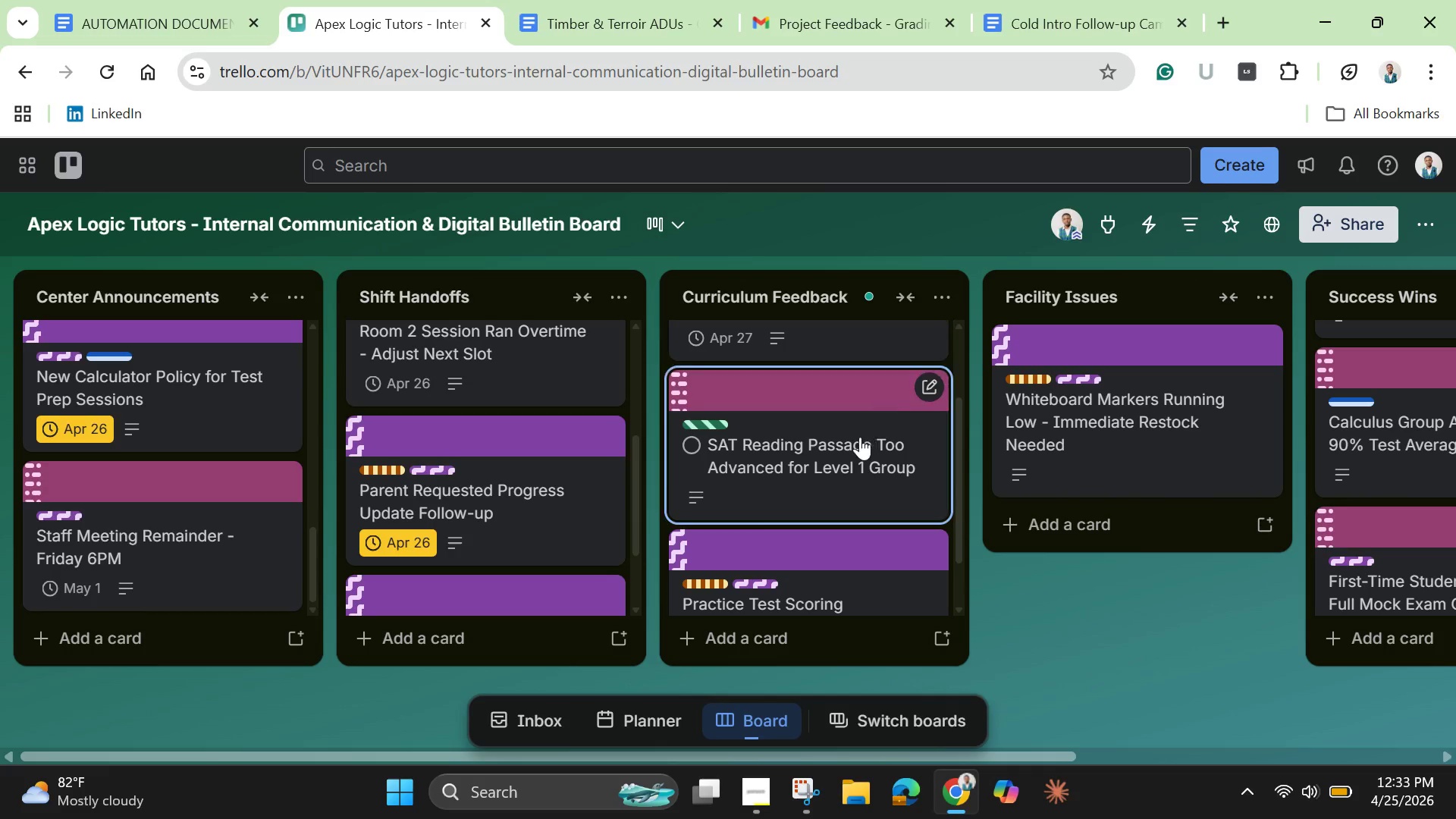 
scroll: coordinate [860, 437], scroll_direction: up, amount: 2.0
 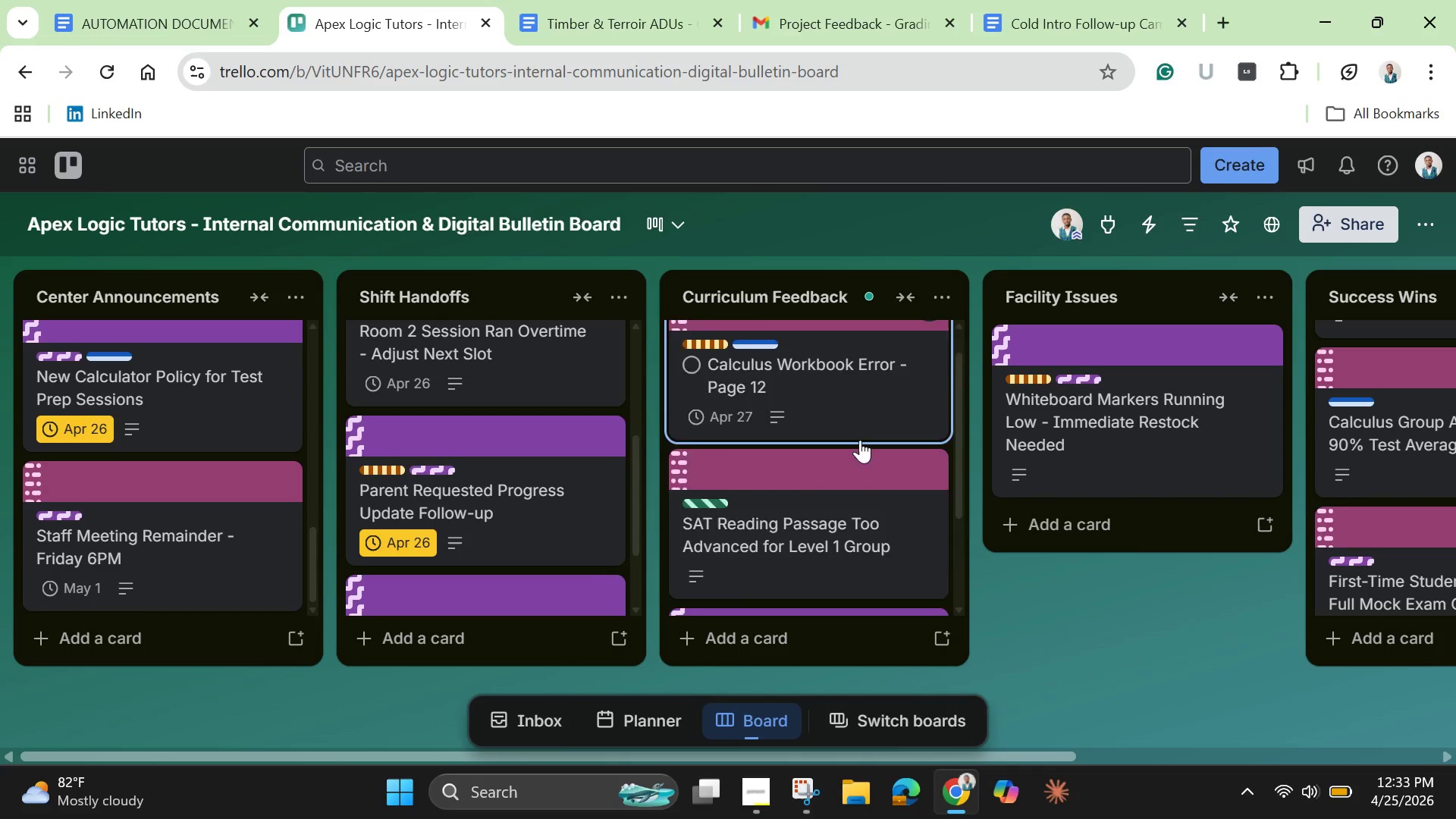 
scroll: coordinate [860, 443], scroll_direction: down, amount: 2.0
 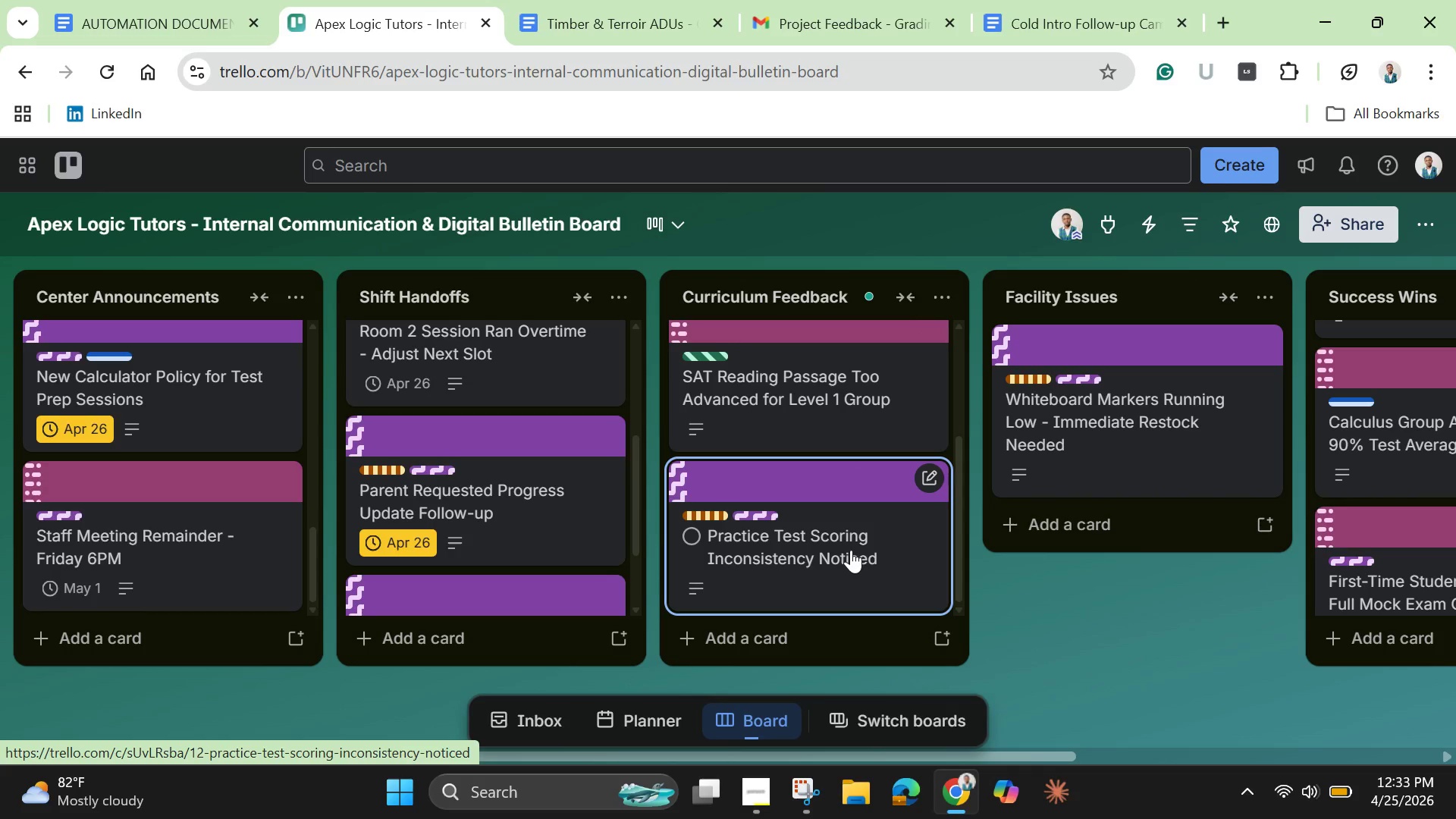 
left_click([851, 550])
 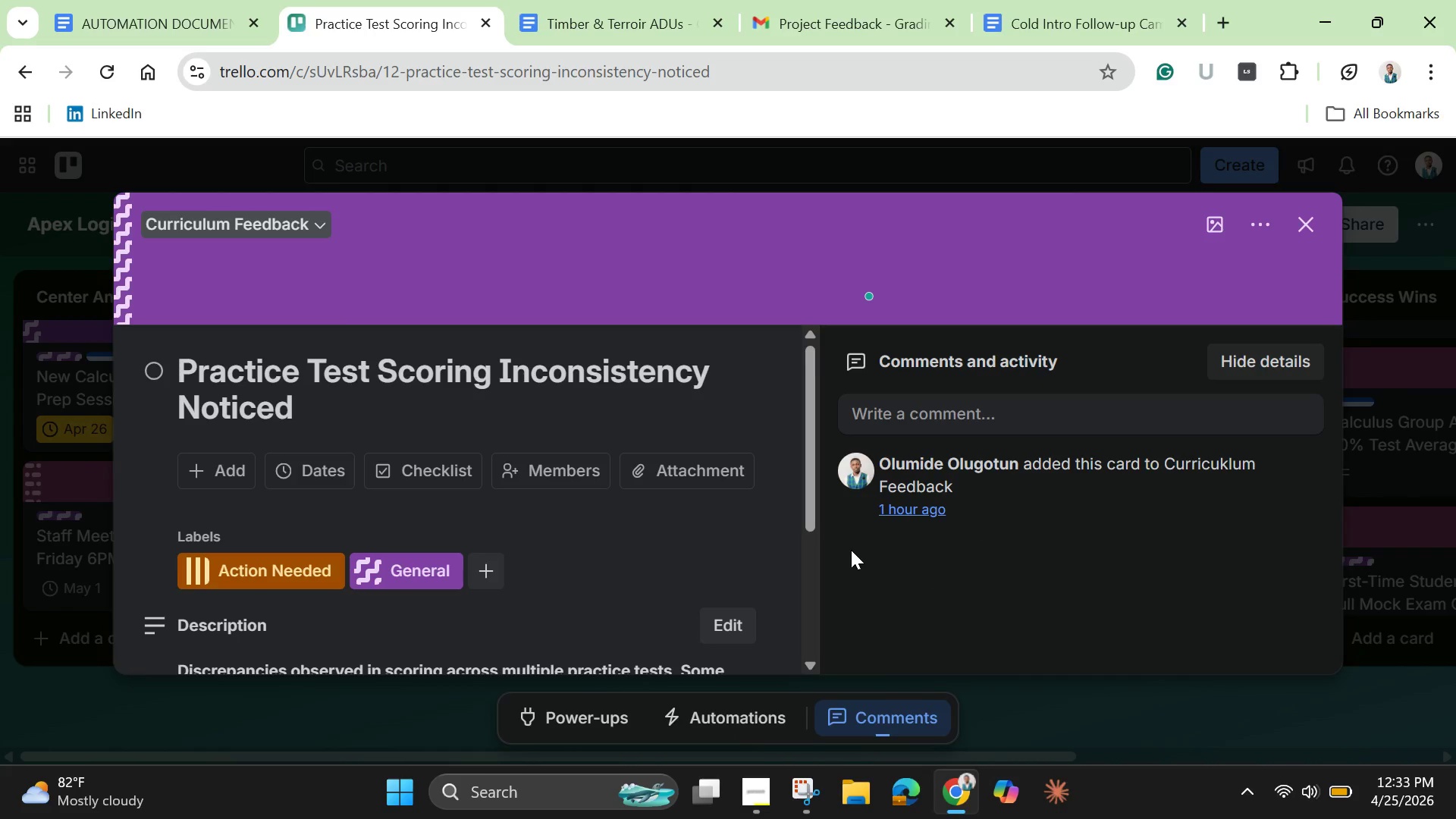 
wait(5.11)
 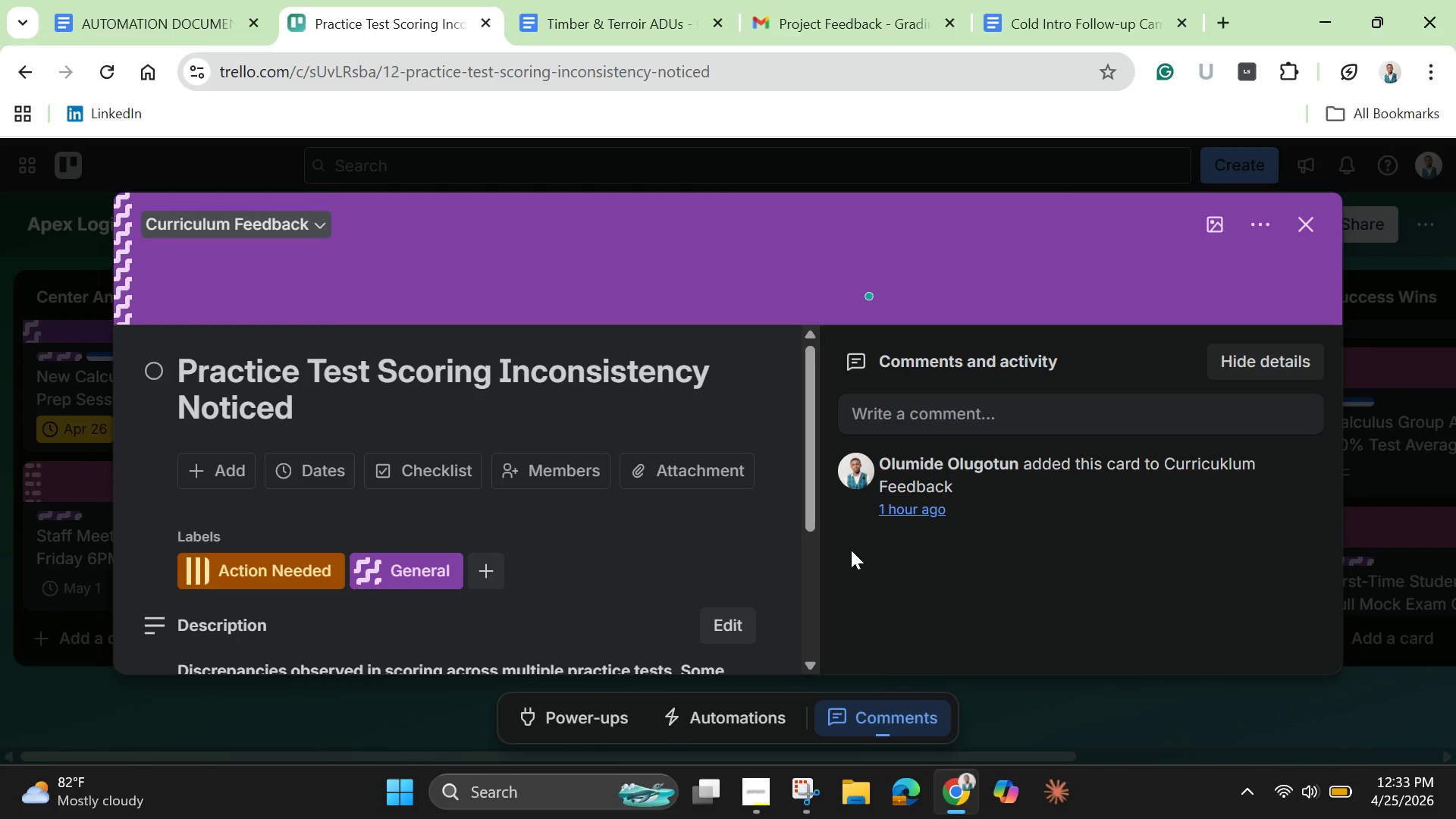 
left_click([298, 466])
 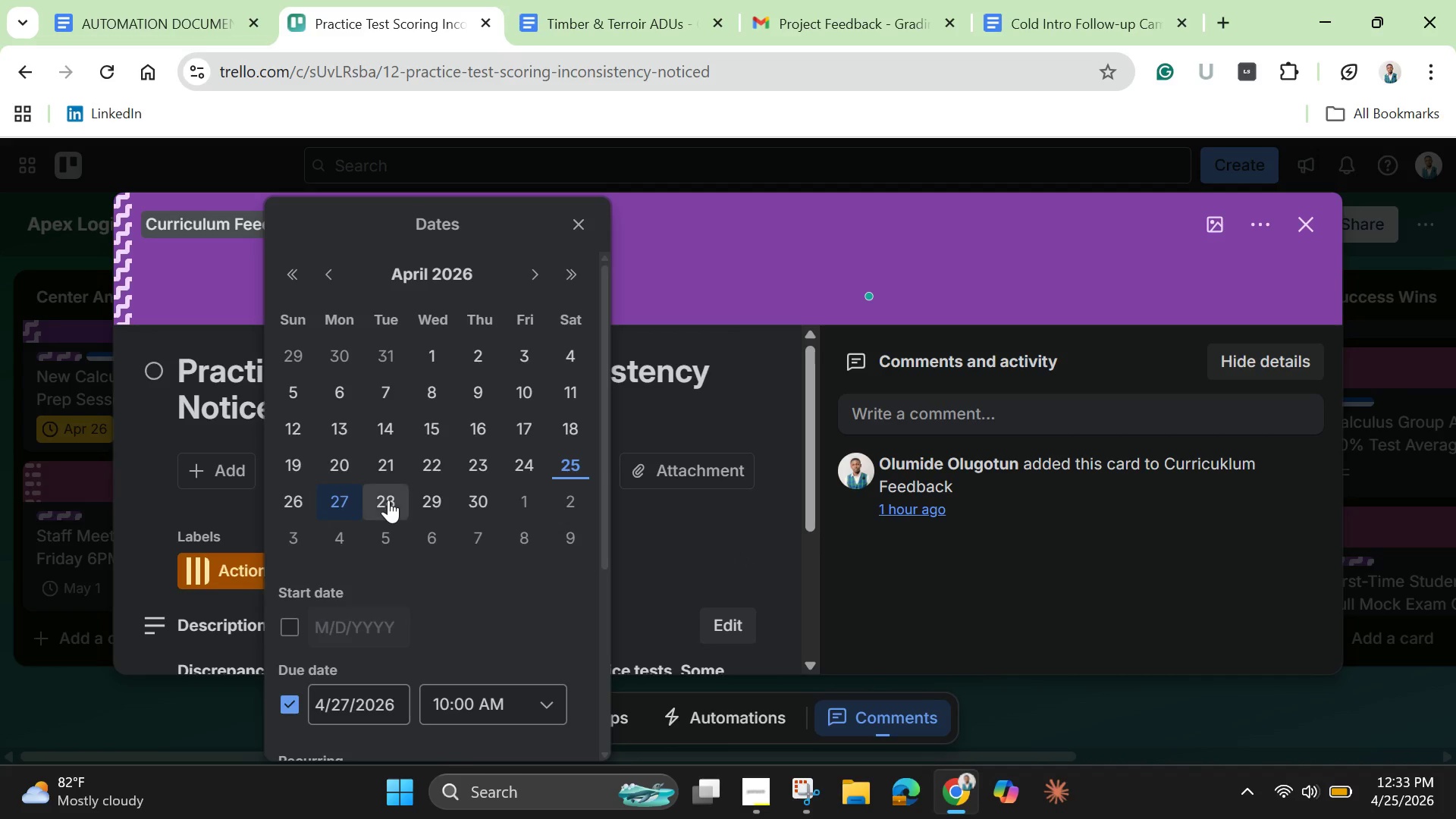 
left_click([388, 500])
 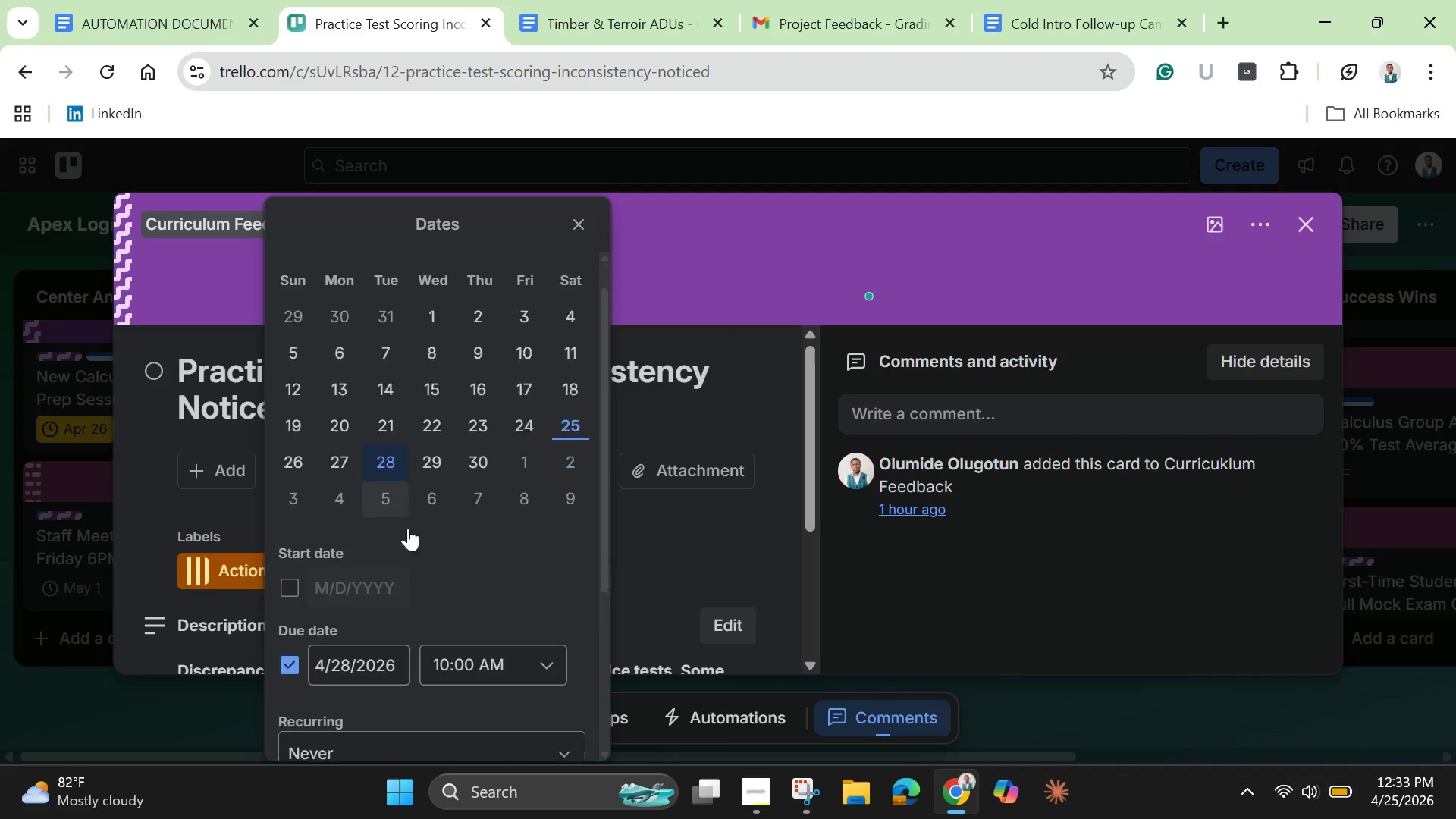 
scroll: coordinate [408, 528], scroll_direction: down, amount: 1.0
 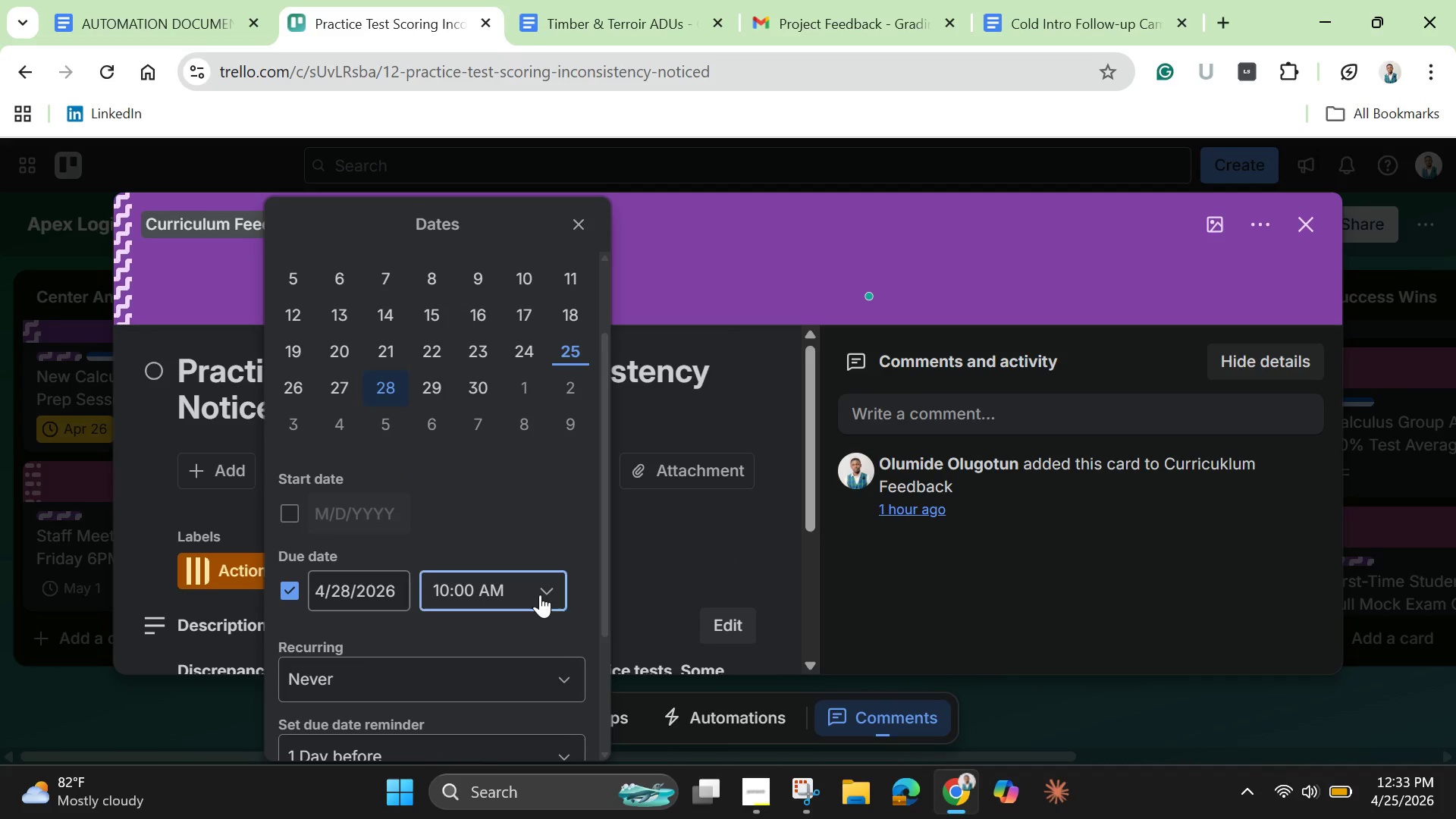 
left_click([540, 595])
 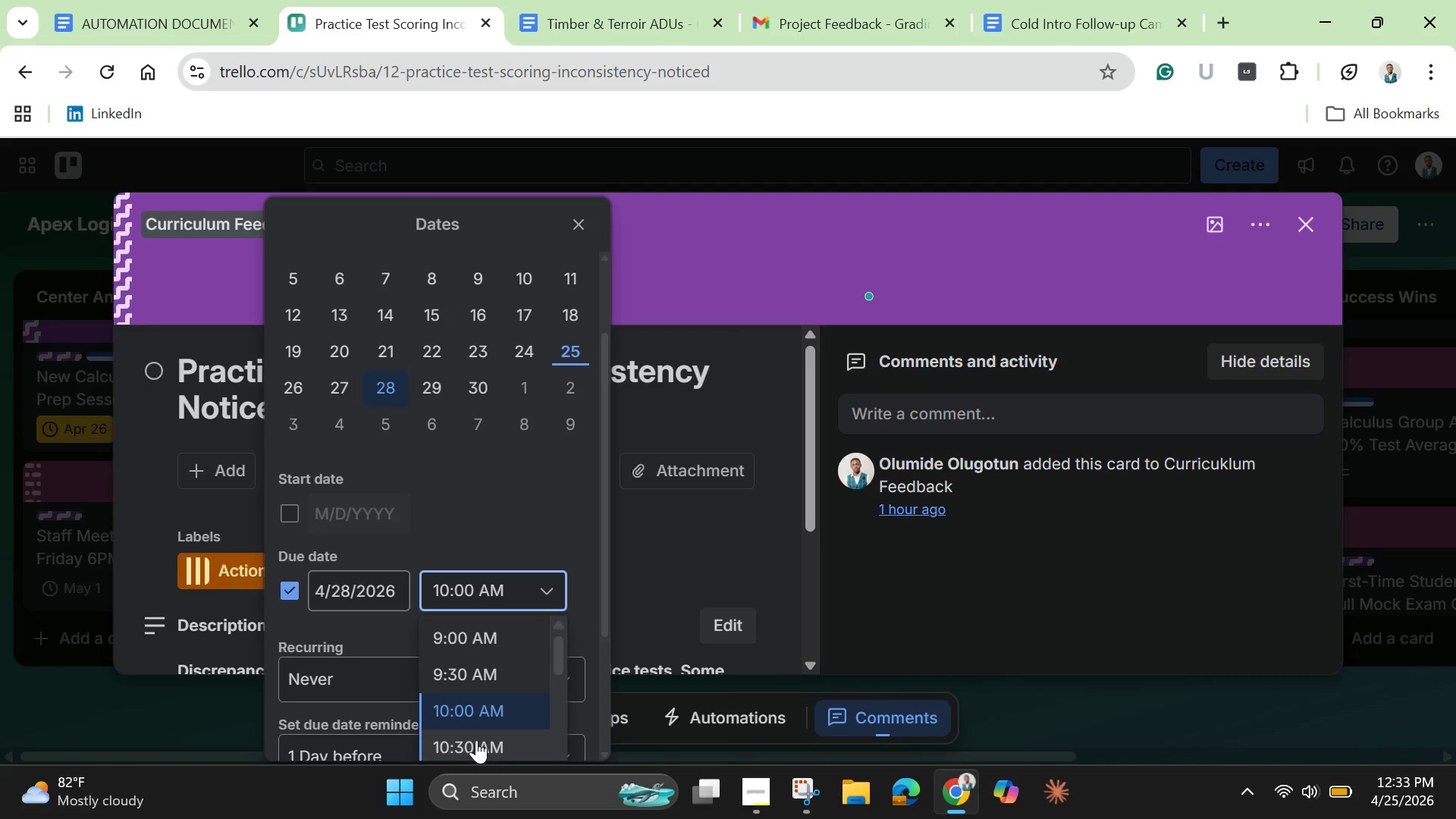 
scroll: coordinate [476, 740], scroll_direction: down, amount: 1.0
 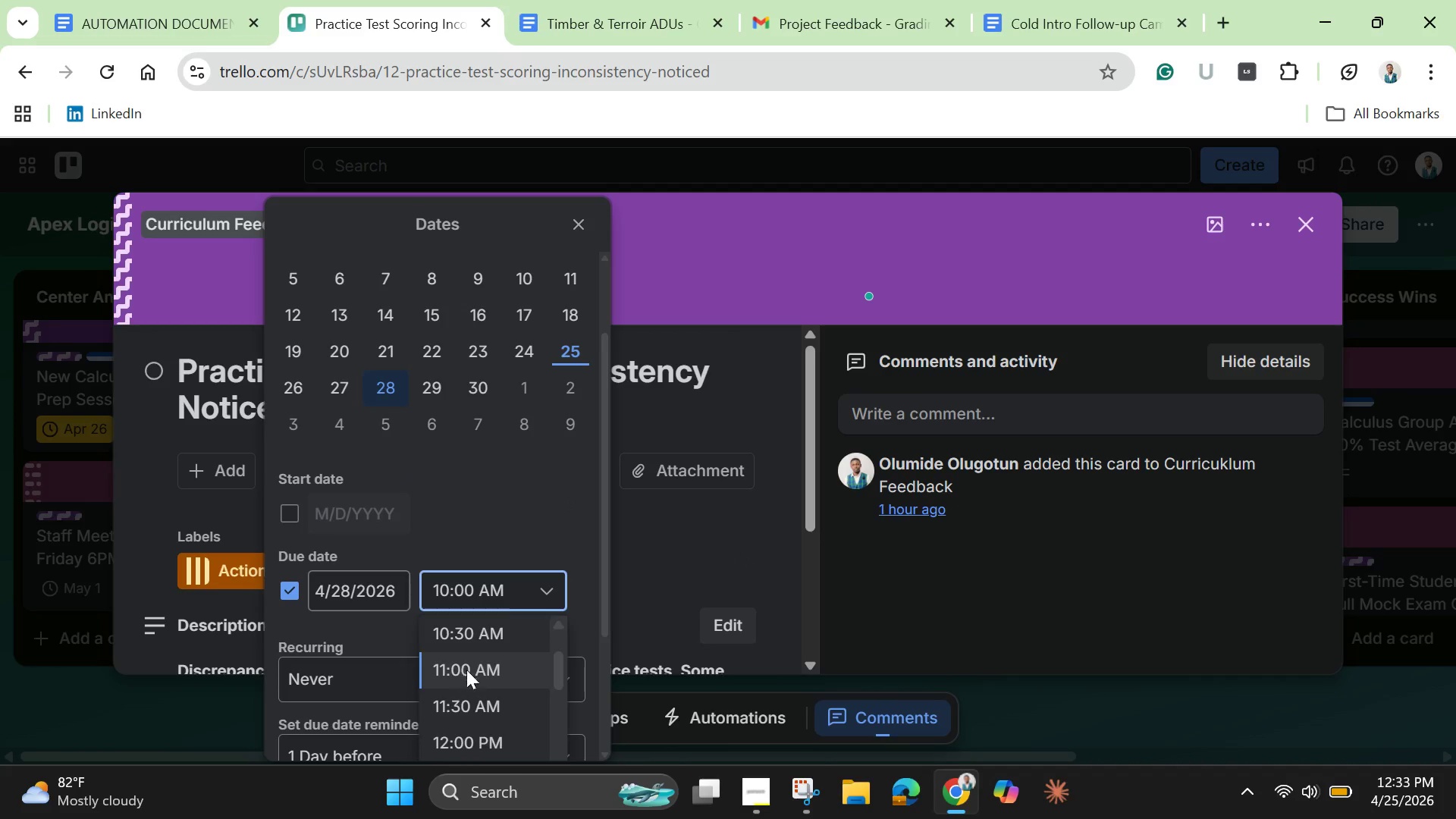 
left_click([466, 670])
 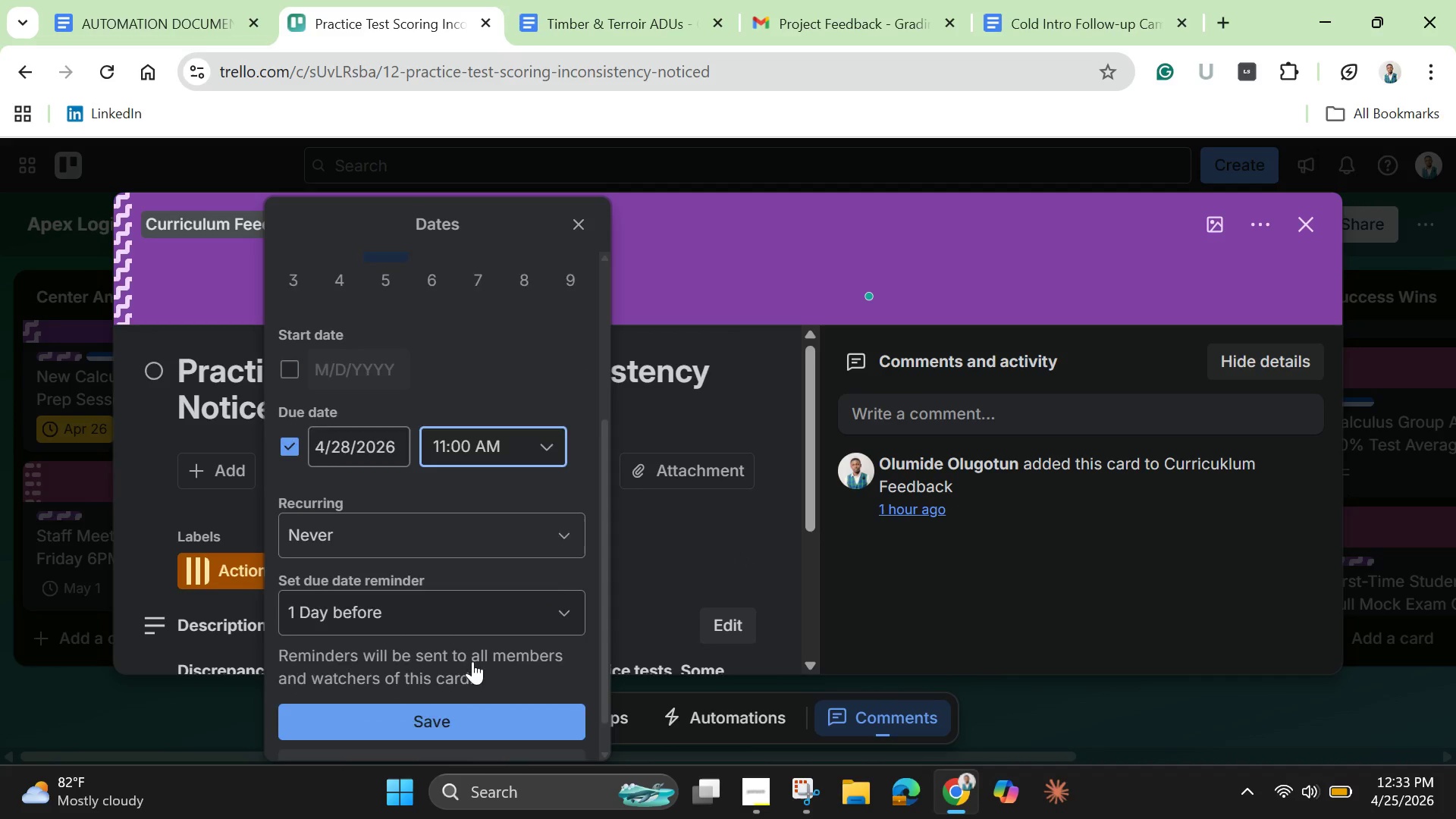 
scroll: coordinate [472, 661], scroll_direction: down, amount: 2.0
 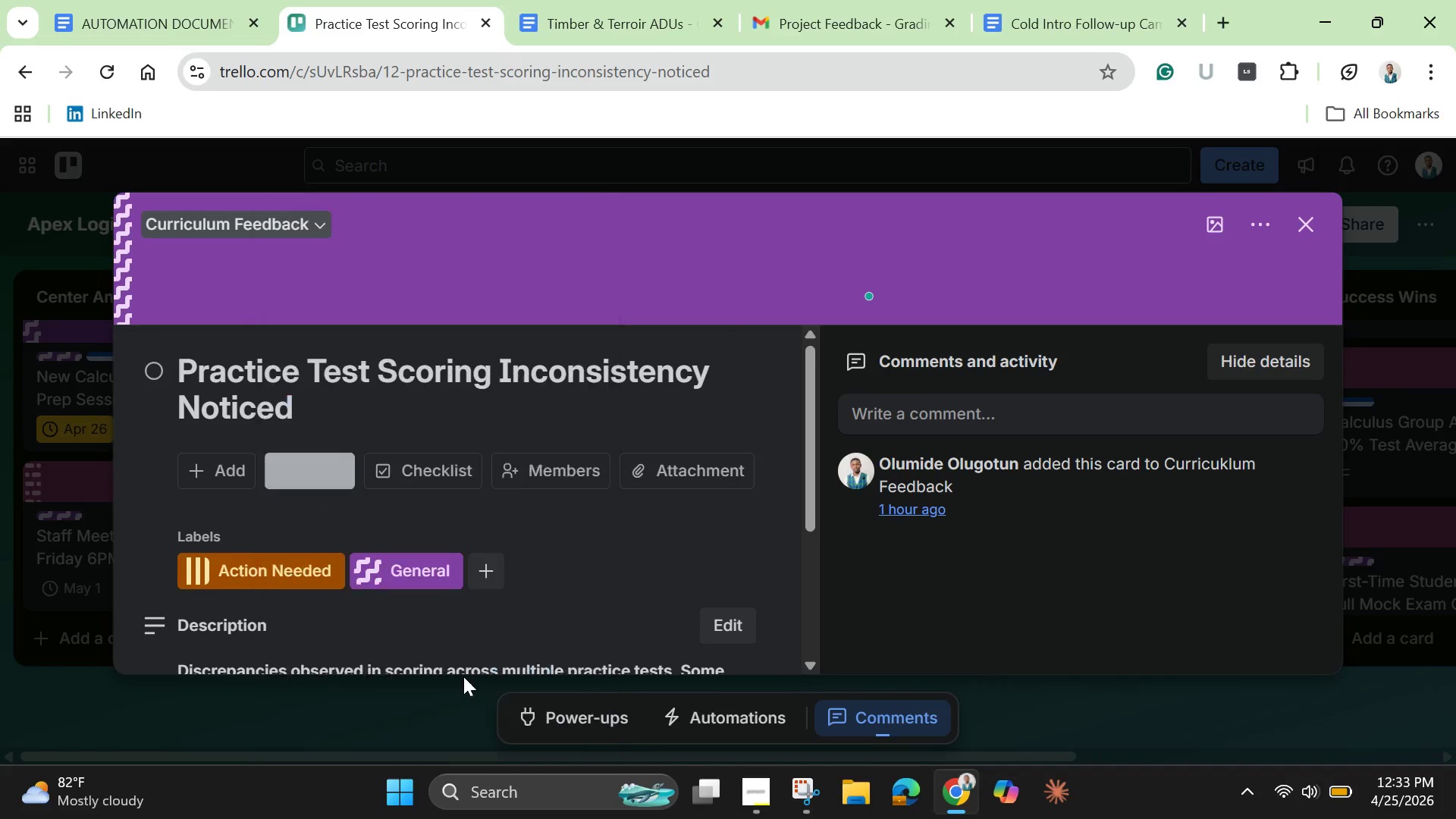 
left_click([463, 676])
 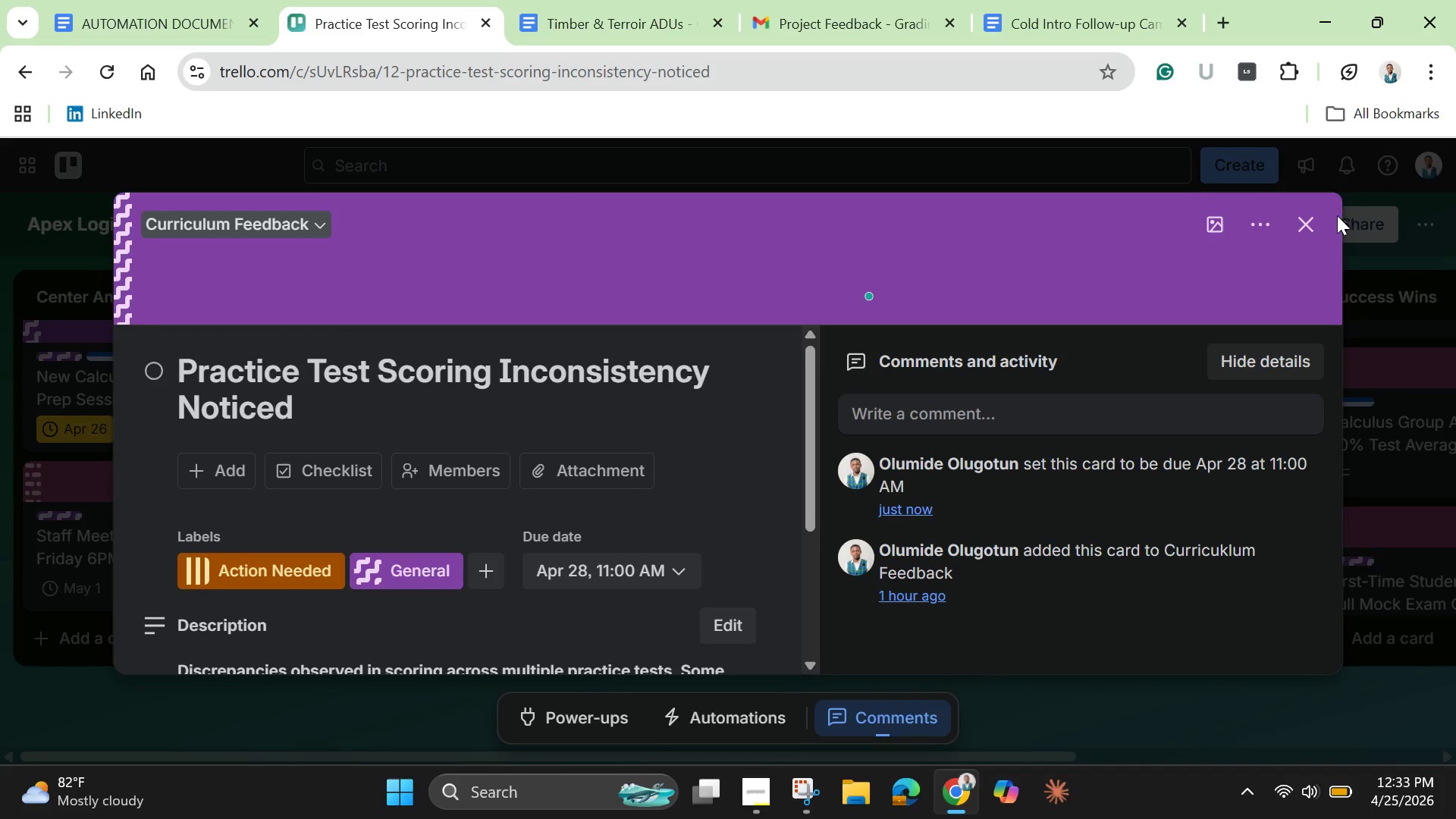 
left_click([1304, 224])
 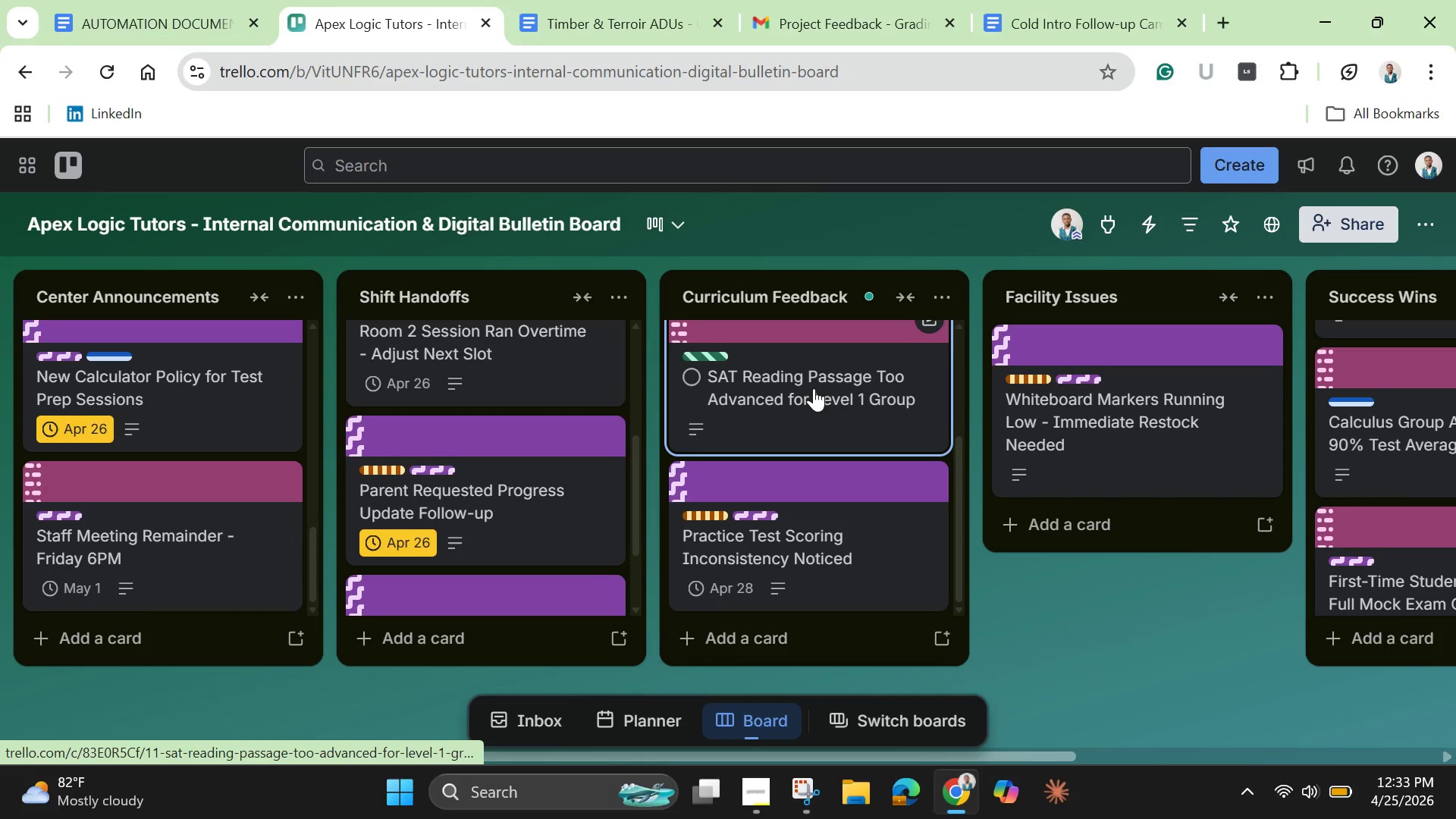 
left_click([814, 388])
 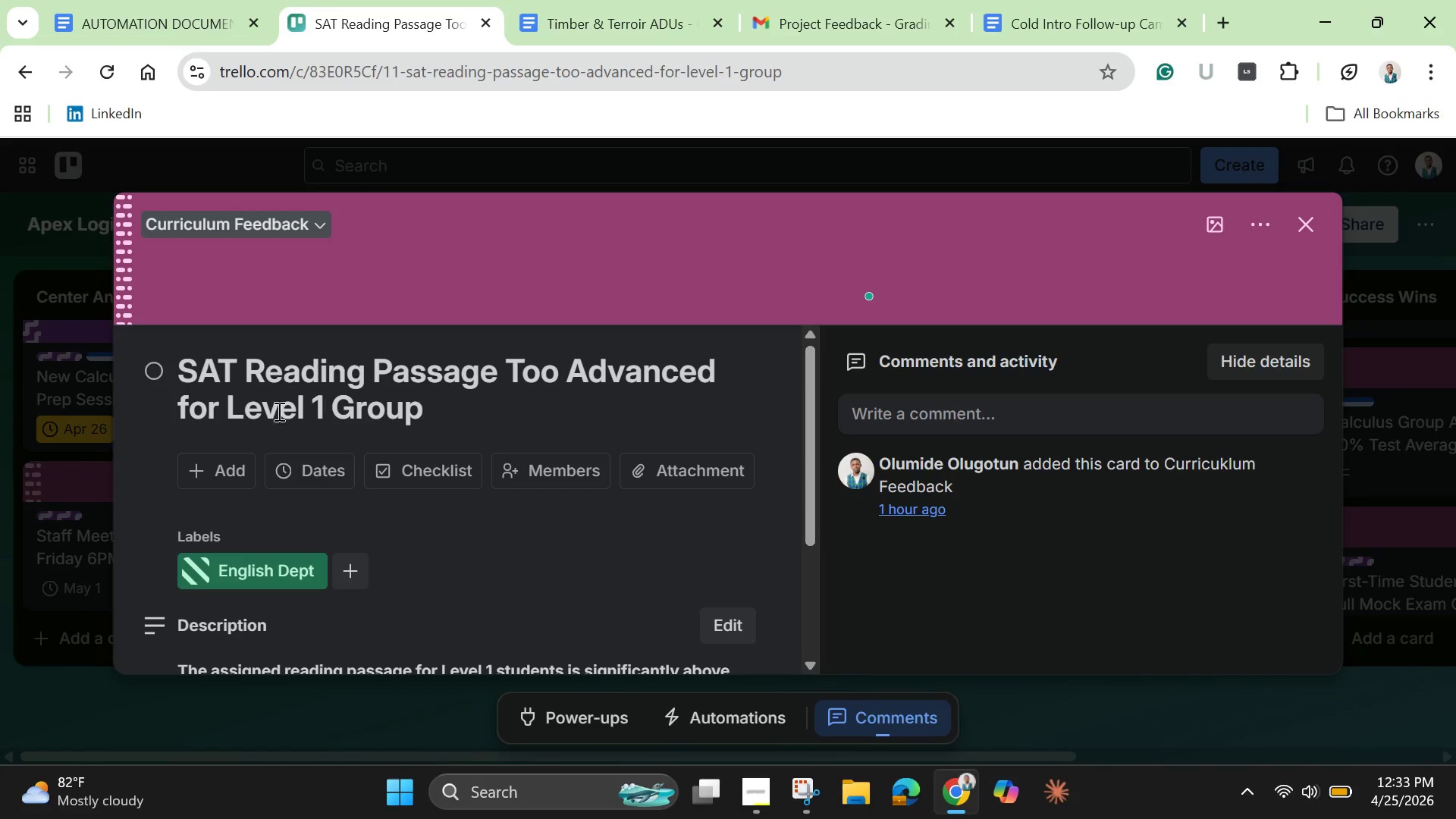 
left_click([309, 468])
 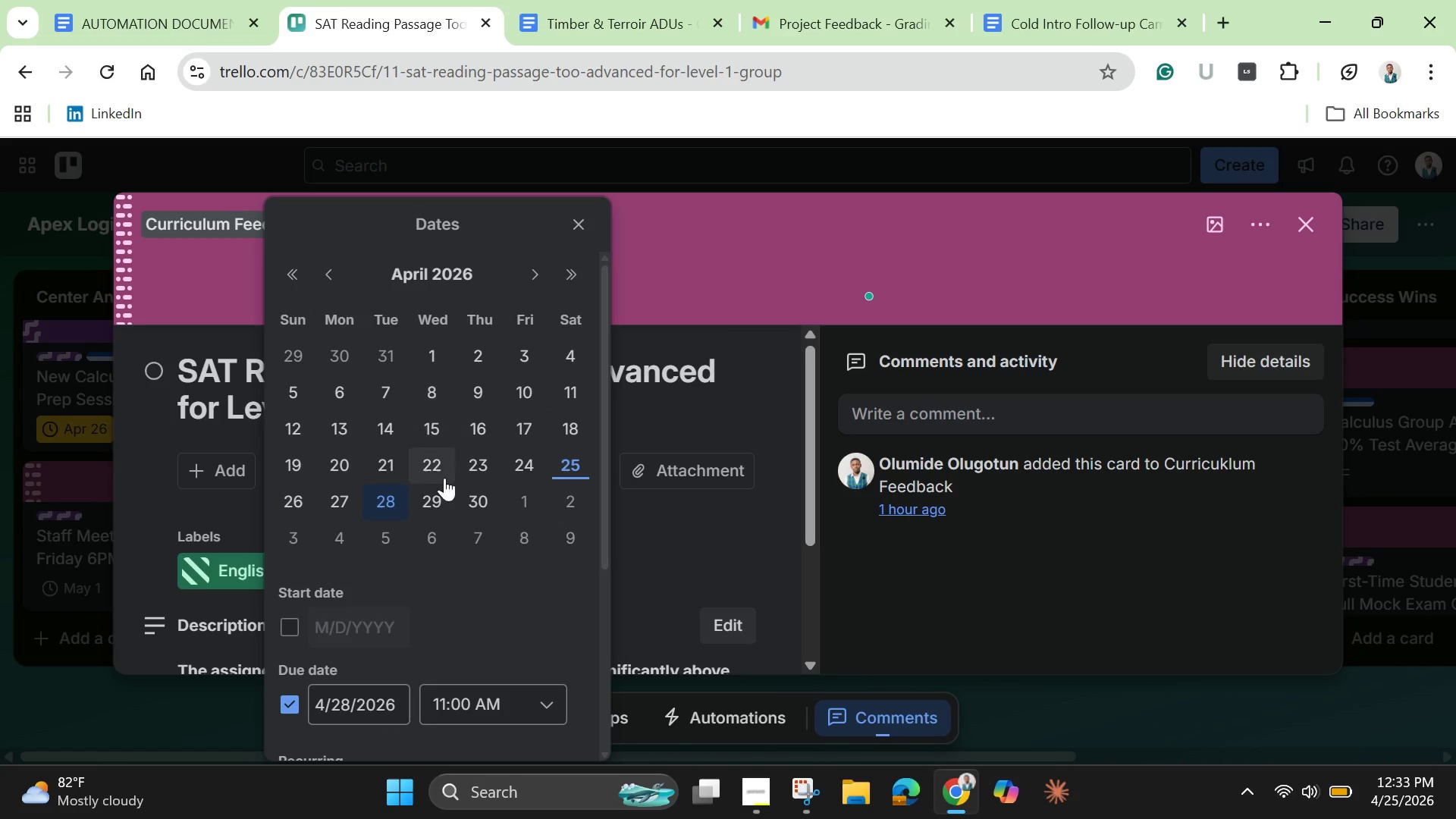 
left_click([343, 492])
 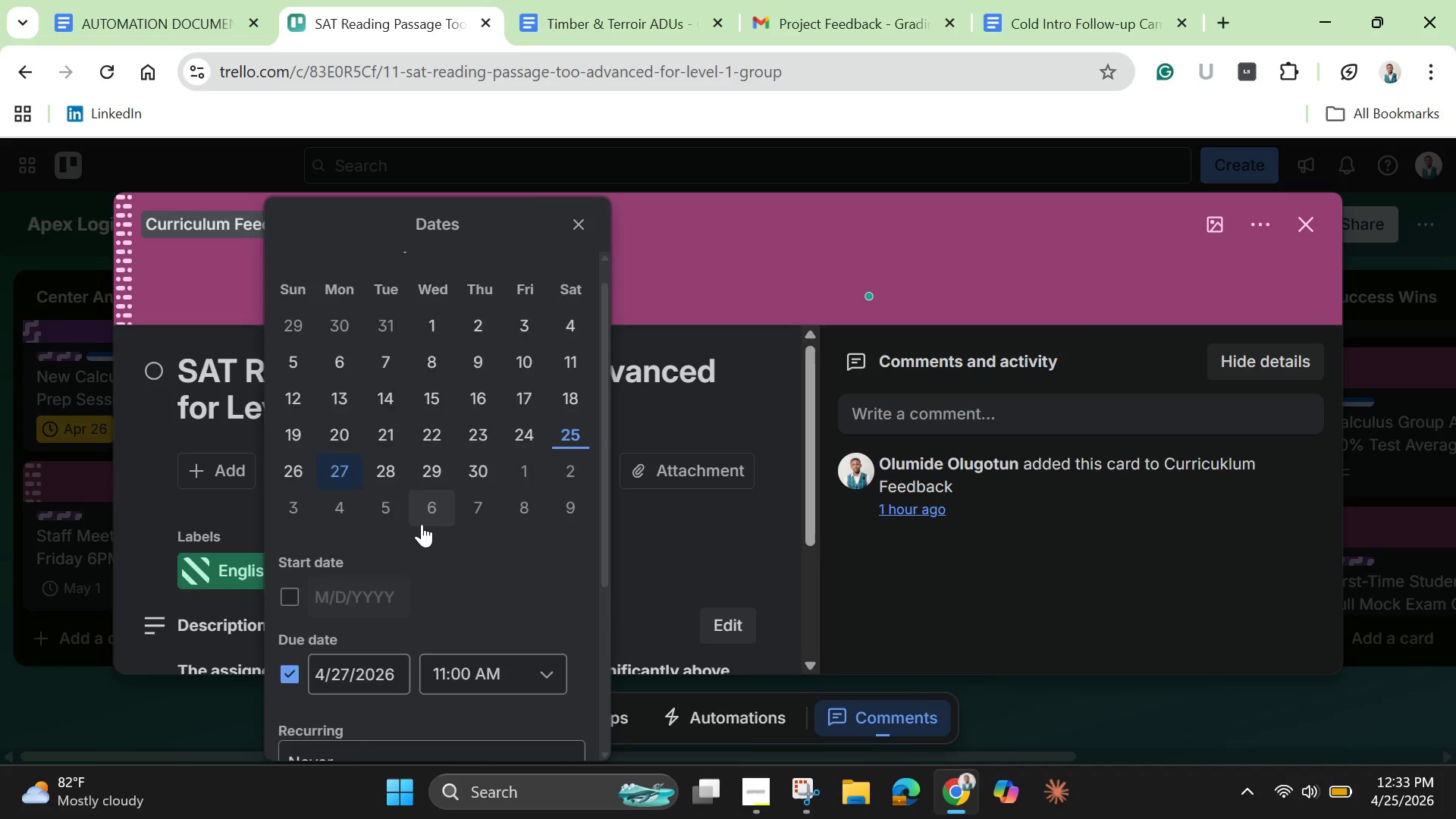 
scroll: coordinate [422, 524], scroll_direction: down, amount: 2.0
 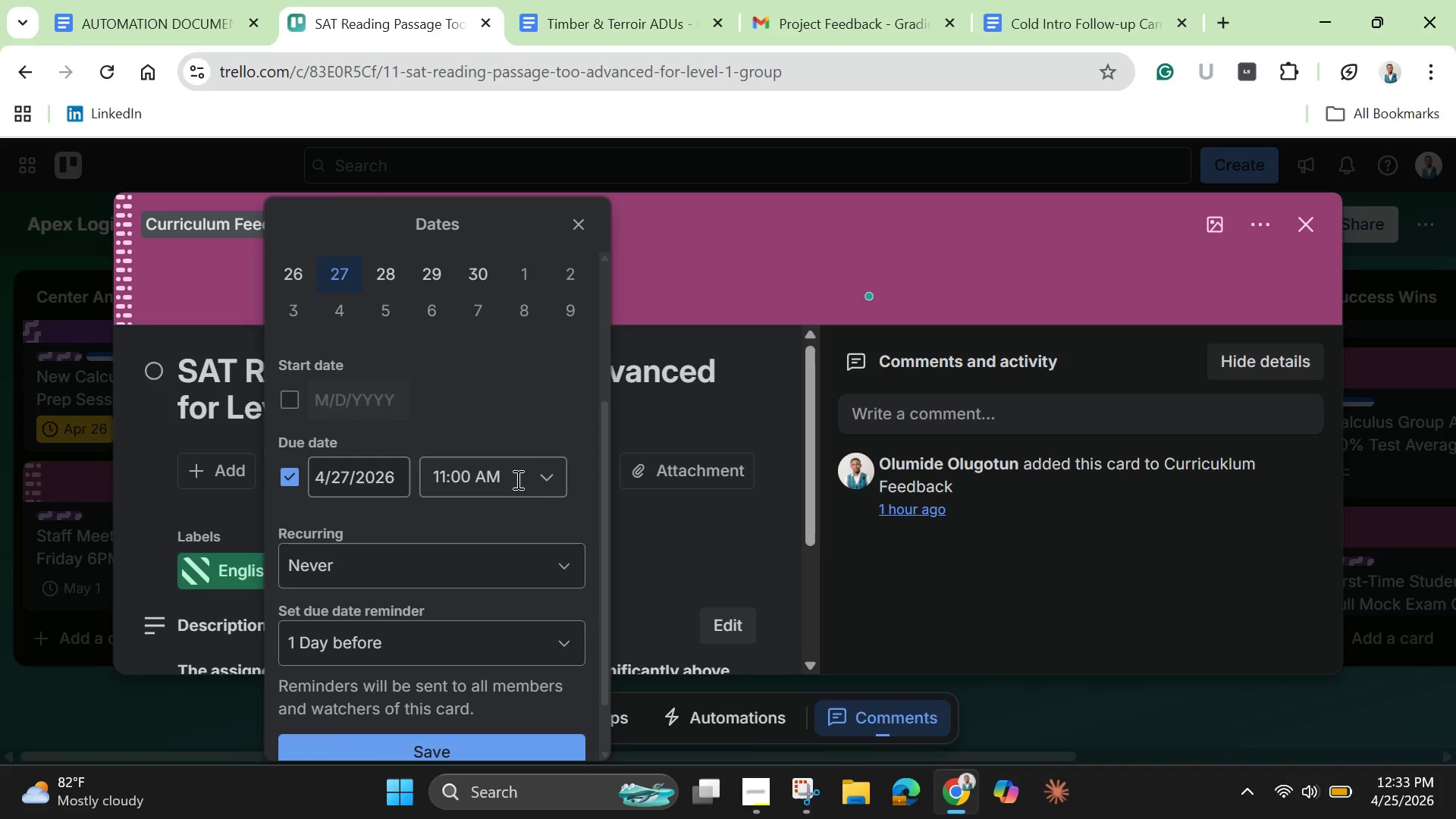 
left_click([546, 483])
 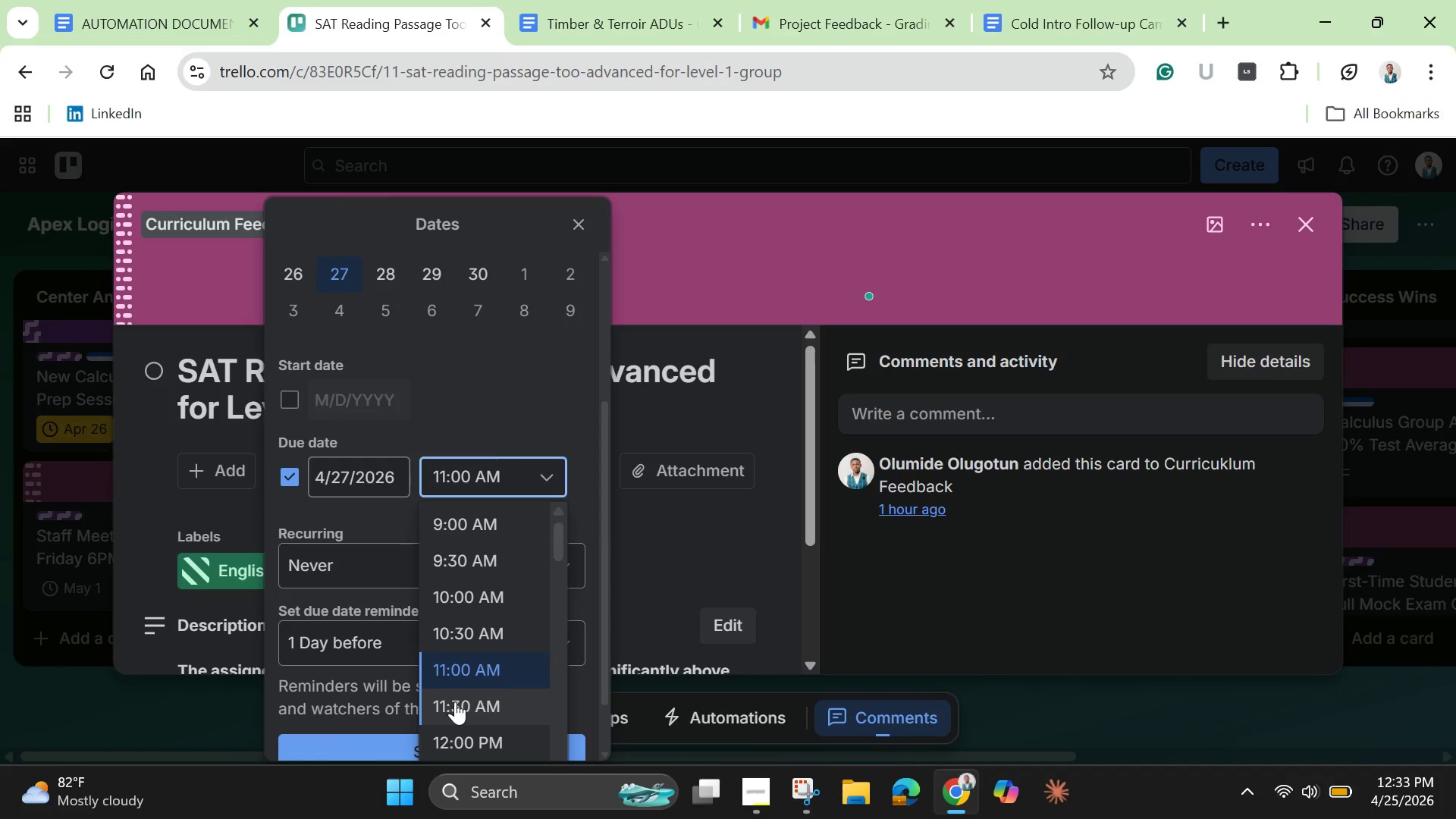 
scroll: coordinate [455, 703], scroll_direction: down, amount: 2.0
 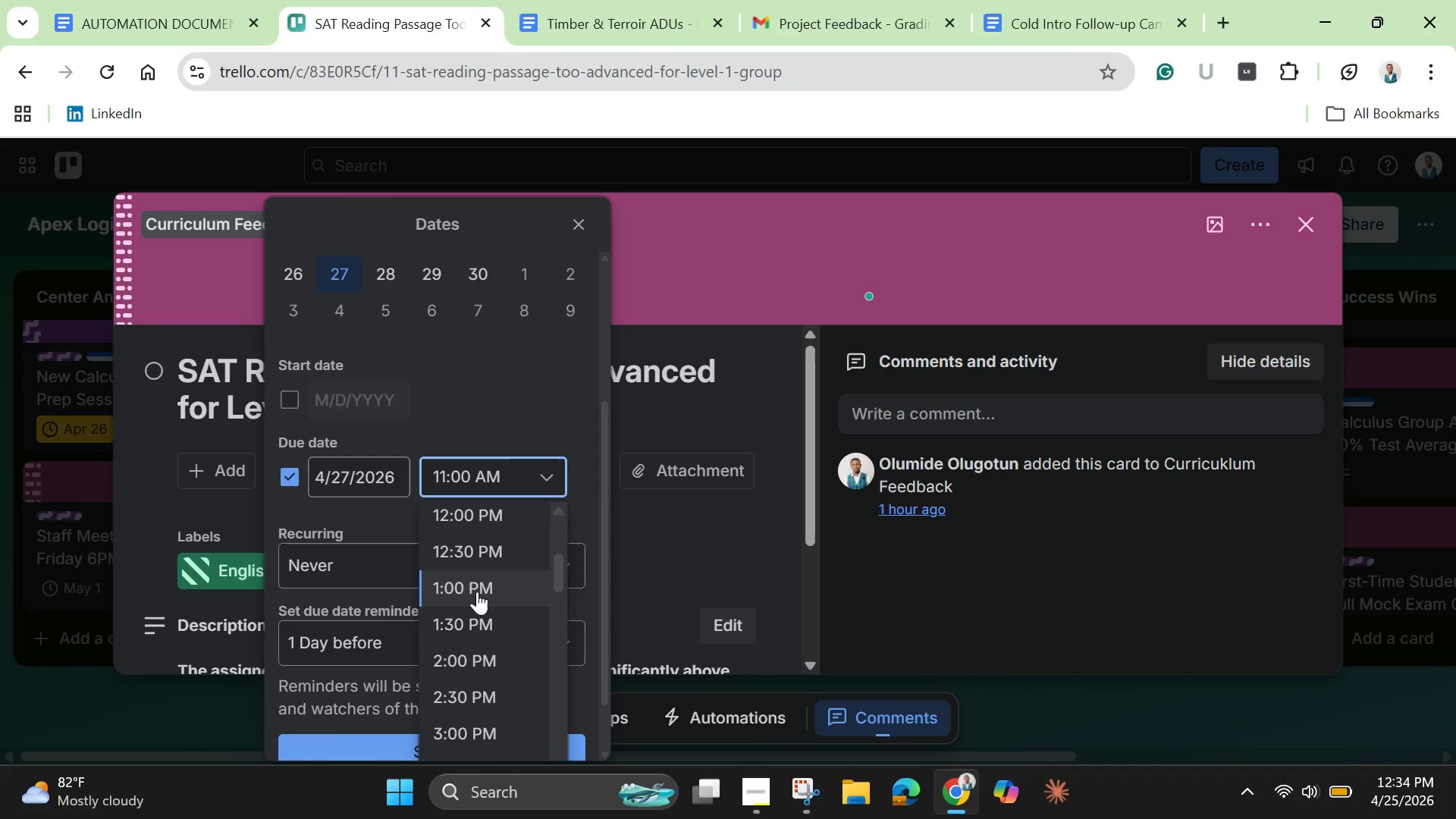 
left_click([477, 592])
 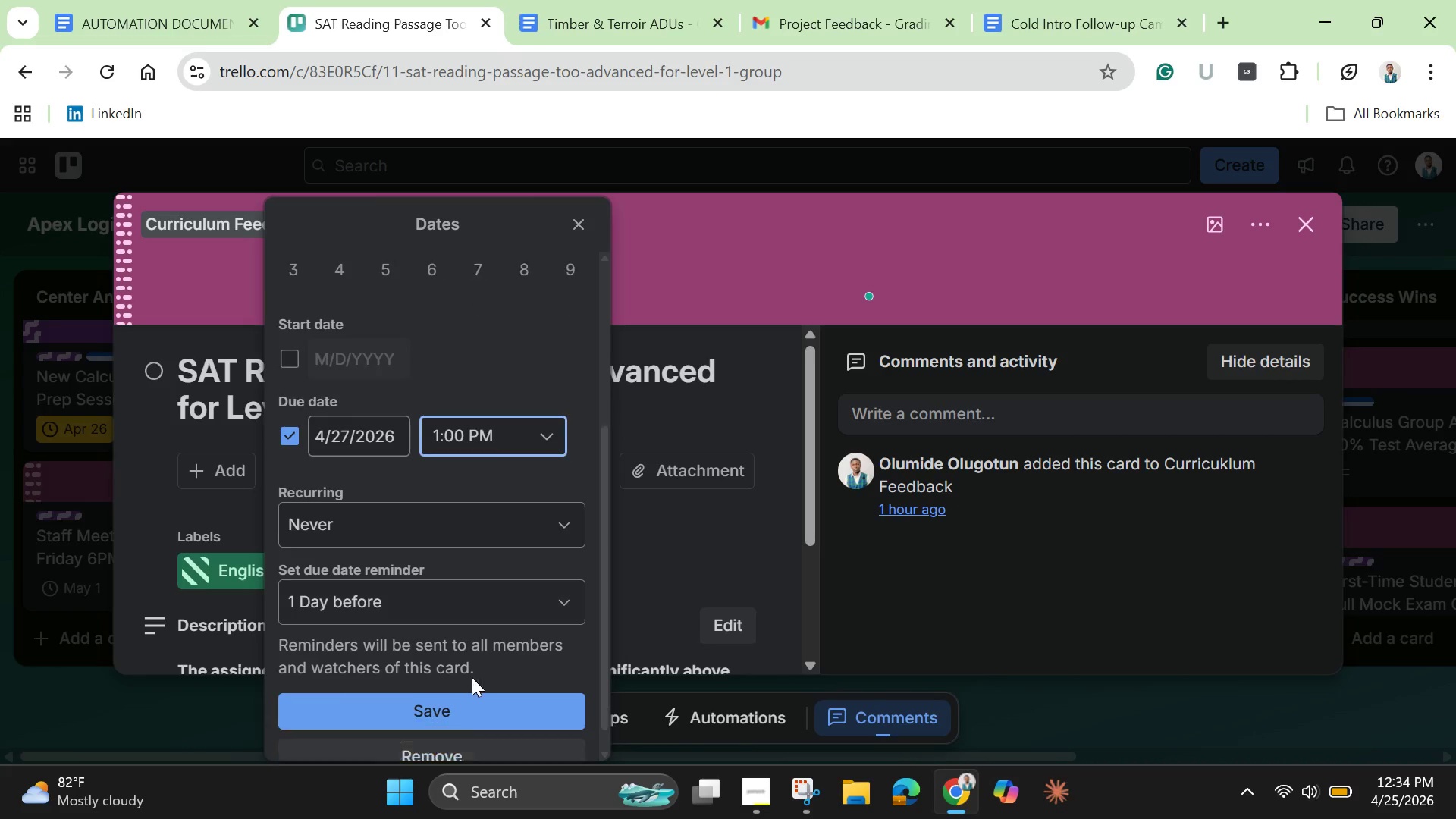 
scroll: coordinate [472, 677], scroll_direction: down, amount: 2.0
 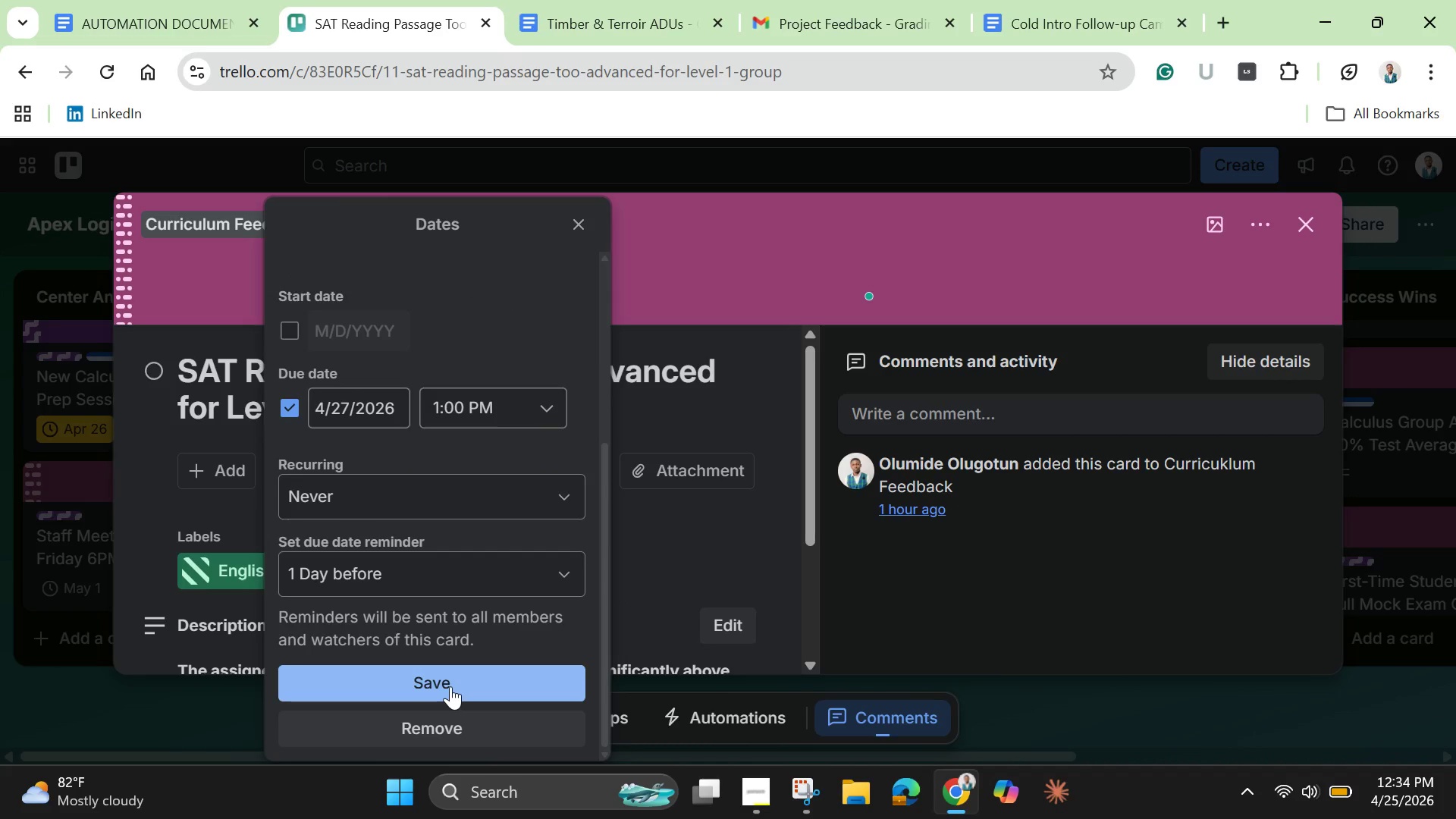 
left_click([450, 686])
 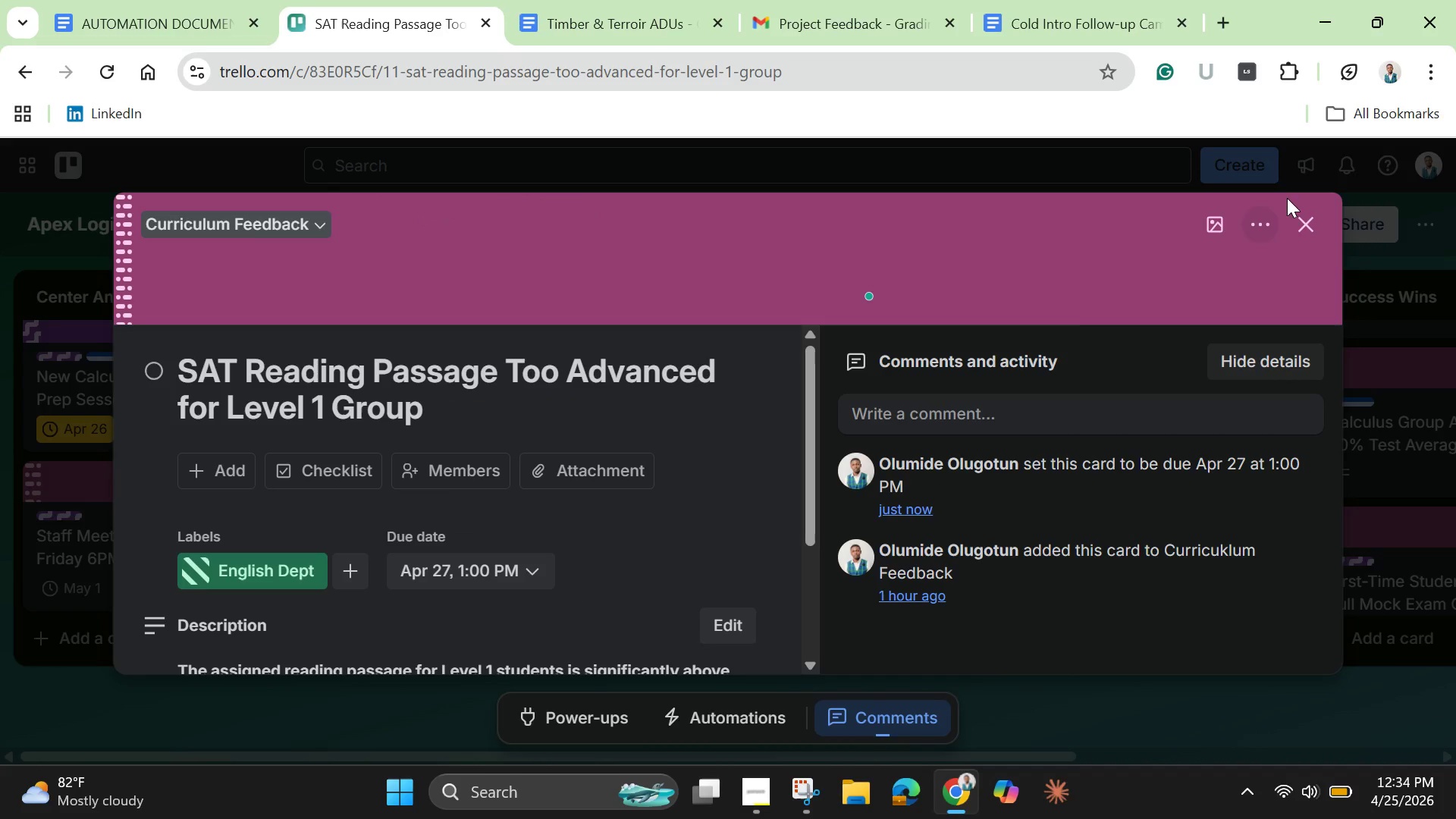 
left_click([1307, 230])
 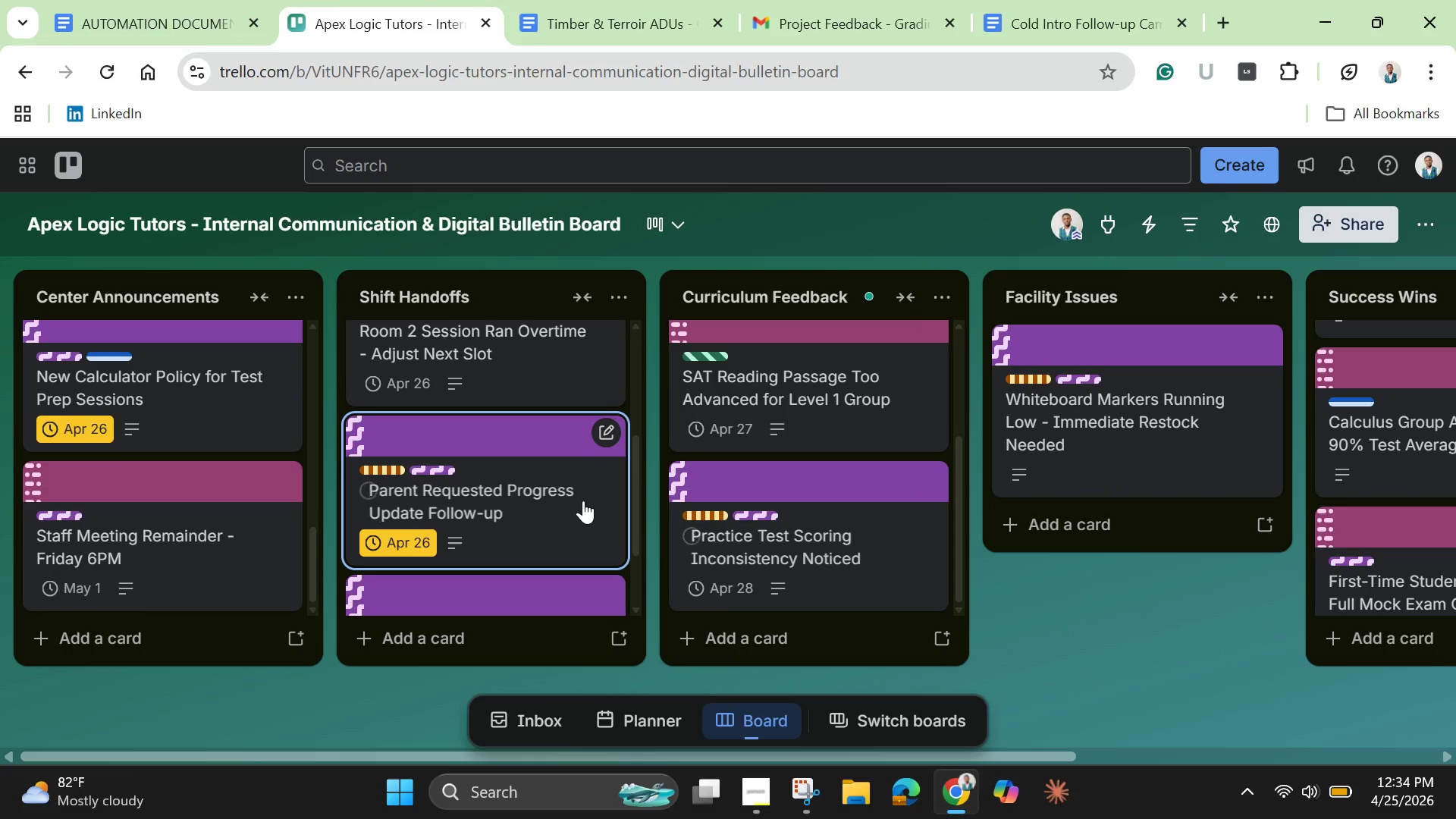 
scroll: coordinate [583, 500], scroll_direction: down, amount: 1.0
 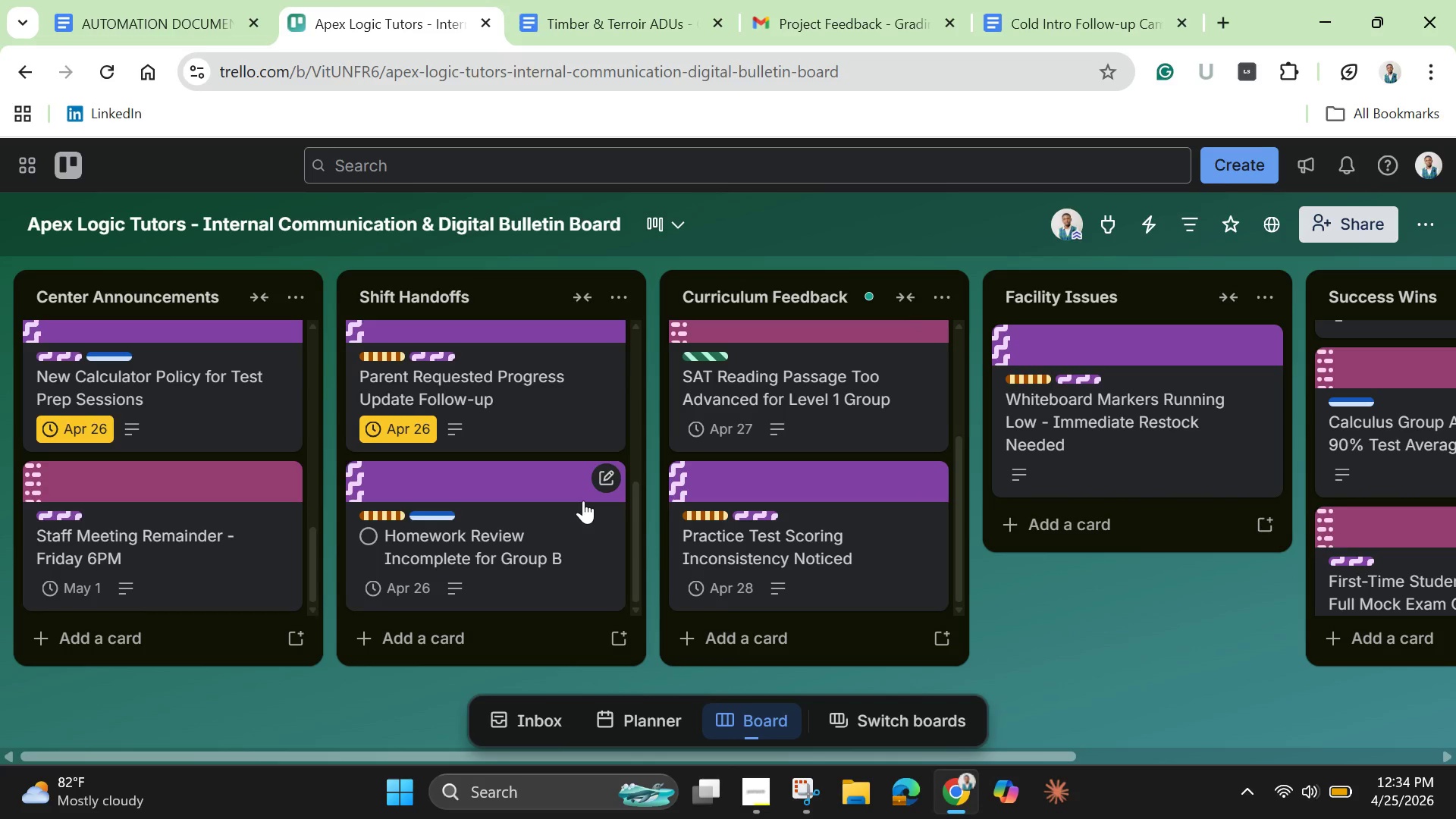 
scroll: coordinate [583, 500], scroll_direction: up, amount: 3.0
 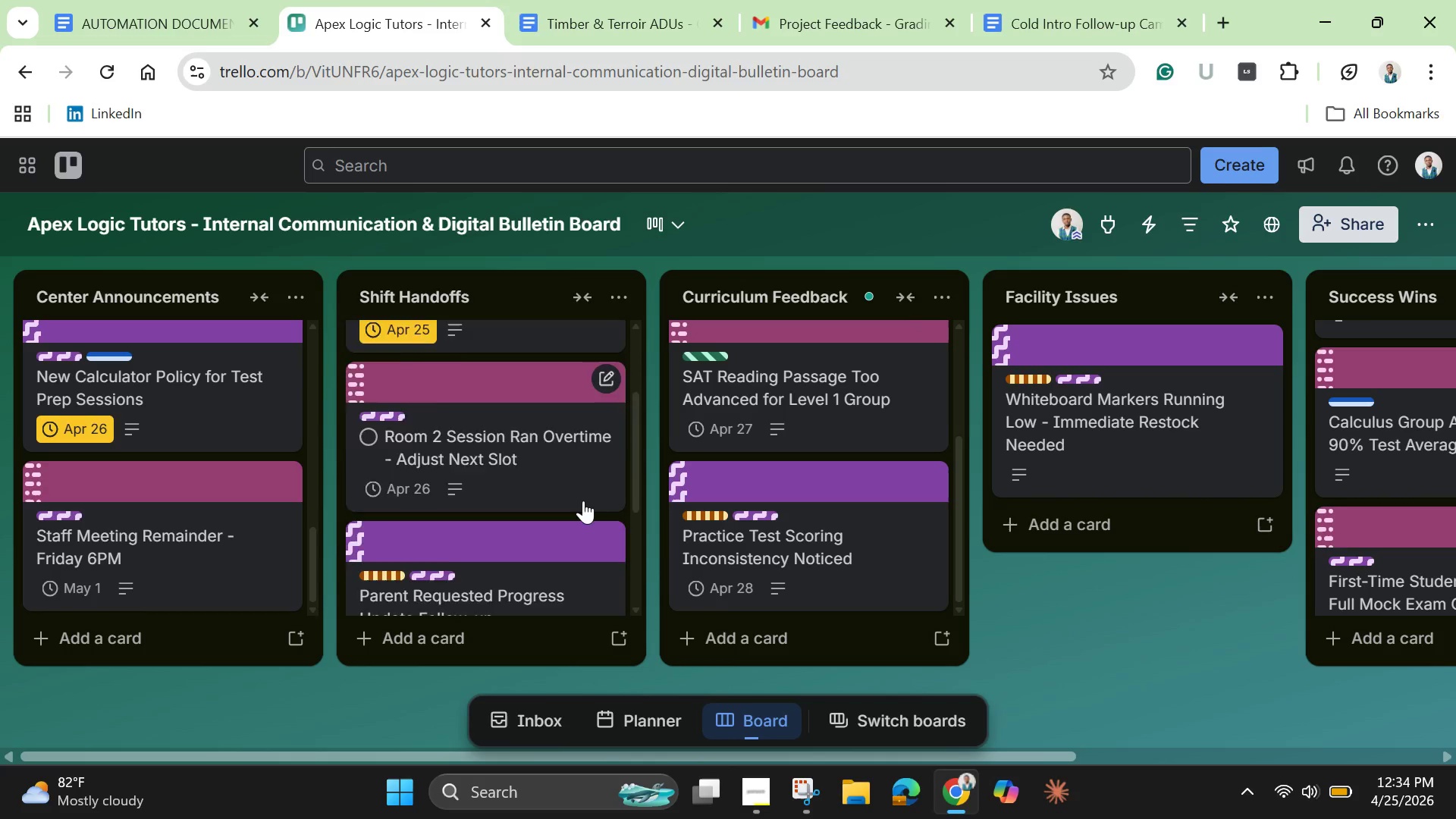 
scroll: coordinate [583, 501], scroll_direction: down, amount: 7.0
 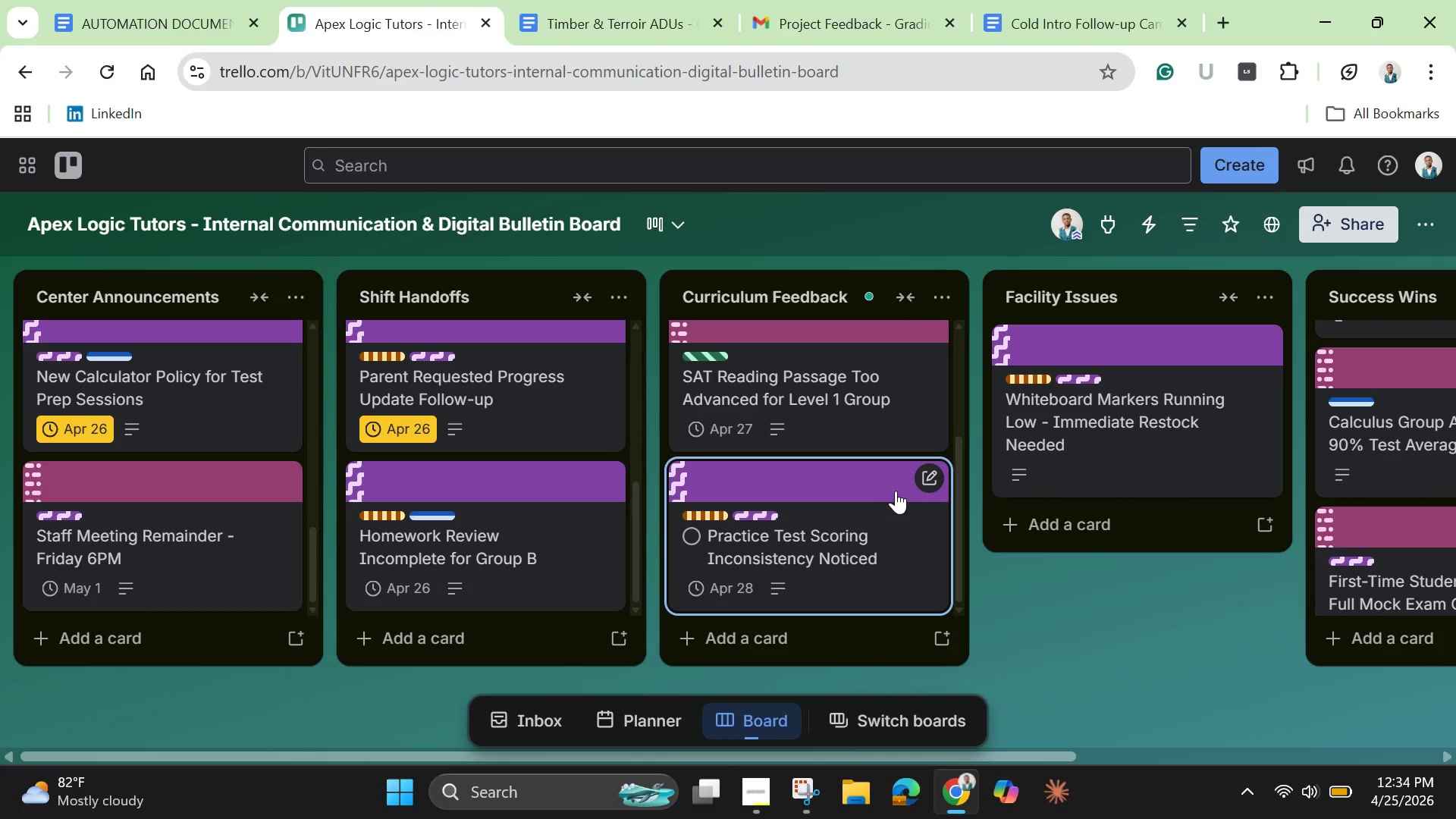 
wait(8.09)
 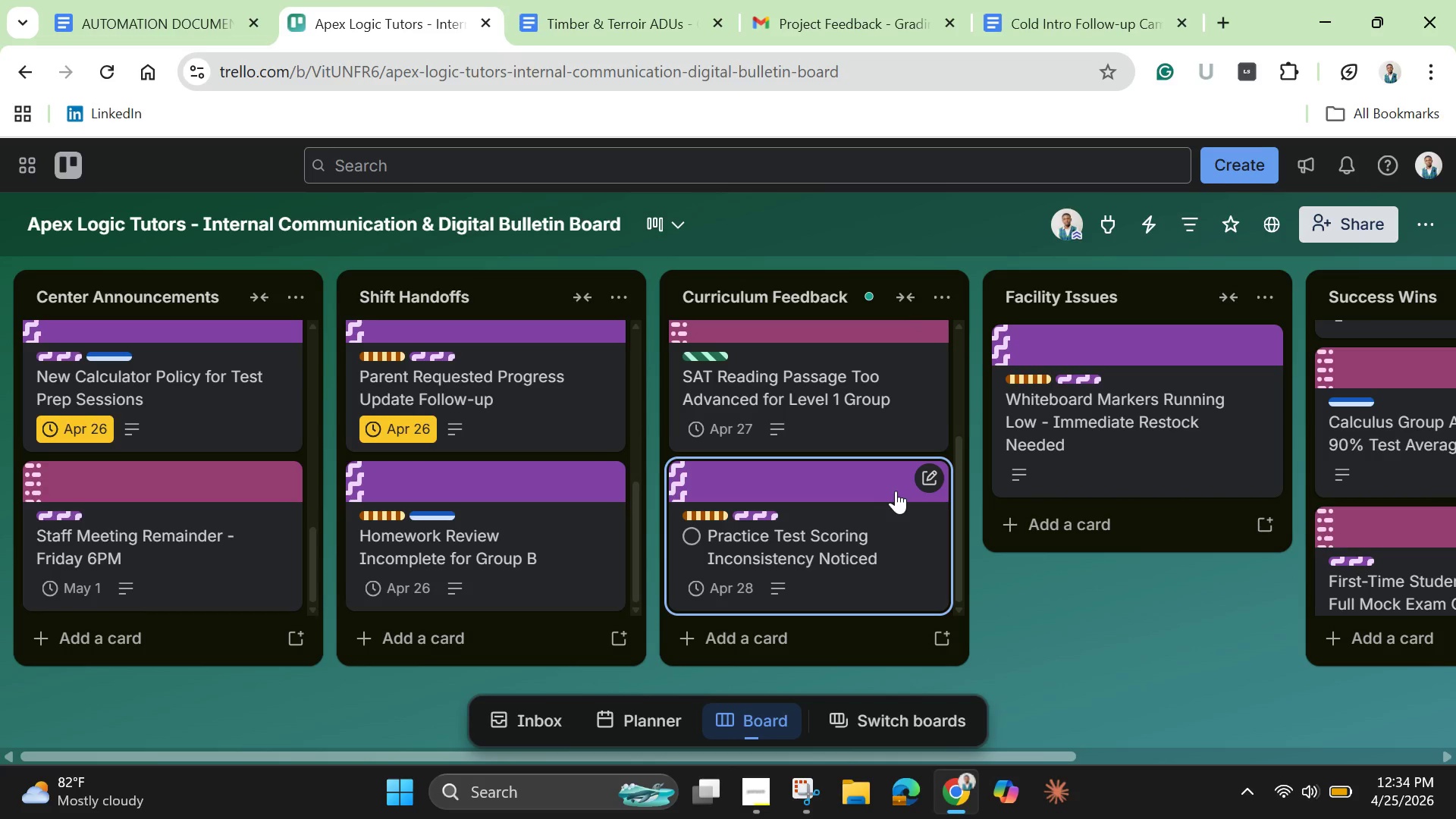 
scroll: coordinate [896, 491], scroll_direction: down, amount: 5.0
 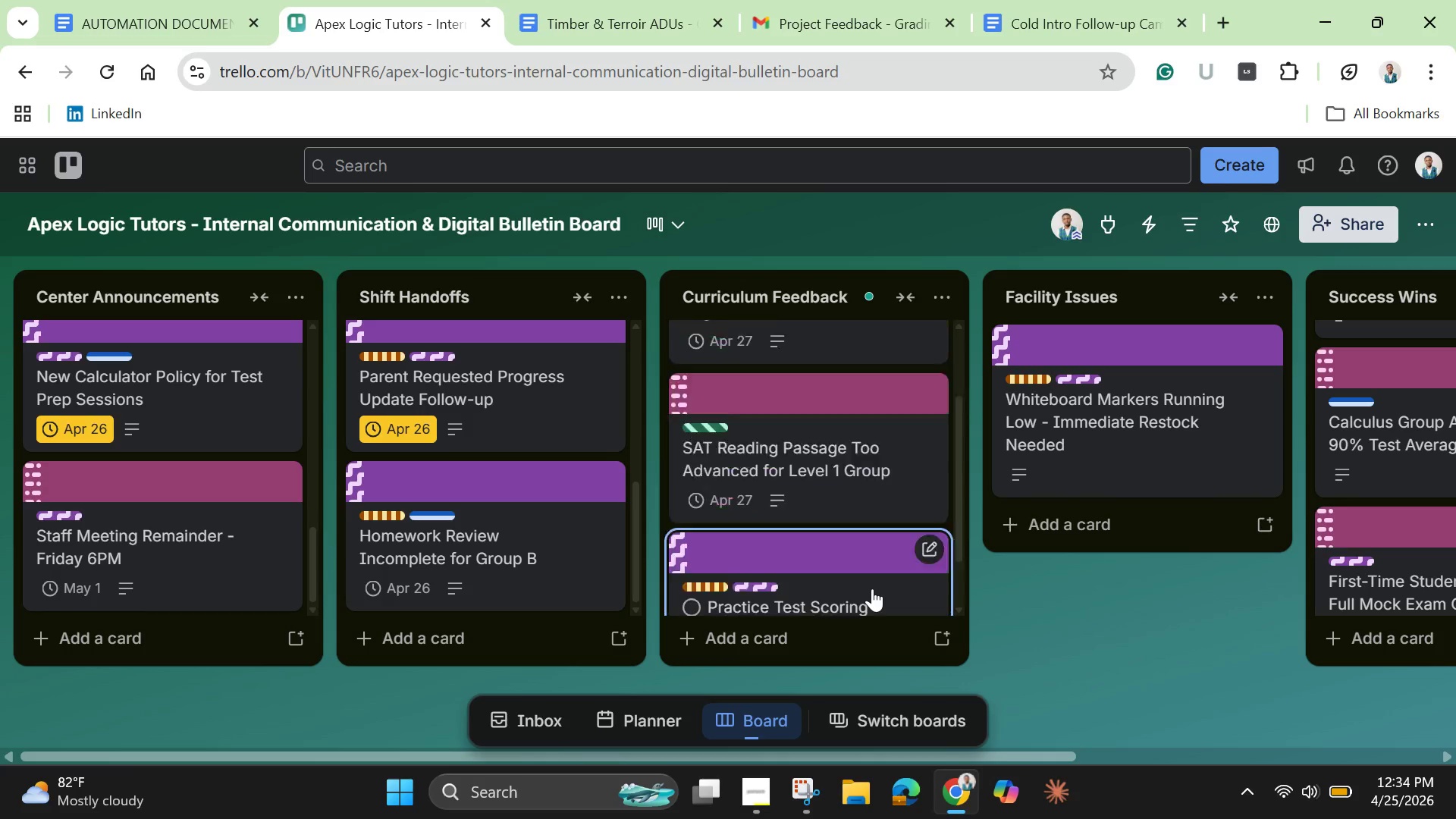 
scroll: coordinate [872, 588], scroll_direction: up, amount: 2.0
 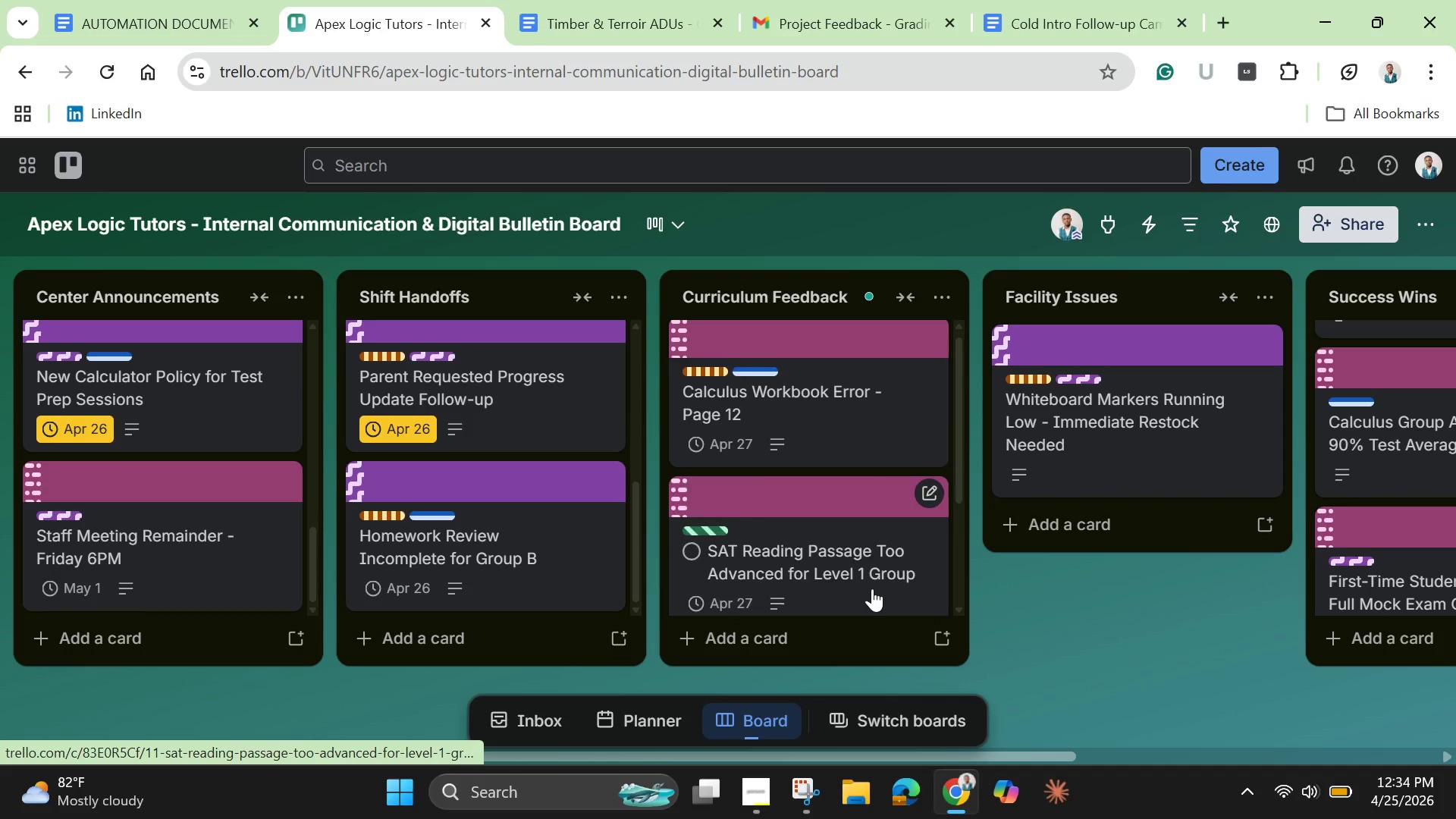 
scroll: coordinate [872, 588], scroll_direction: down, amount: 3.0
 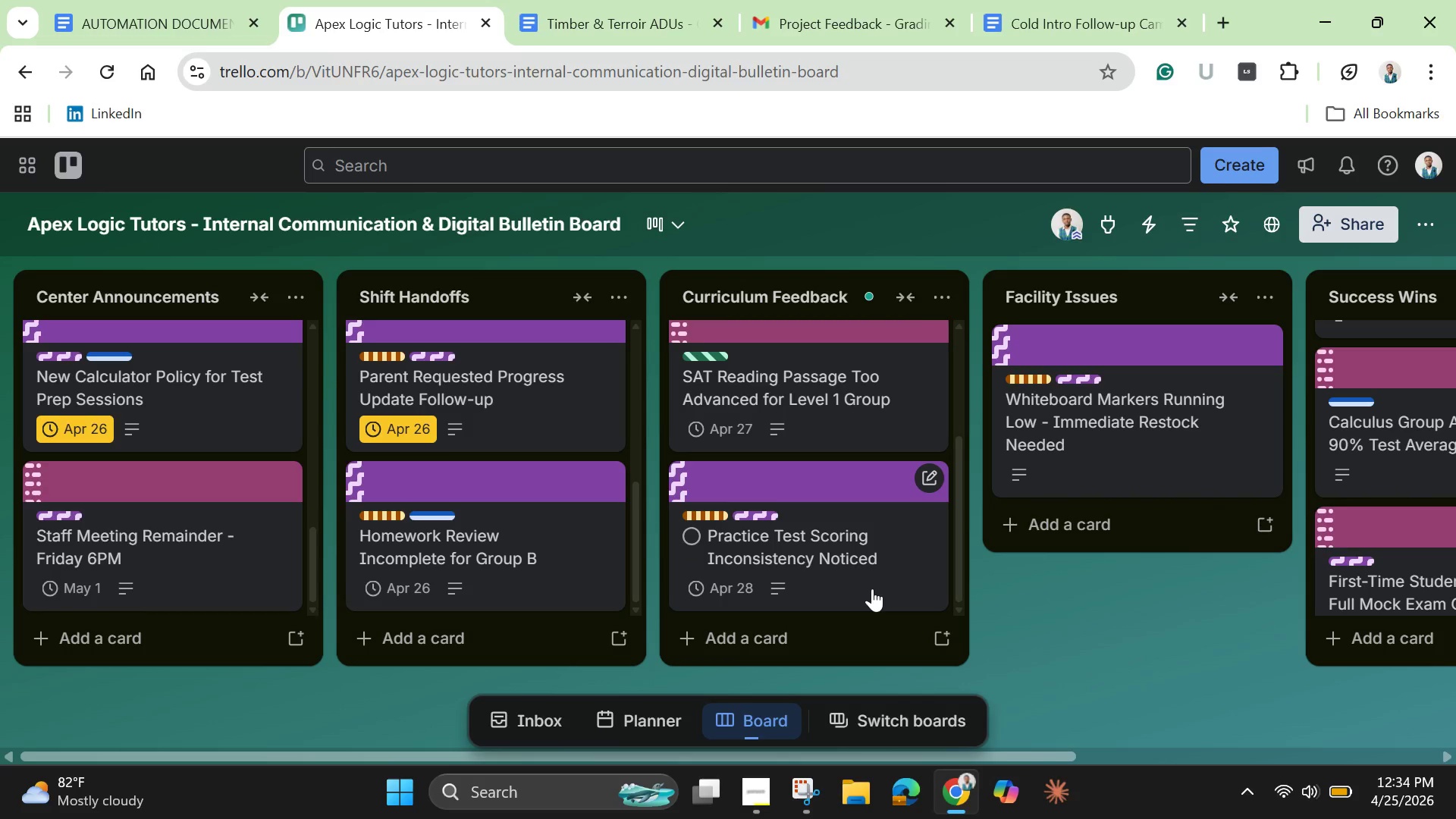 
wait(6.34)
 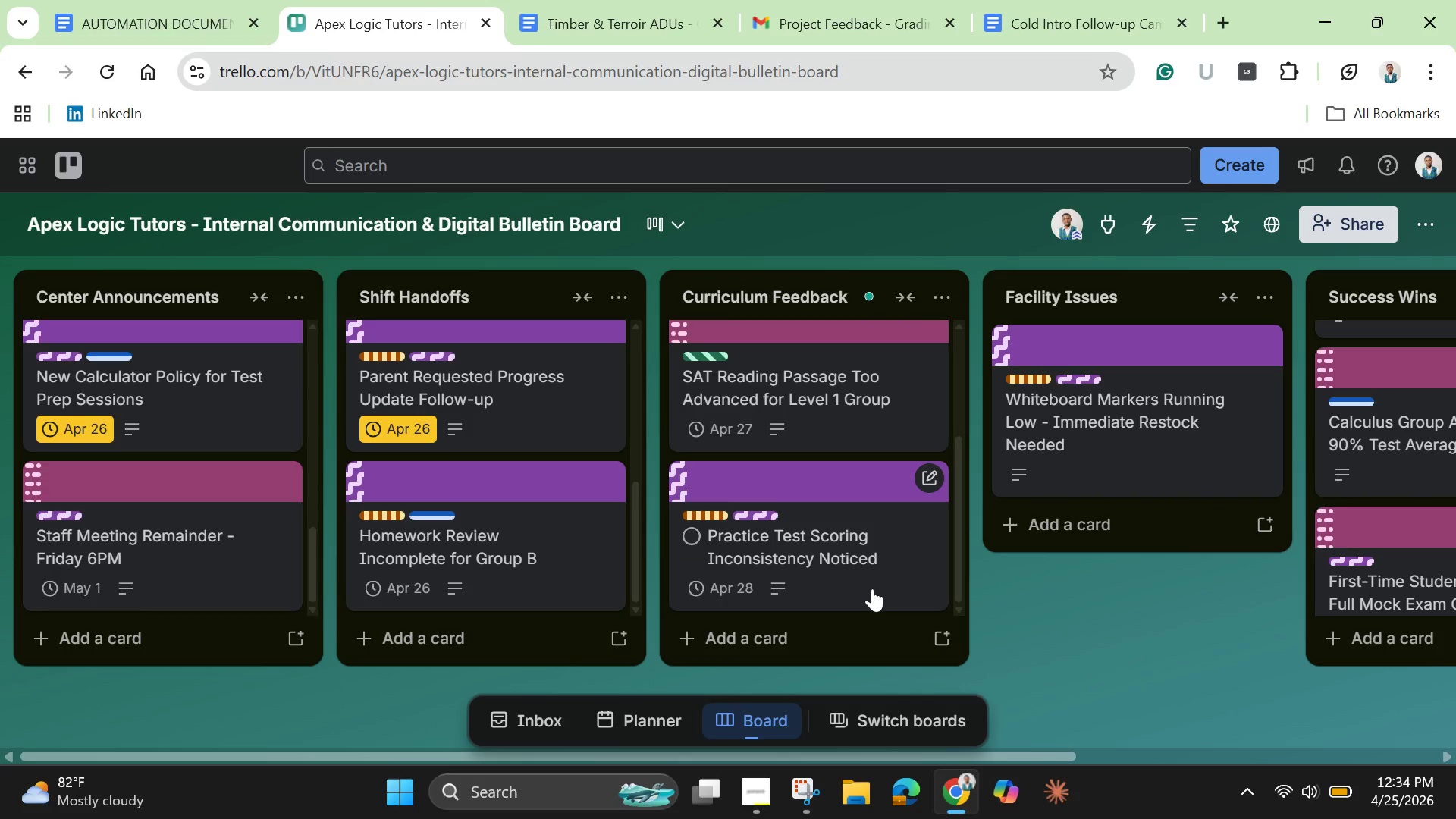 
scroll: coordinate [872, 588], scroll_direction: down, amount: 4.0
 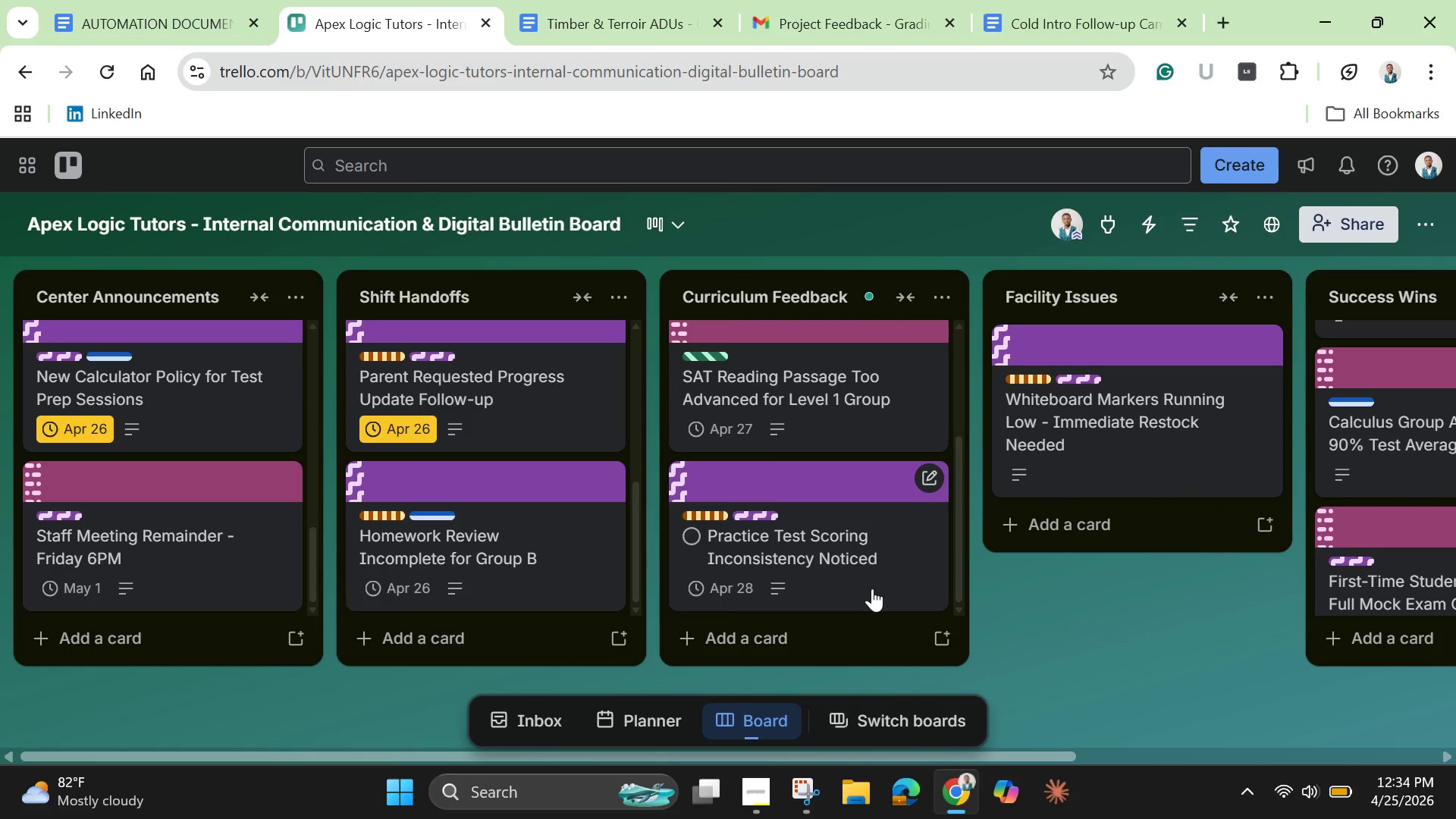 
scroll: coordinate [856, 554], scroll_direction: none, amount: 0.0
 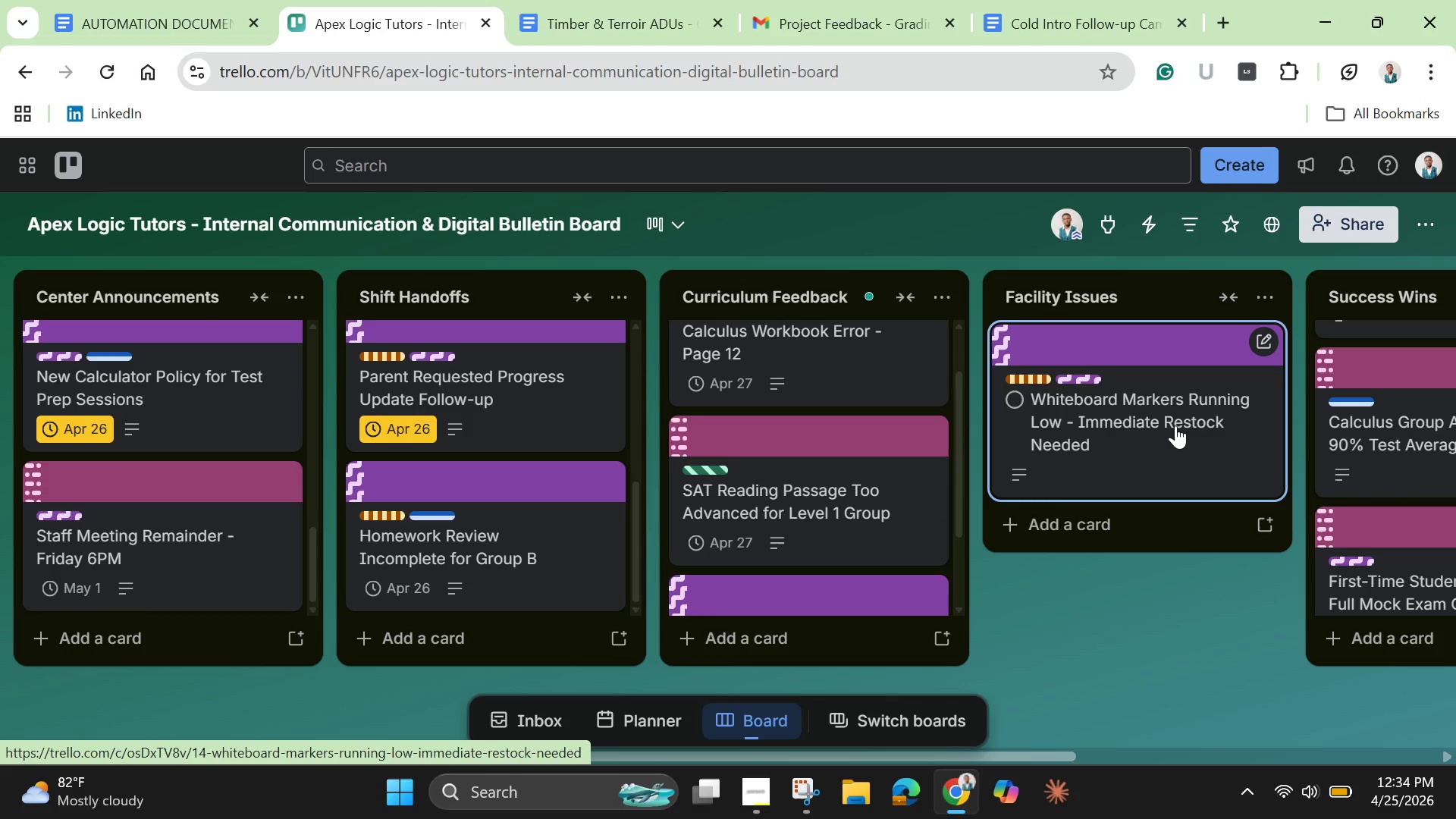 
wait(6.77)
 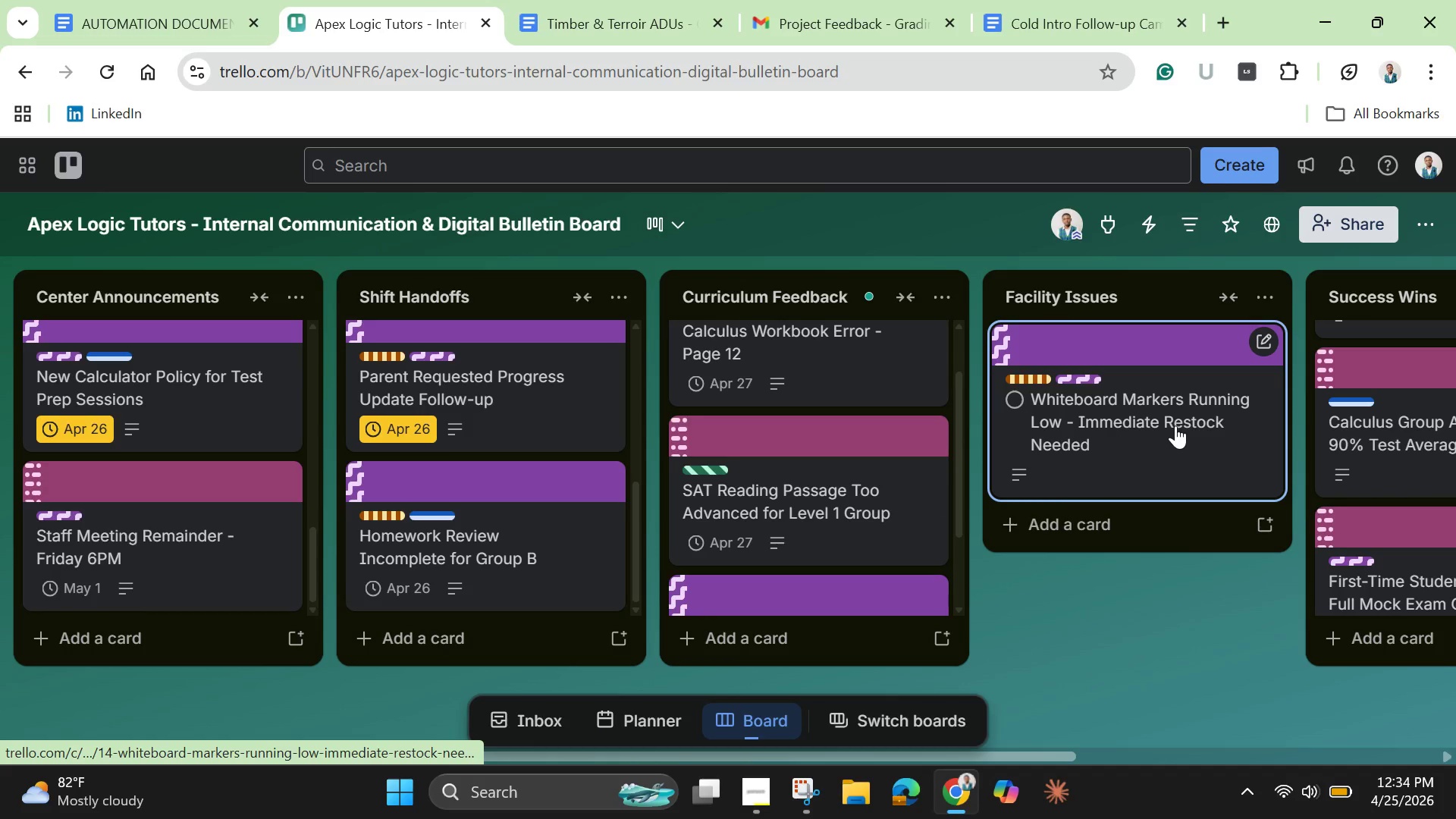 
left_click([1175, 425])
 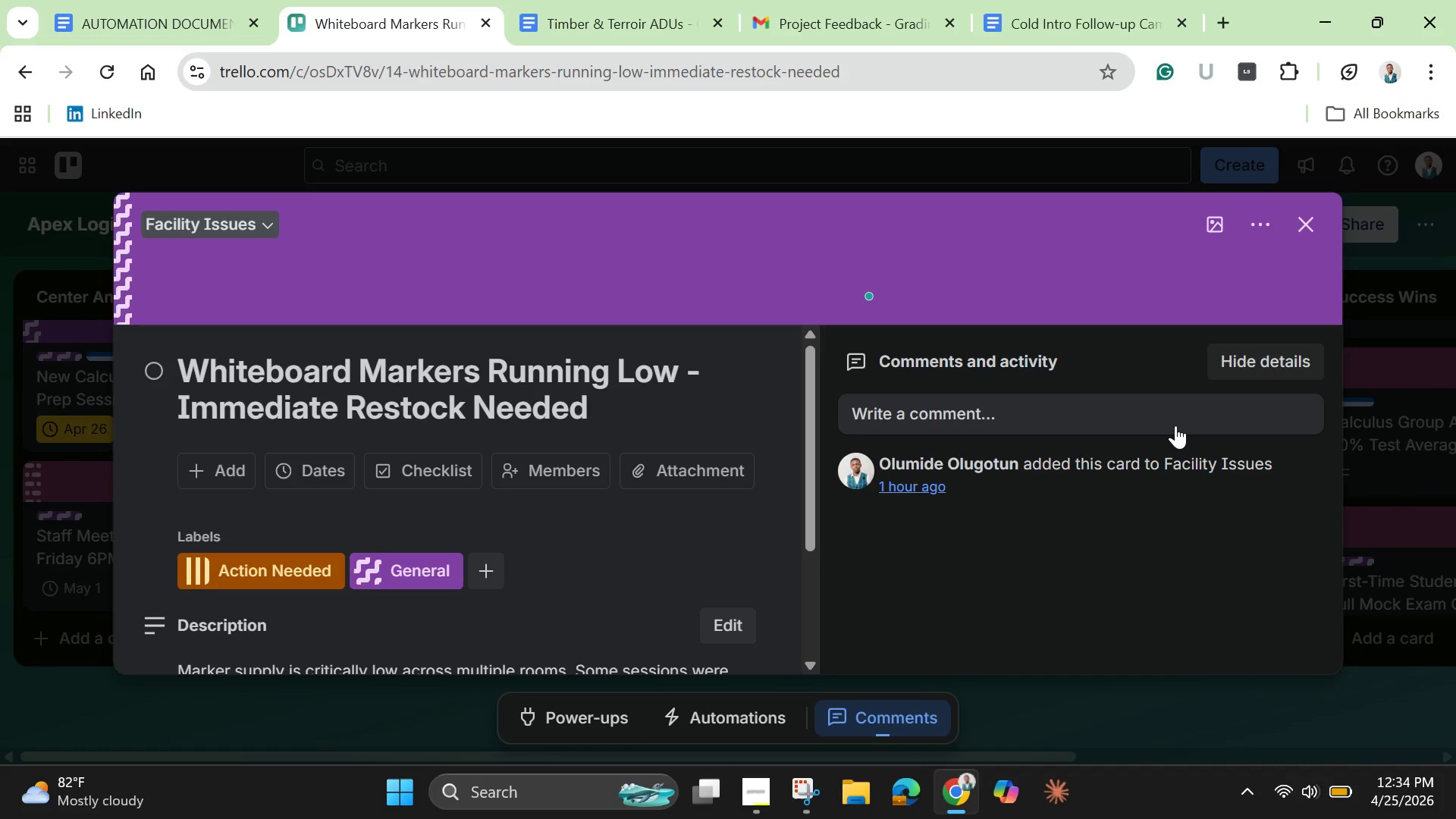 
wait(8.72)
 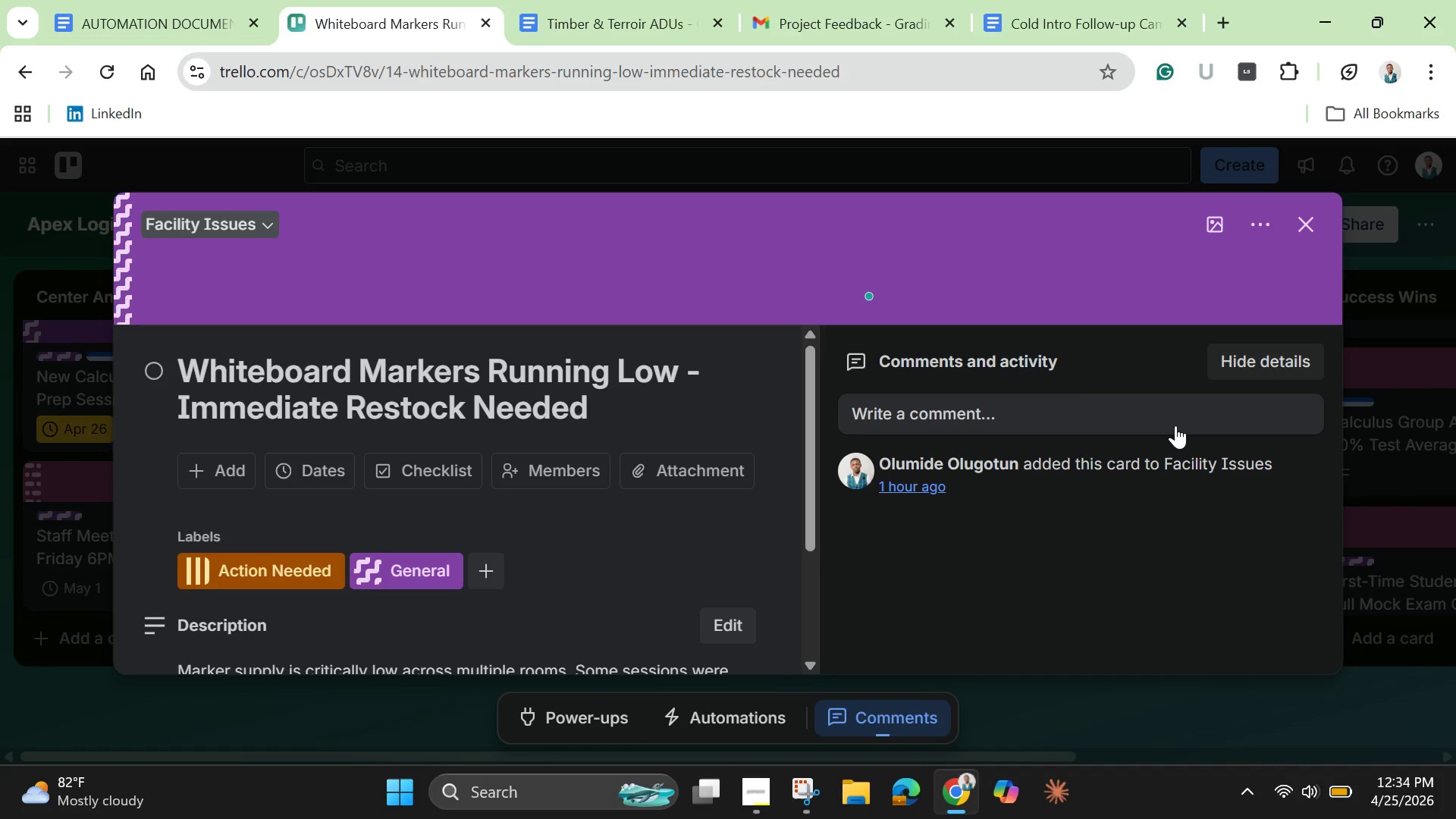 
left_click([330, 473])
 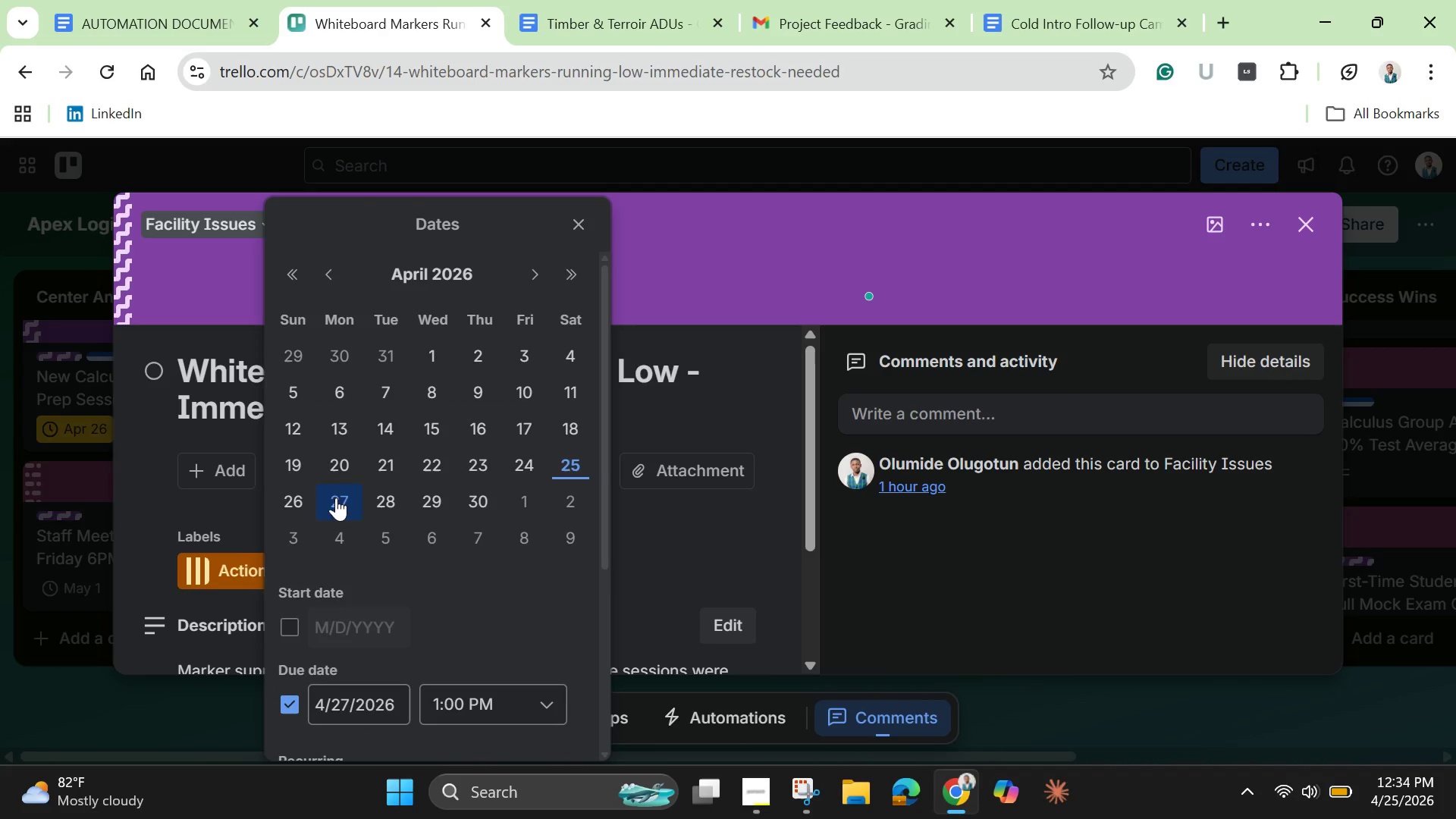 
left_click([303, 494])
 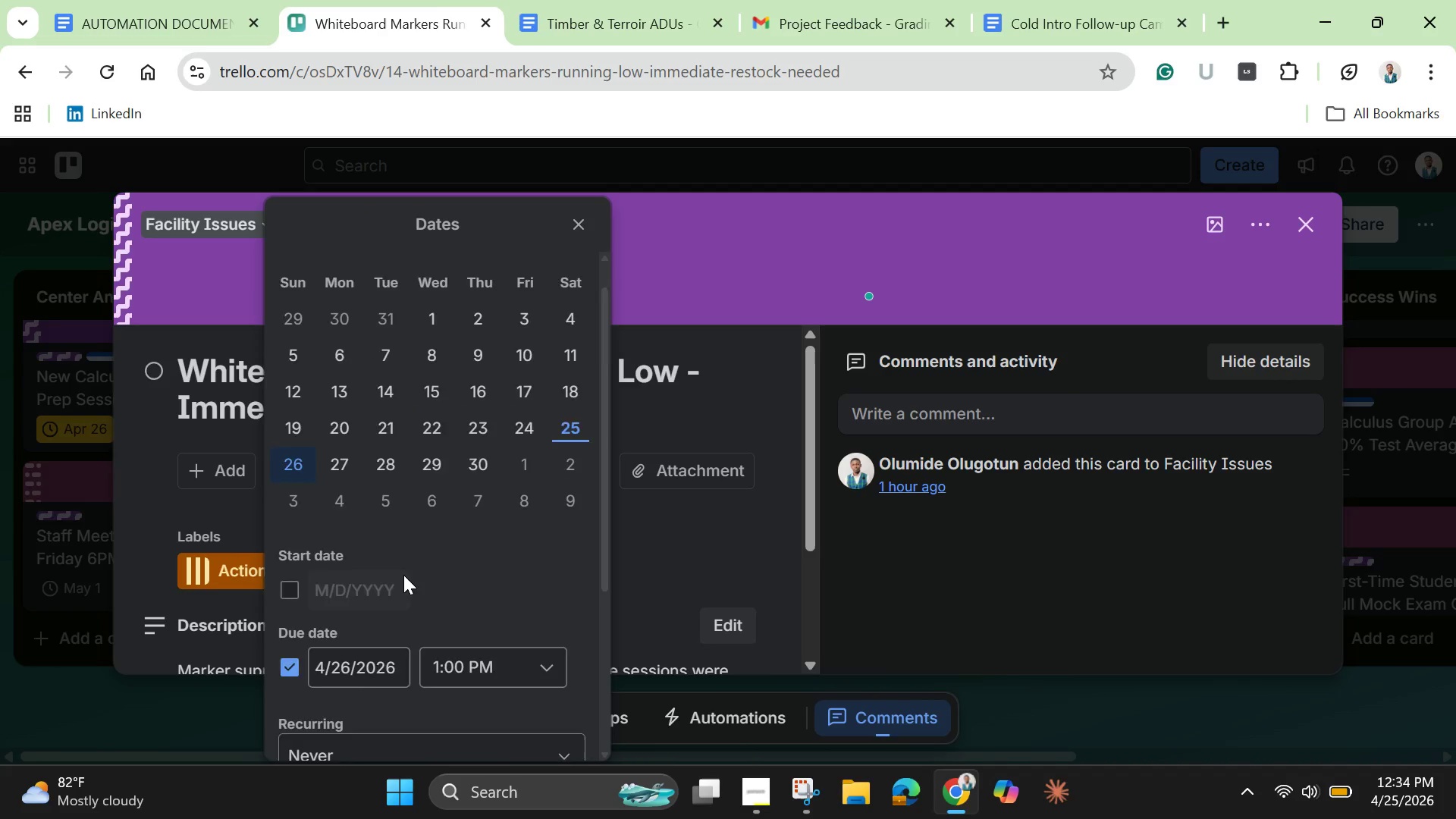 
scroll: coordinate [403, 575], scroll_direction: down, amount: 2.0
 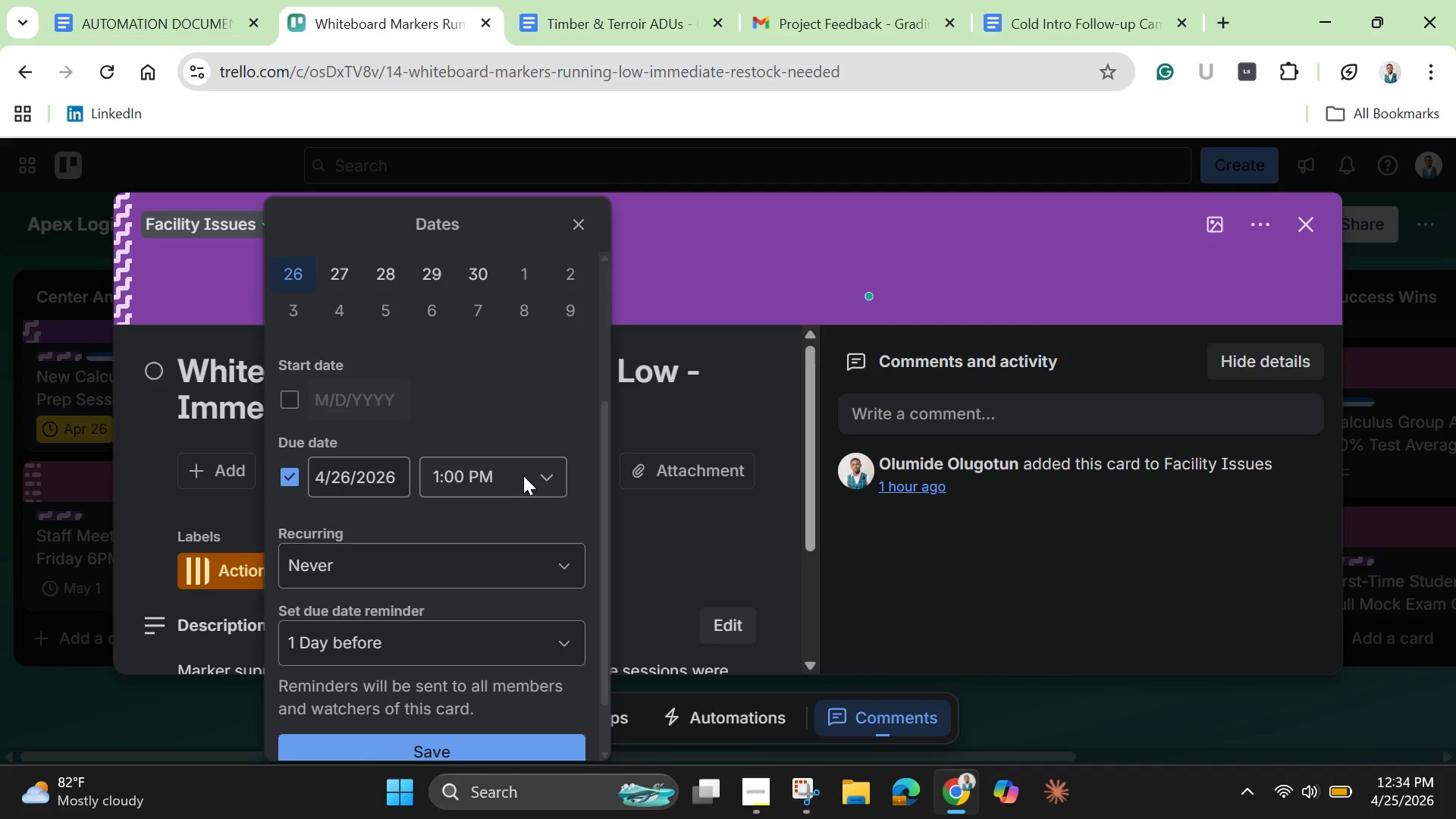 
left_click([539, 471])
 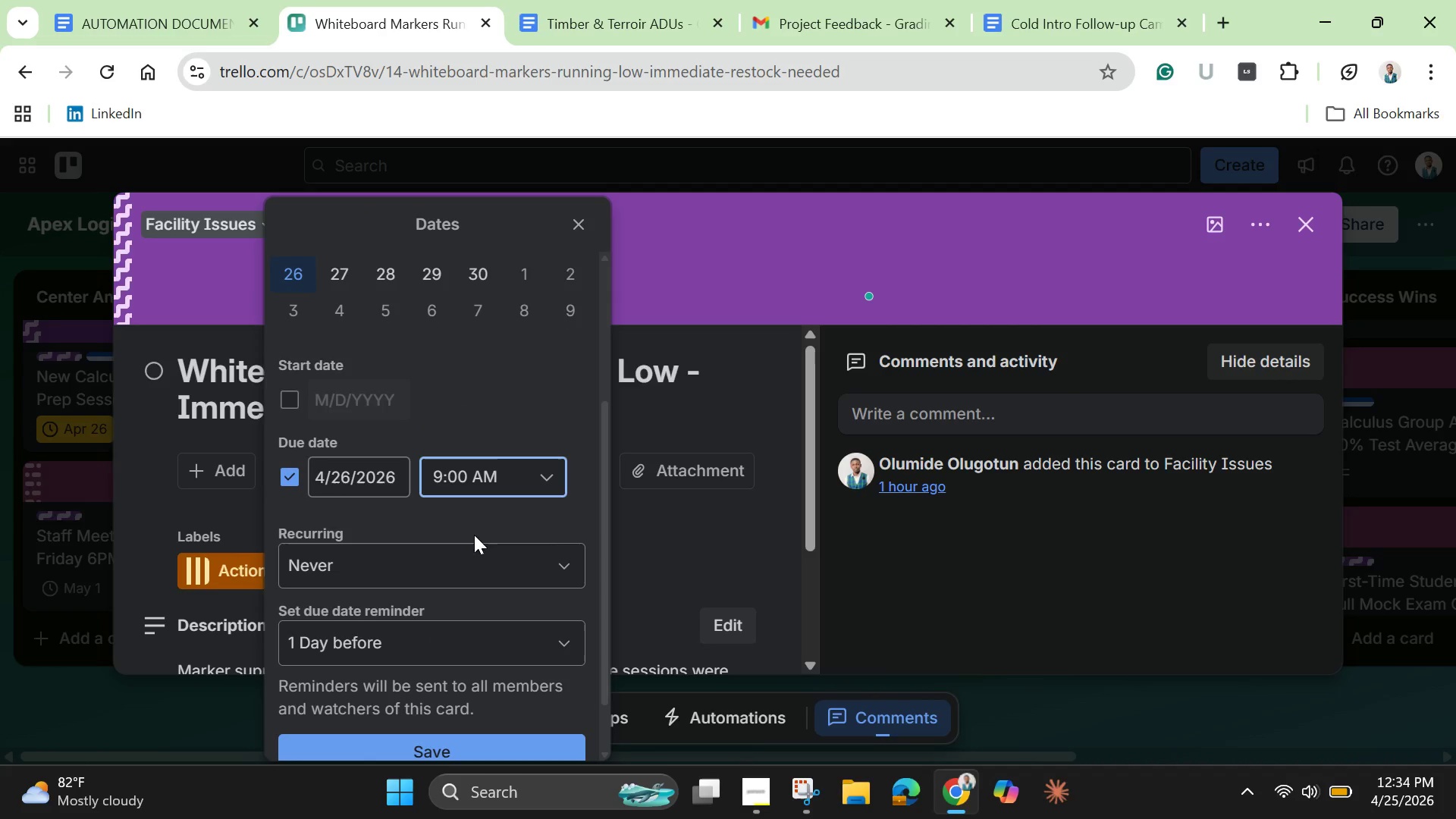 
scroll: coordinate [479, 585], scroll_direction: down, amount: 2.0
 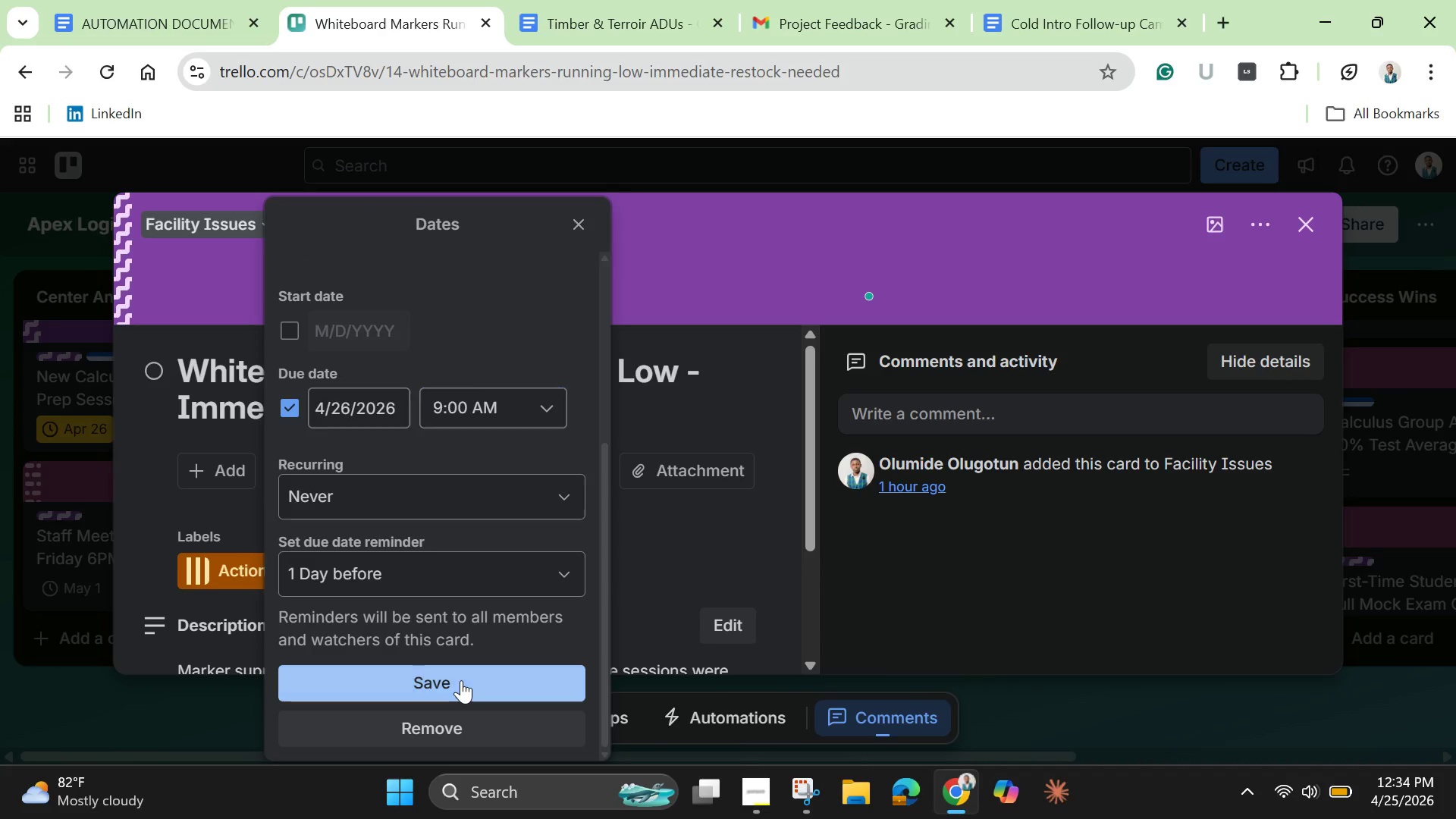 
left_click([461, 680])
 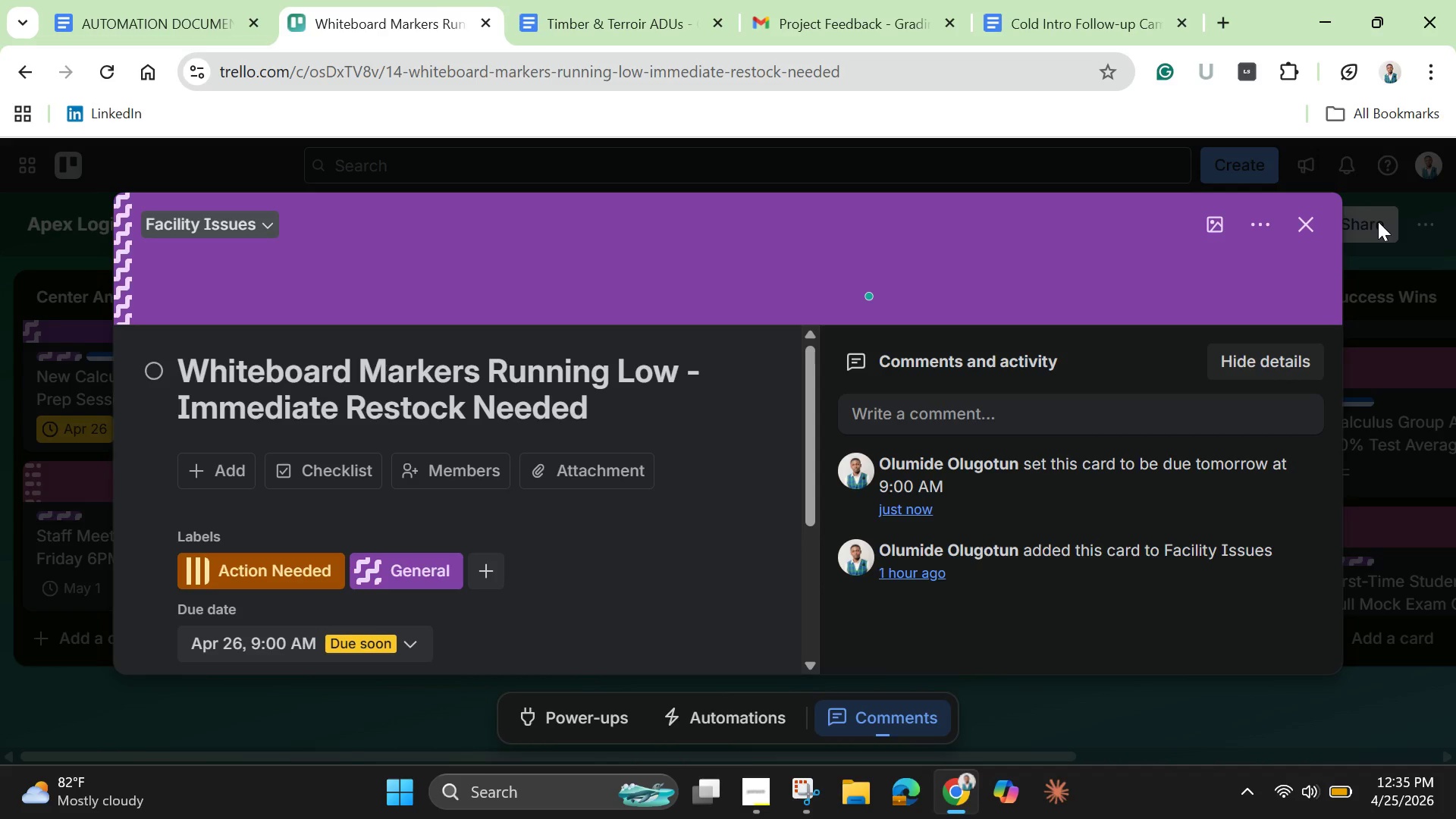 
left_click([1298, 217])
 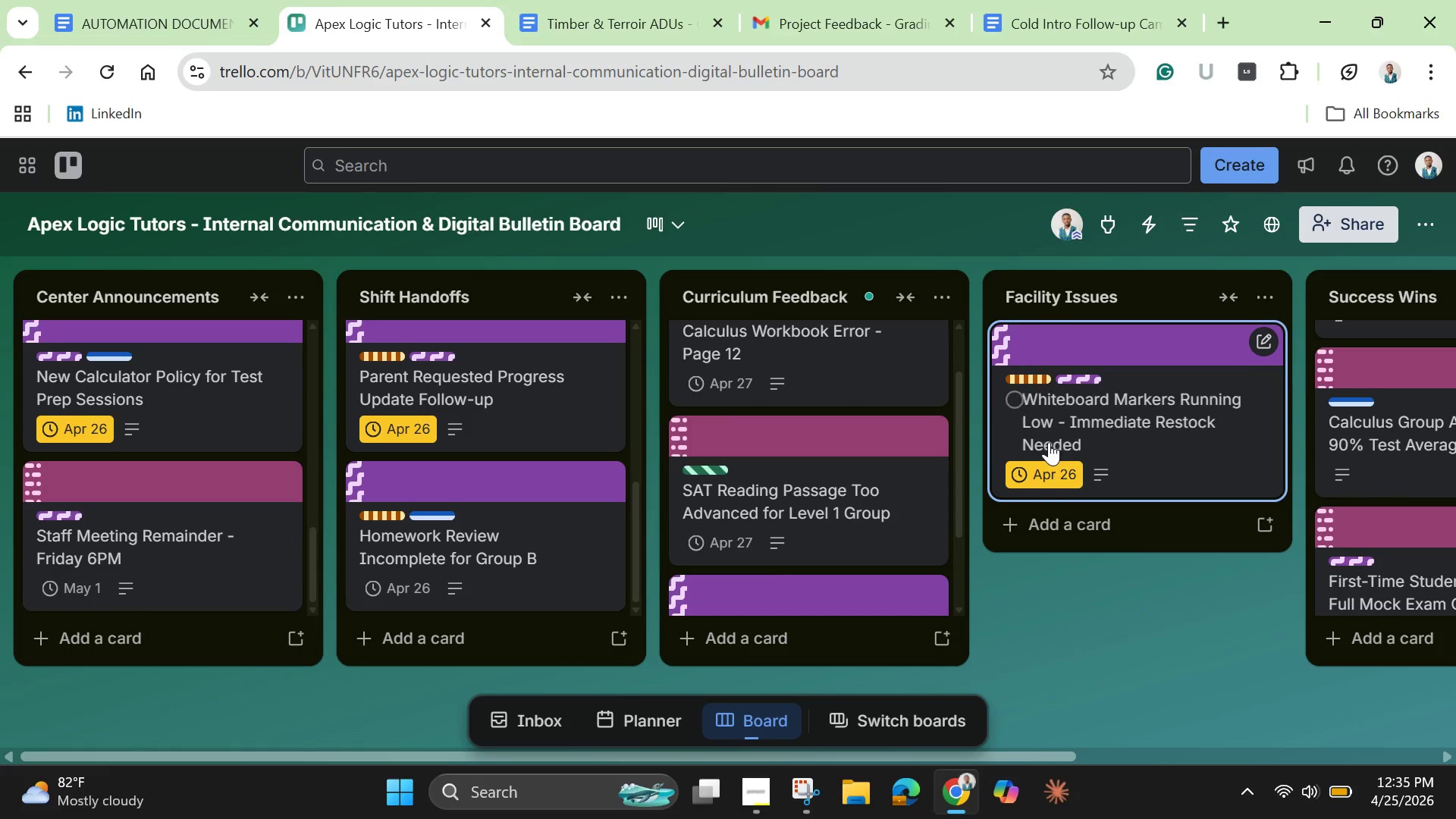 
scroll: coordinate [880, 500], scroll_direction: down, amount: 3.0
 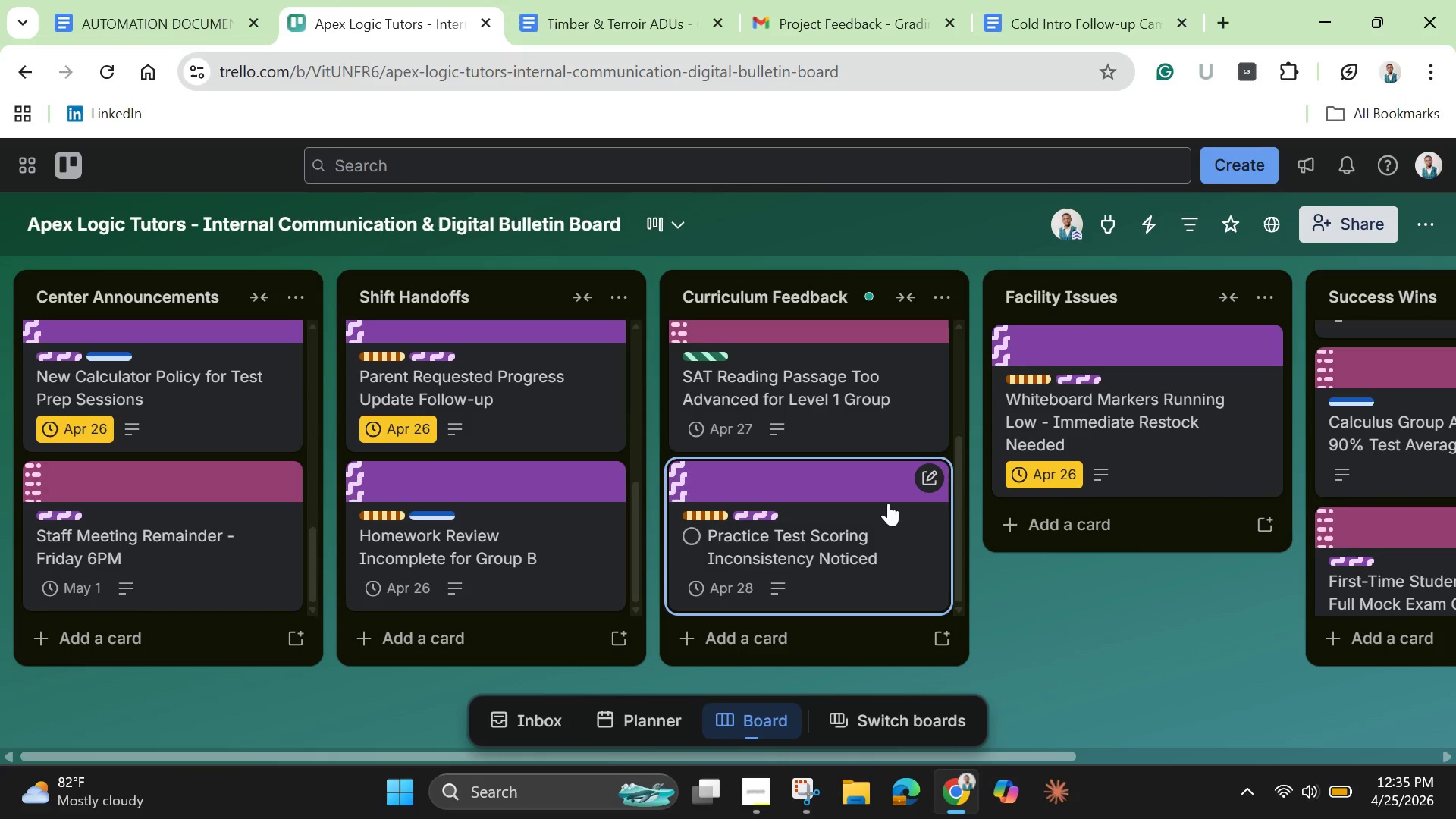 
scroll: coordinate [888, 503], scroll_direction: up, amount: 2.0
 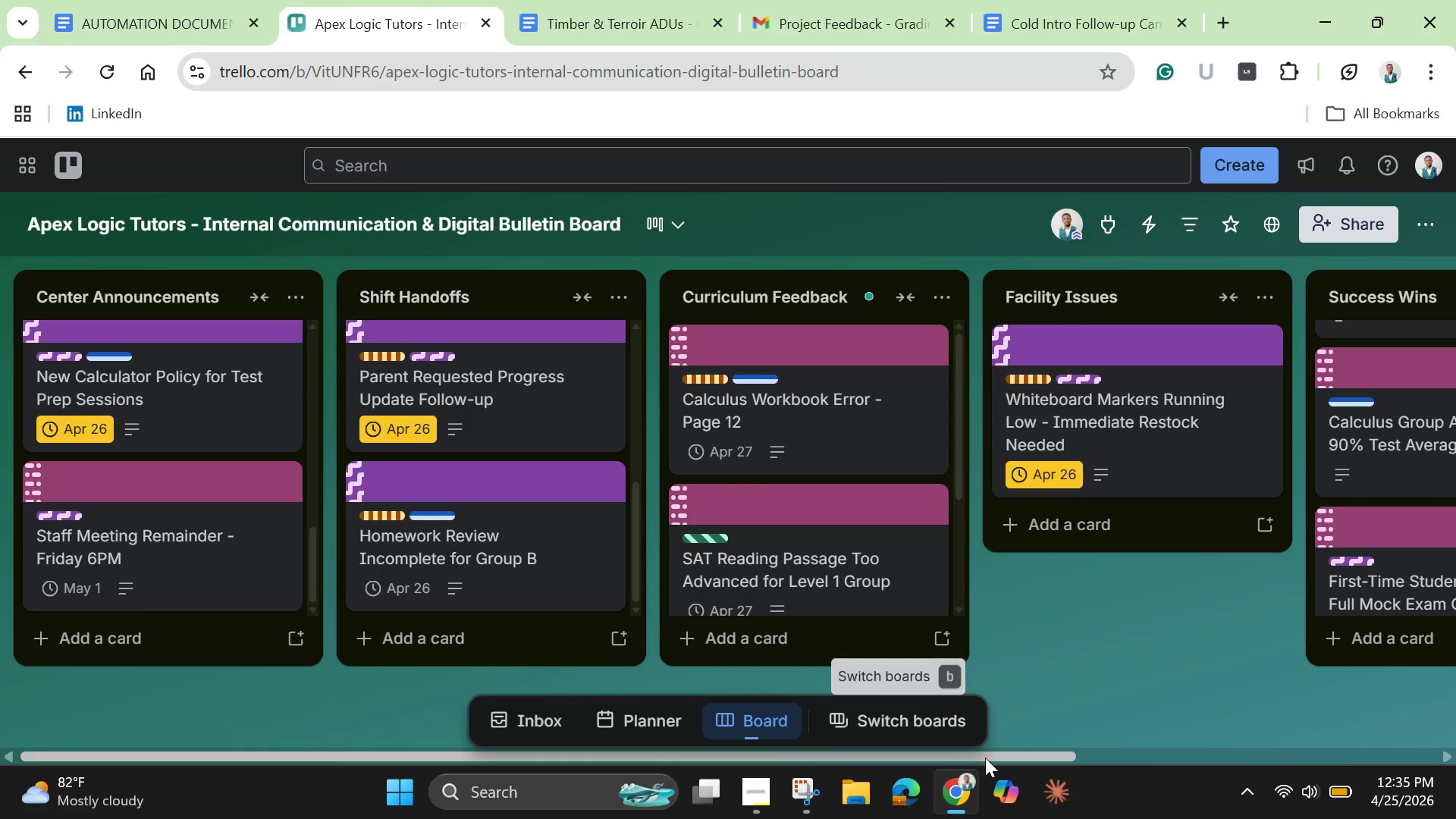 
left_click_drag(start_coordinate=[986, 758], to_coordinate=[1238, 757])
 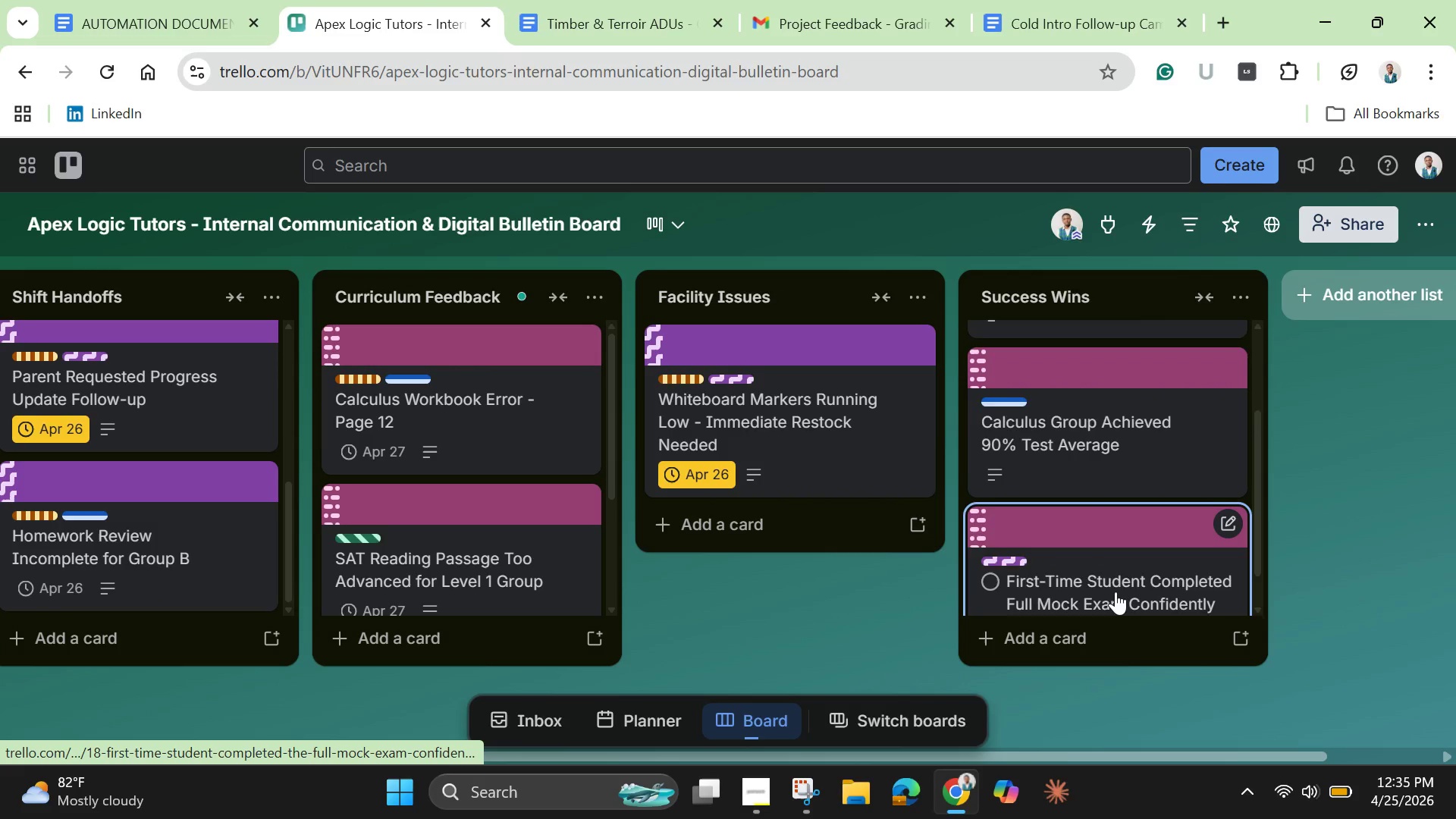 
scroll: coordinate [1116, 592], scroll_direction: down, amount: 1.0
 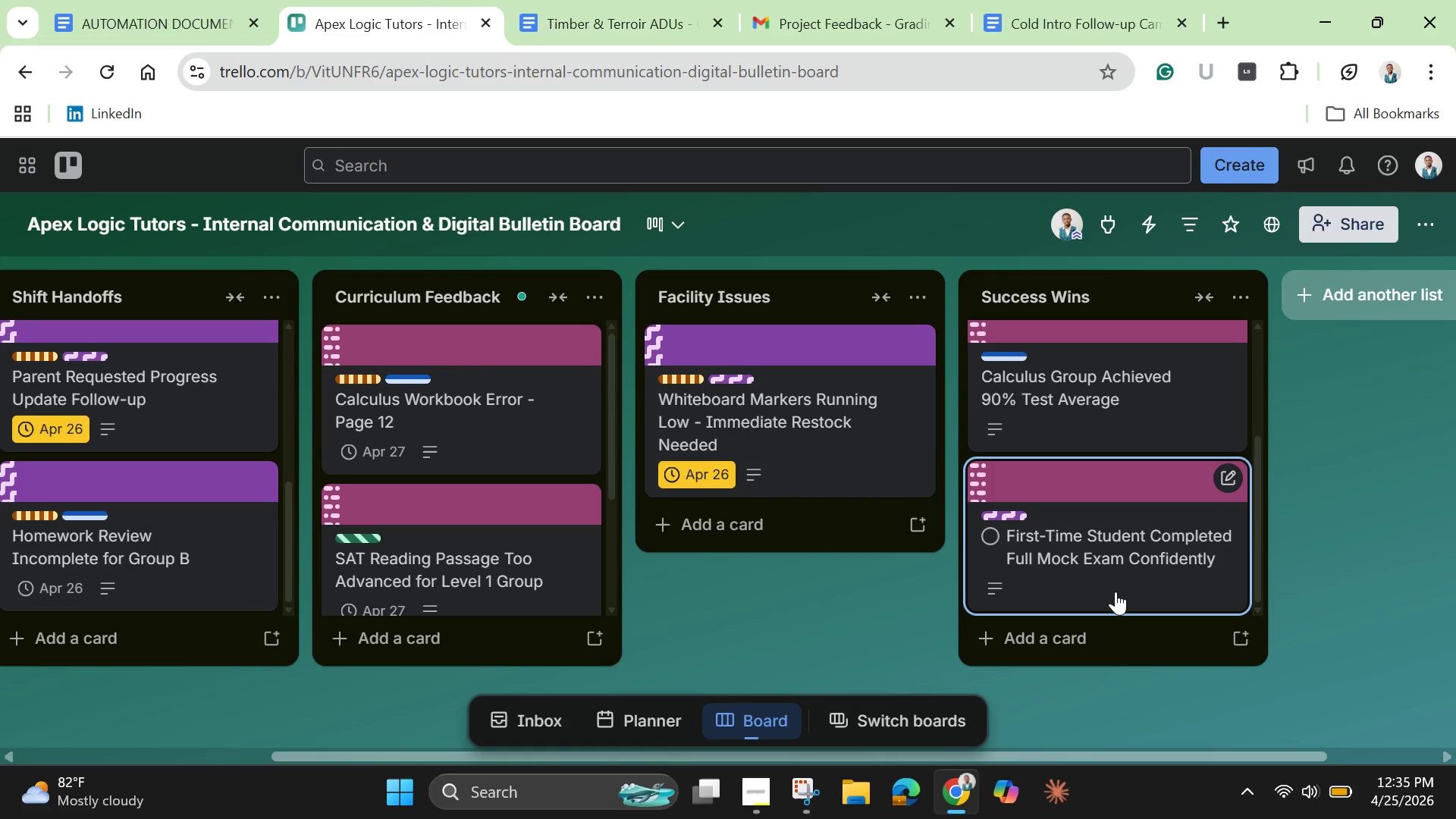 
wait(11.33)
 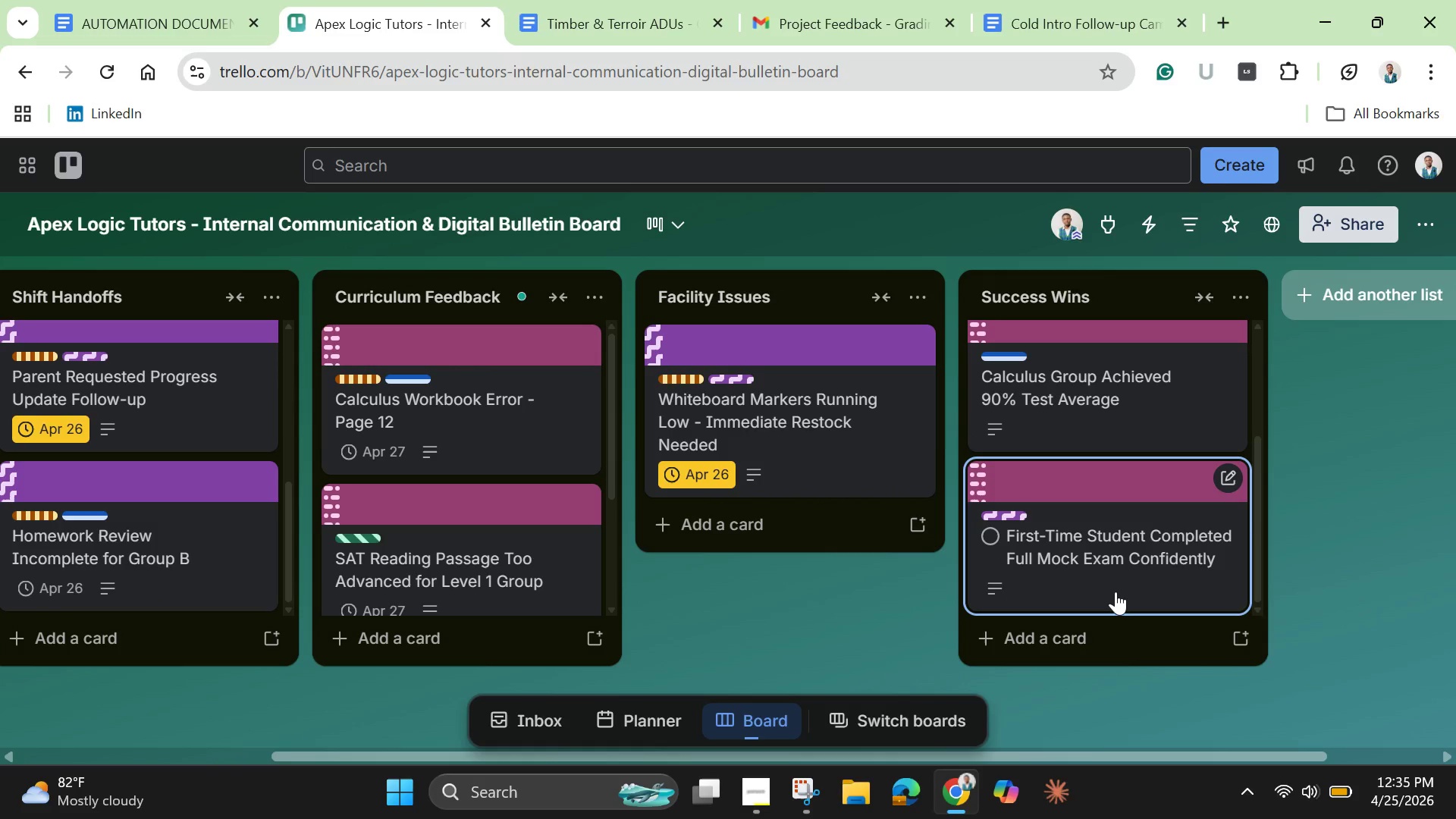 
scroll: coordinate [1133, 508], scroll_direction: up, amount: 1.0
 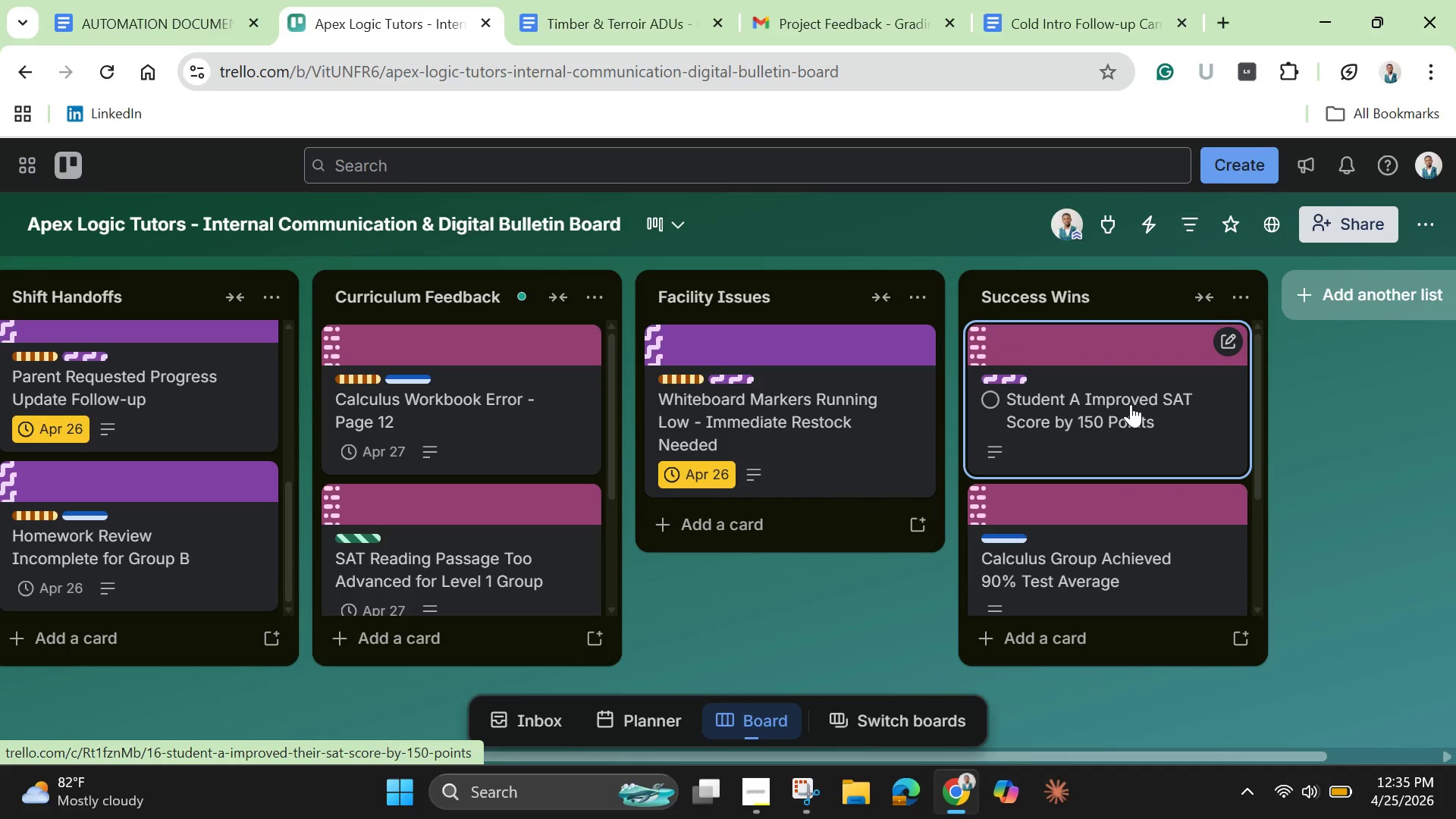 
left_click([1131, 404])
 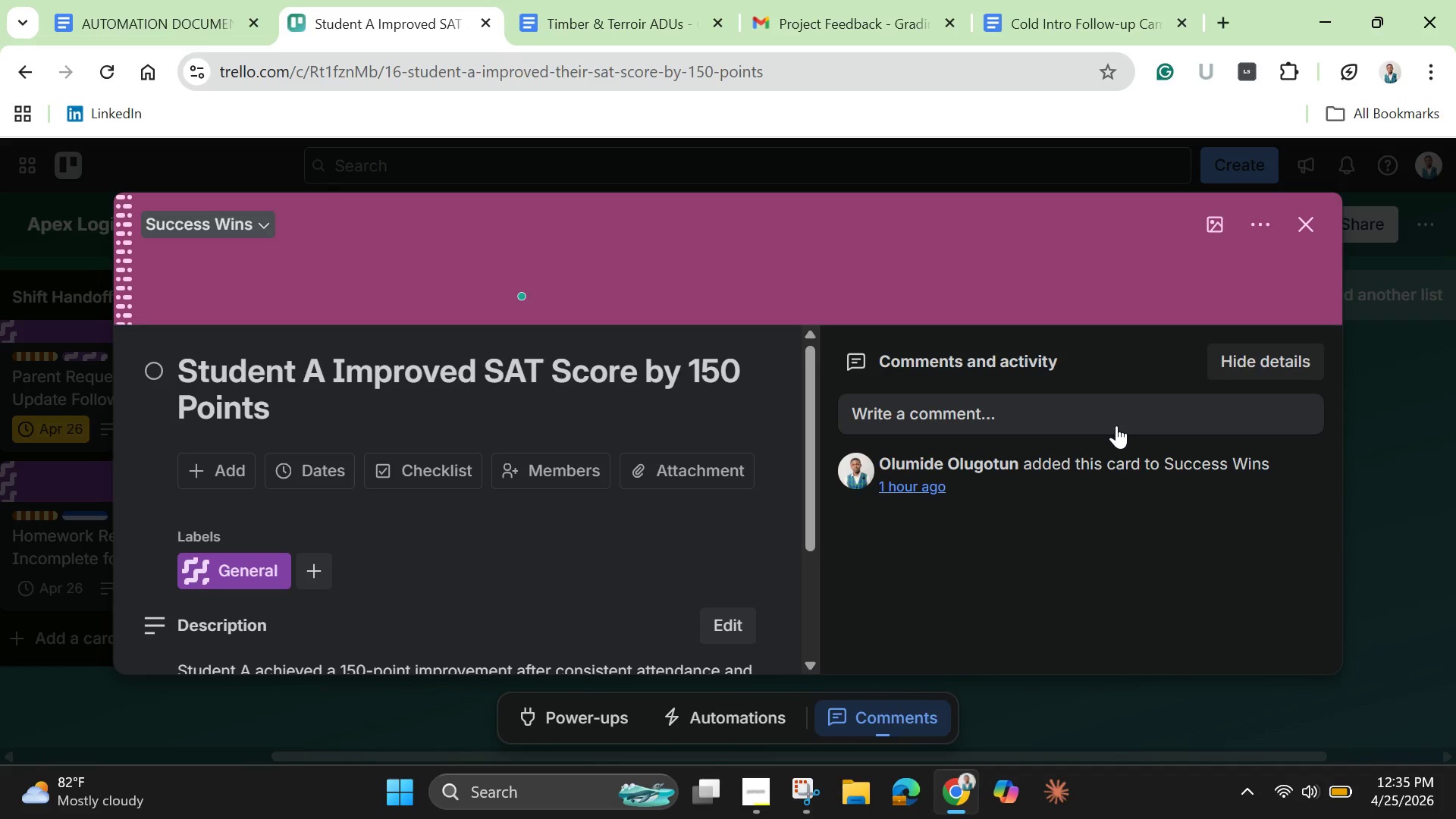 
wait(11.25)
 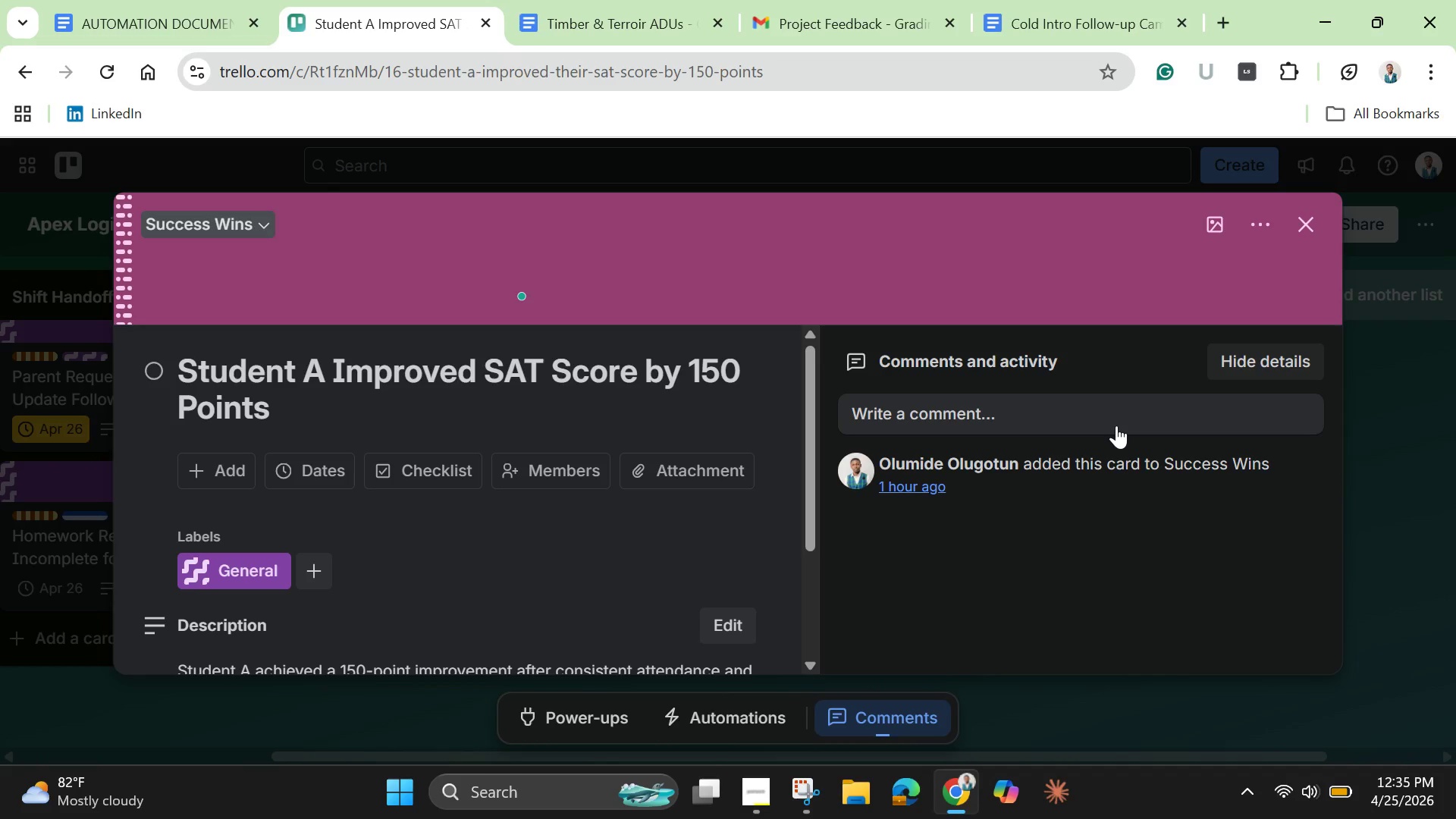 
left_click([325, 478])
 